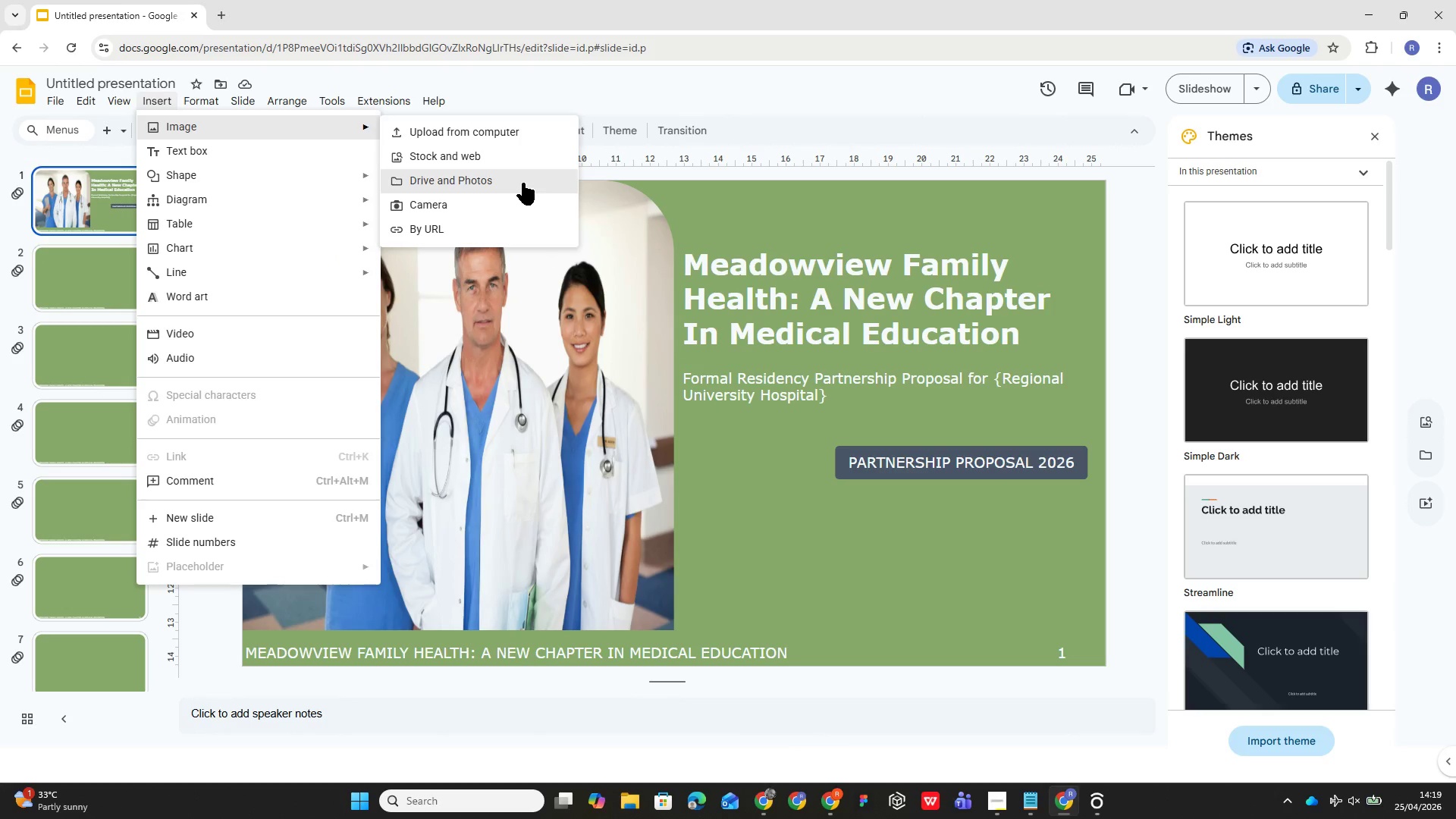 
left_click([521, 158])
 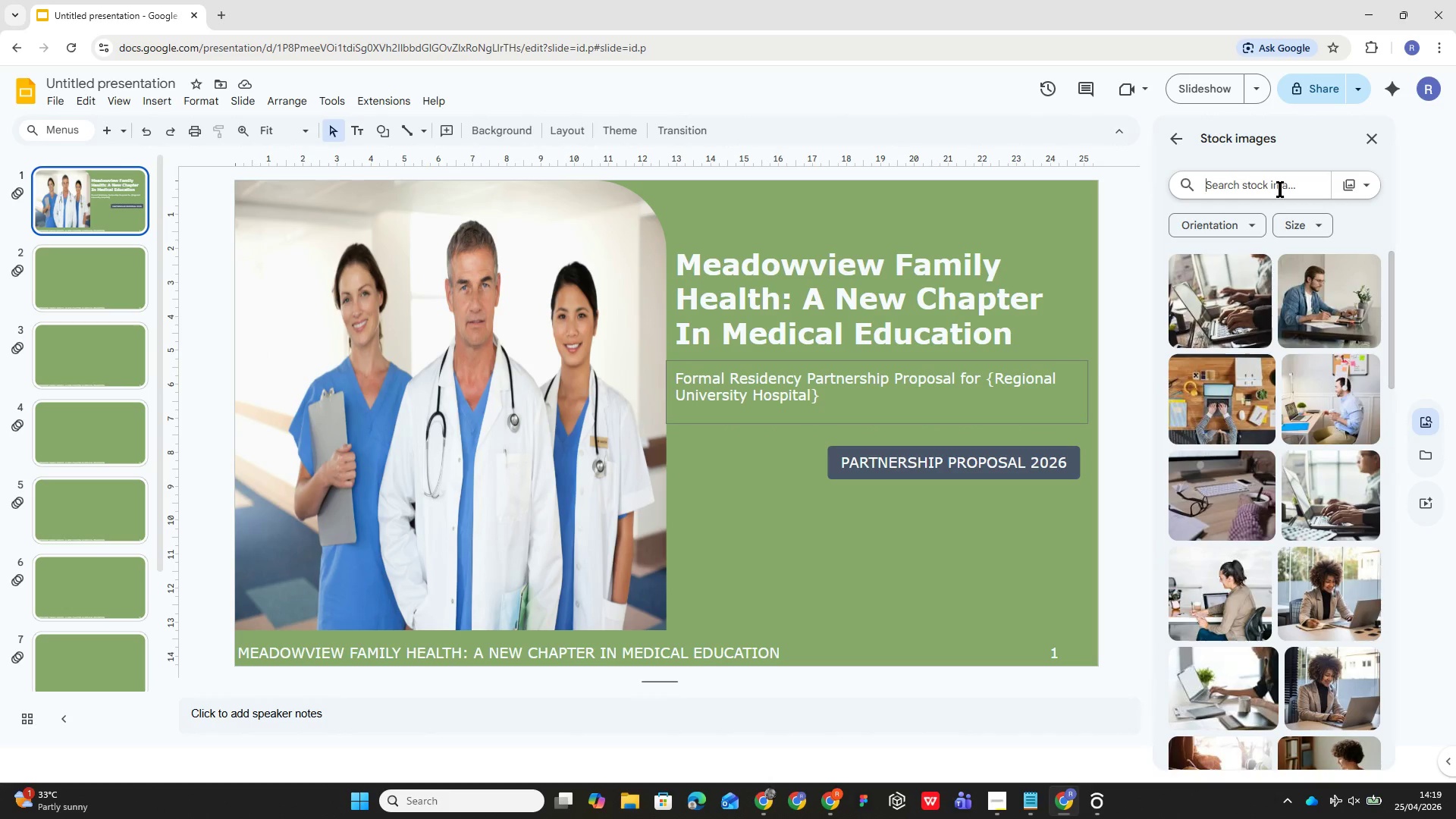 
wait(6.81)
 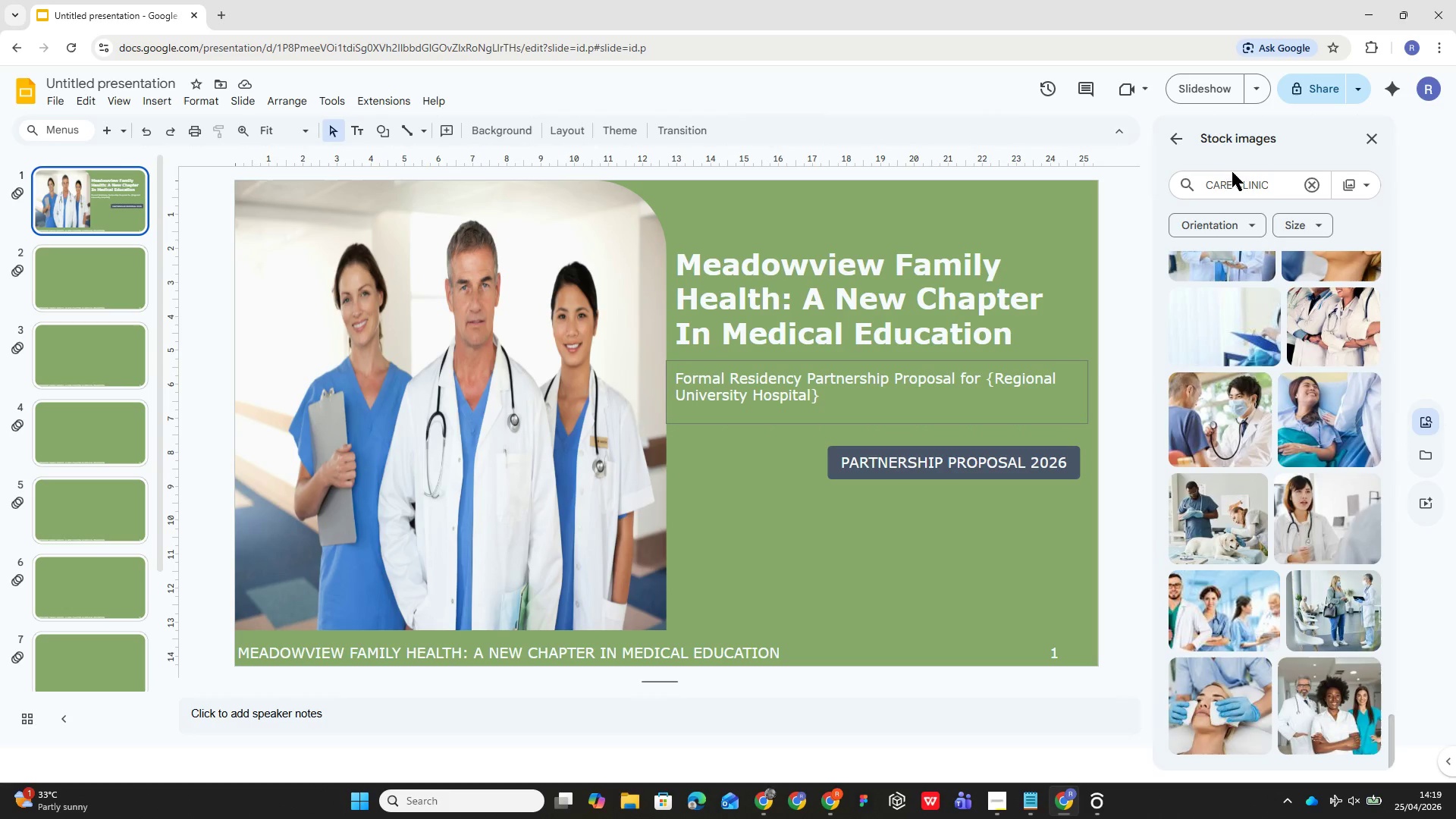 
type(HOSPITAL IMAGE)
 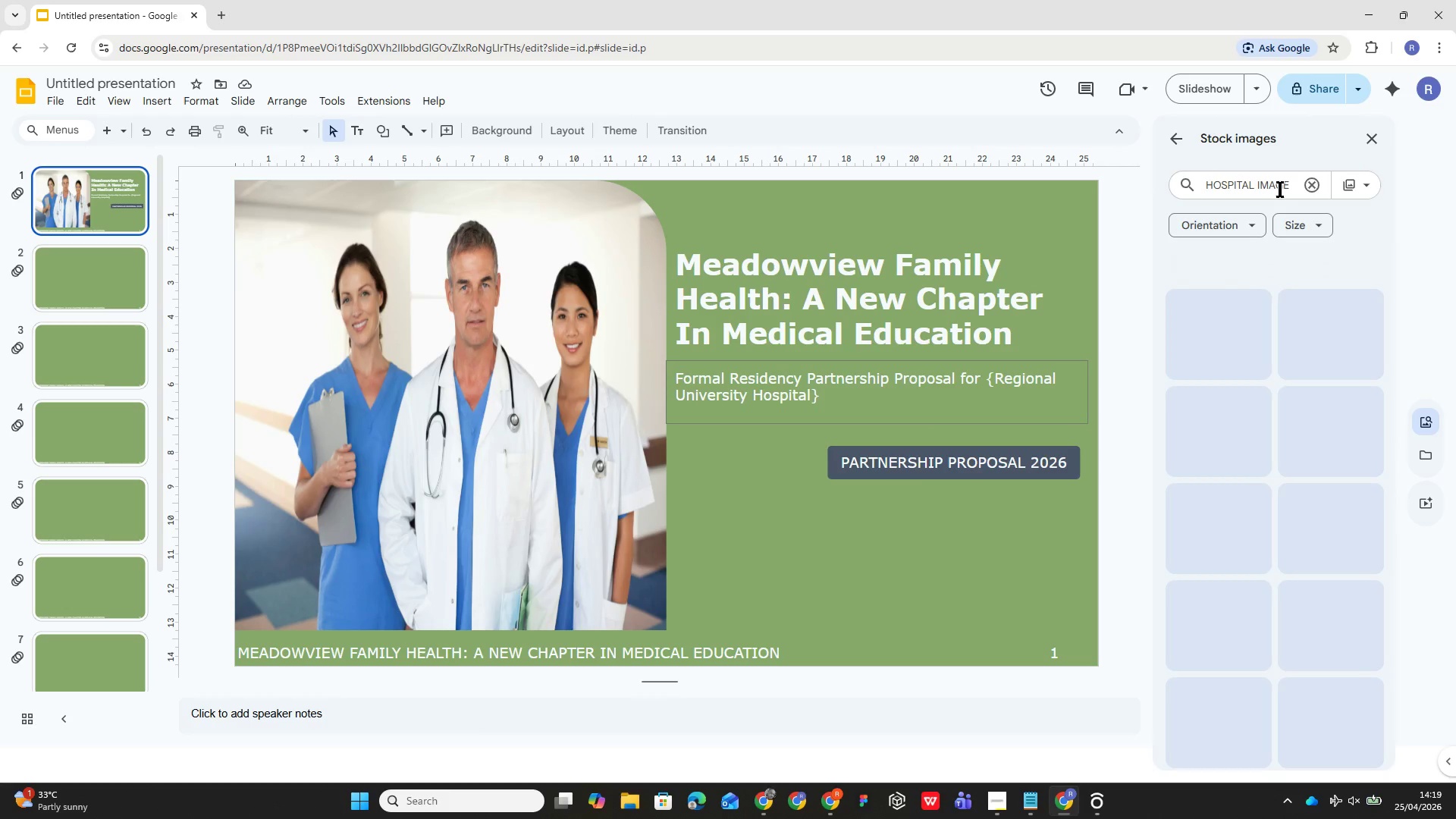 
key(Enter)
 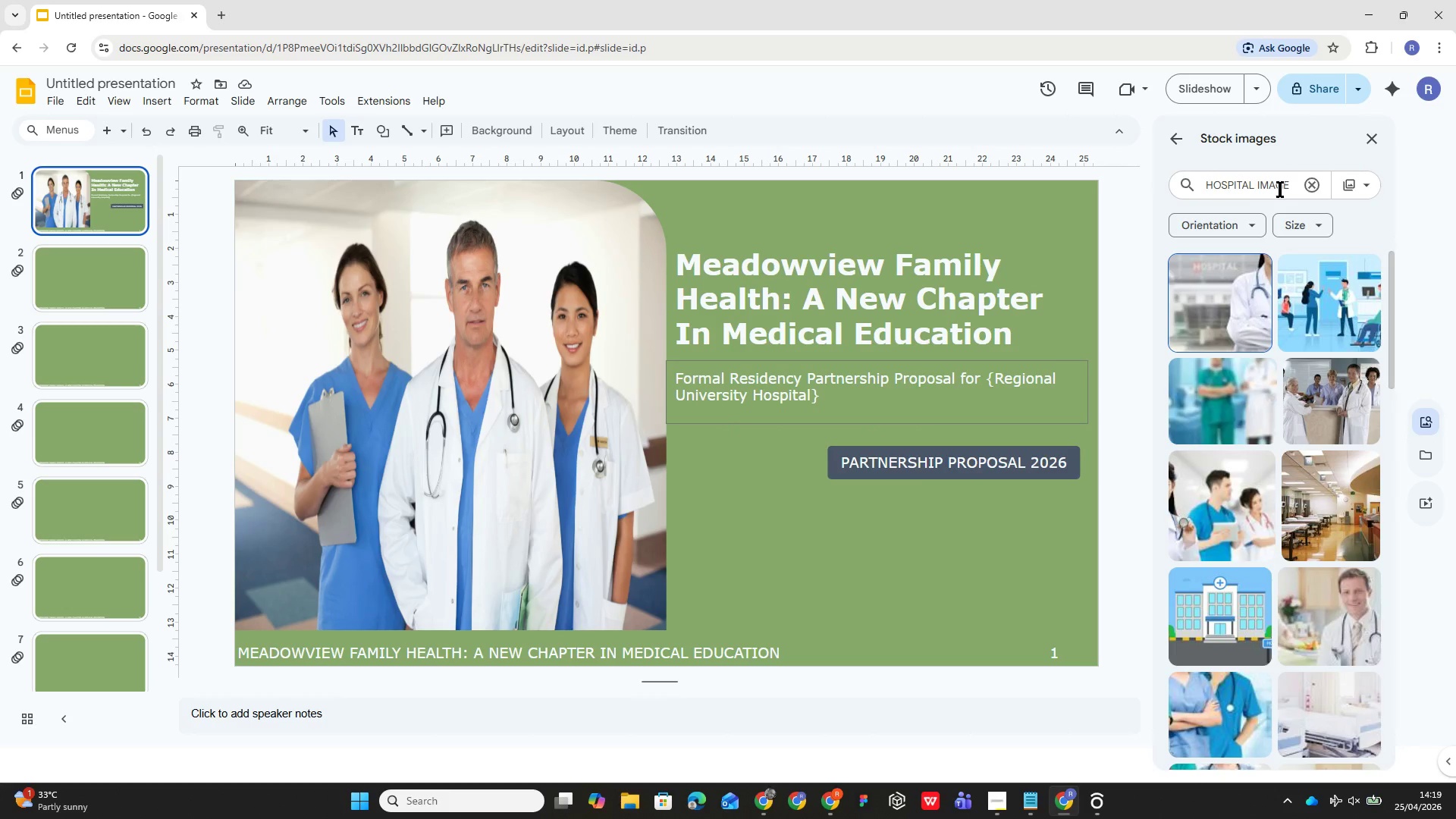 
left_click([1325, 400])
 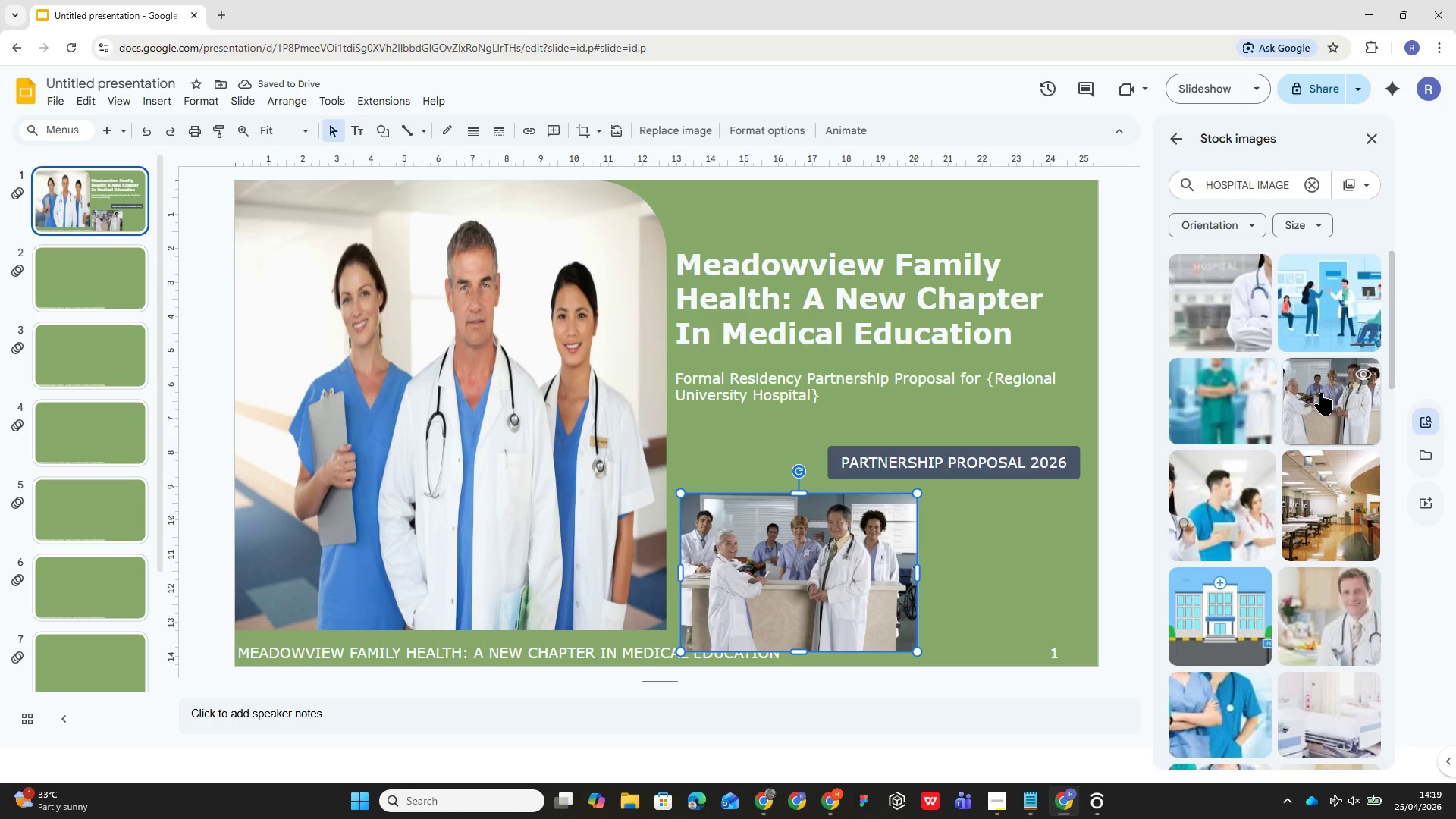 
wait(6.5)
 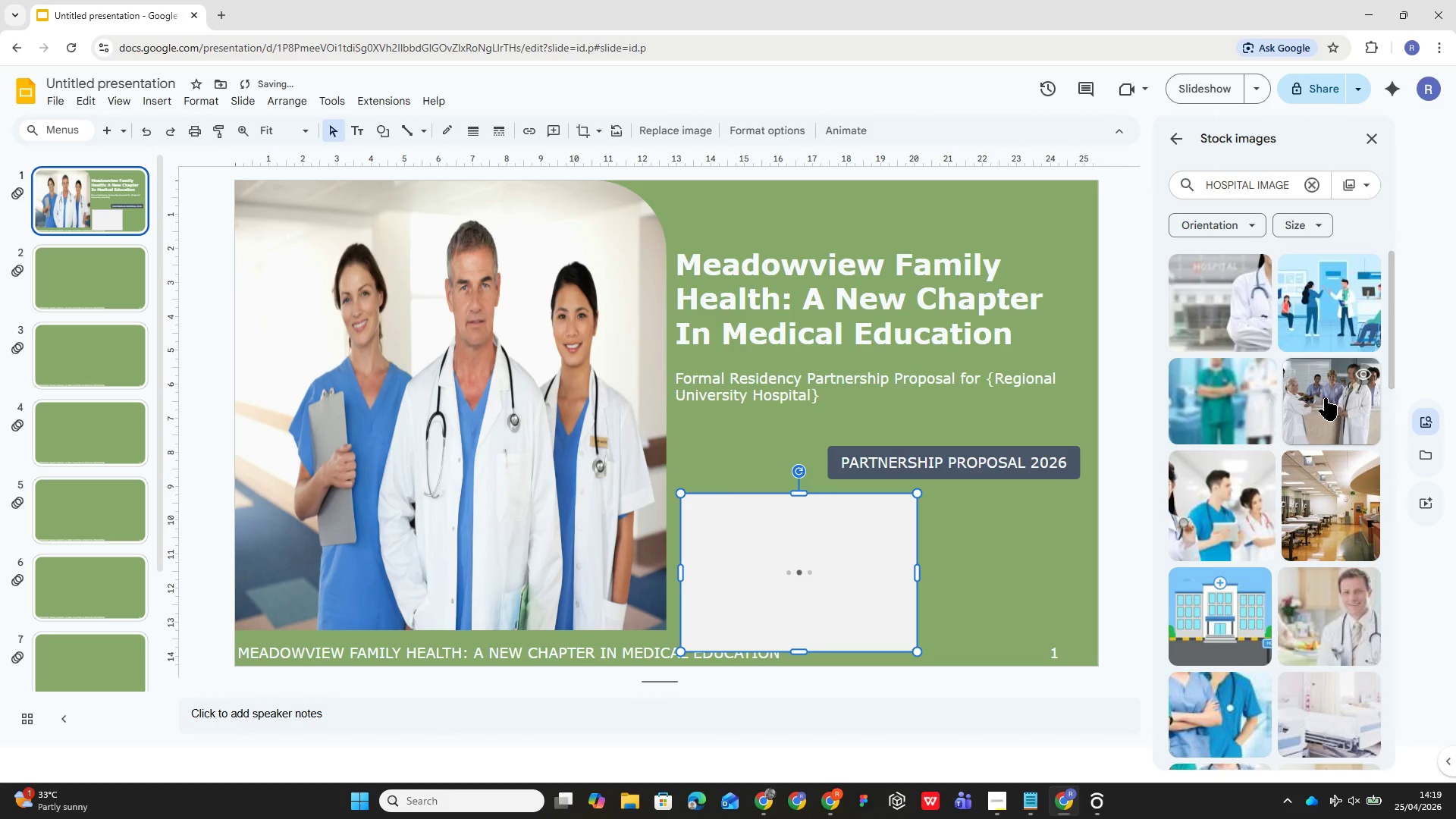 
mouse_move([1285, 463])
 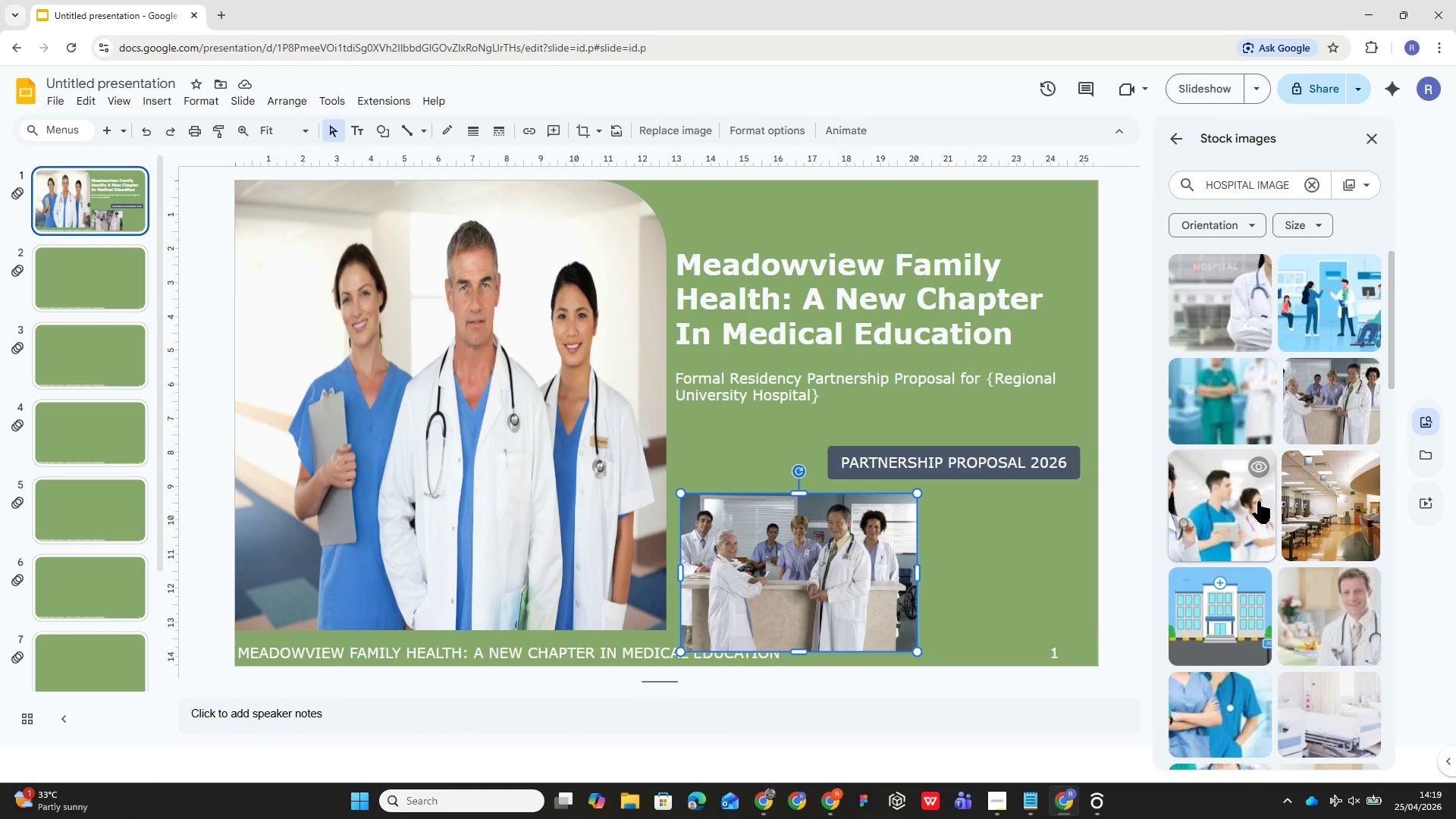 
scroll: coordinate [1244, 626], scroll_direction: down, amount: 30.0
 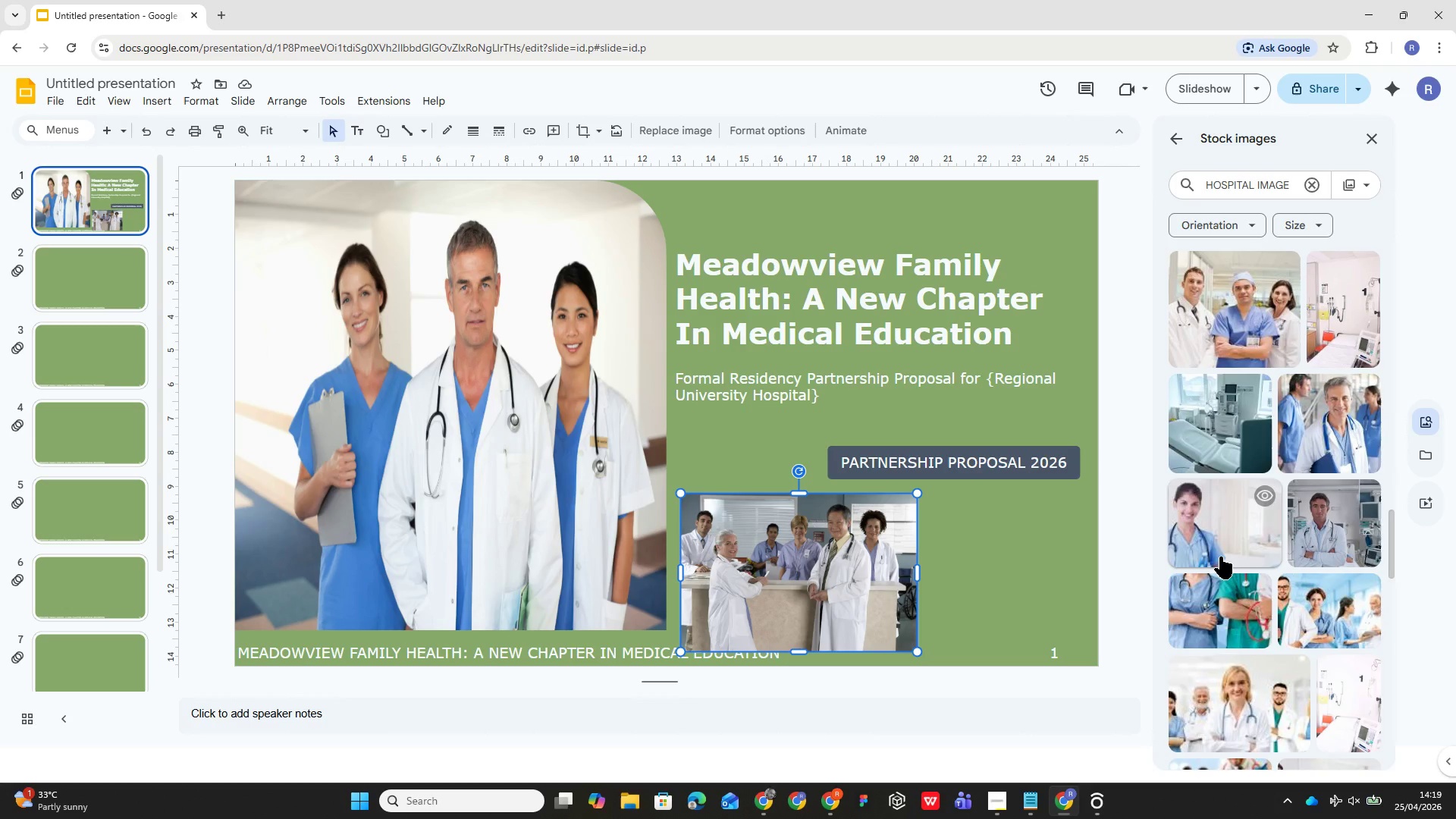 
wait(7.19)
 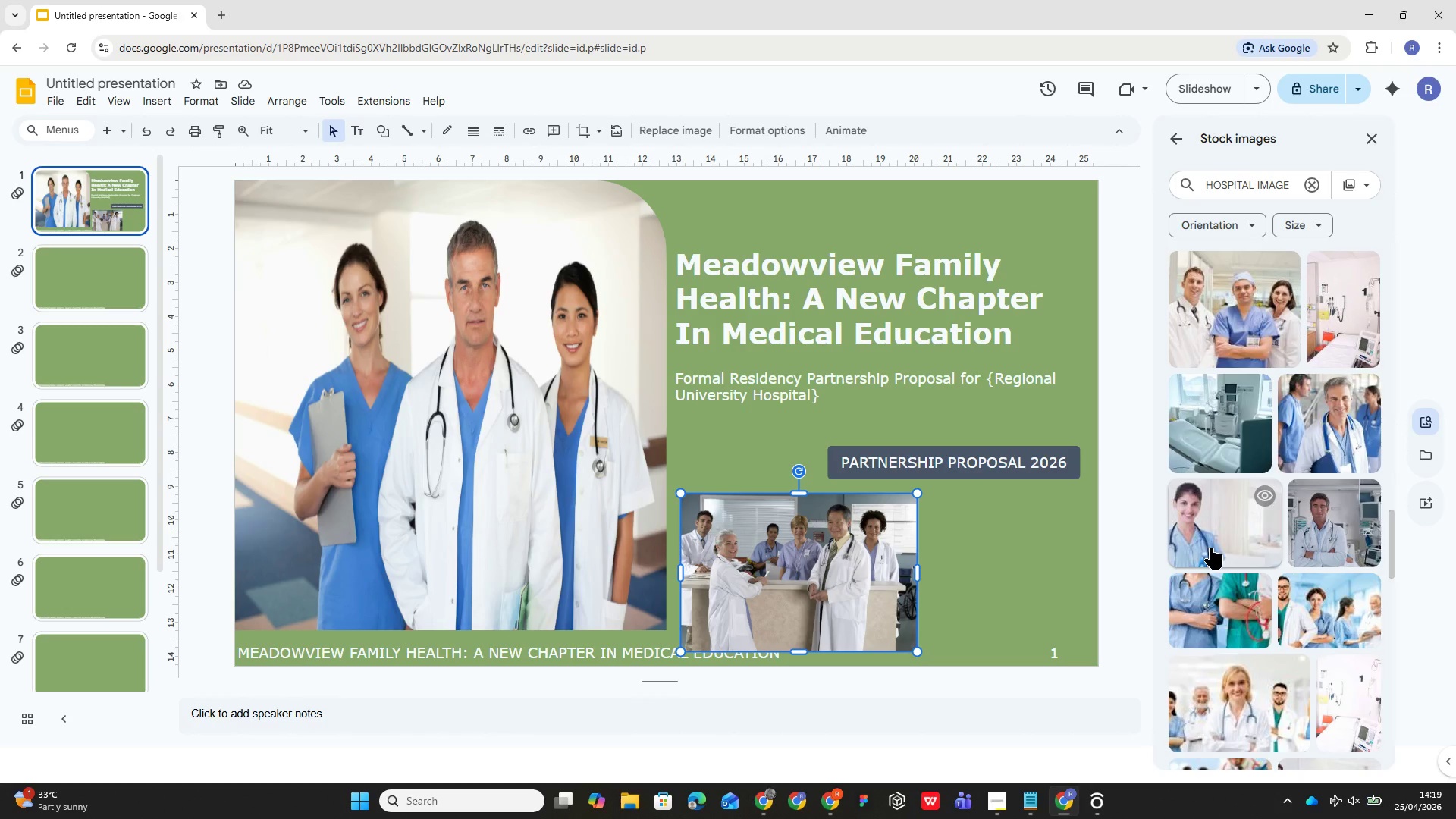 
left_click([872, 554])
 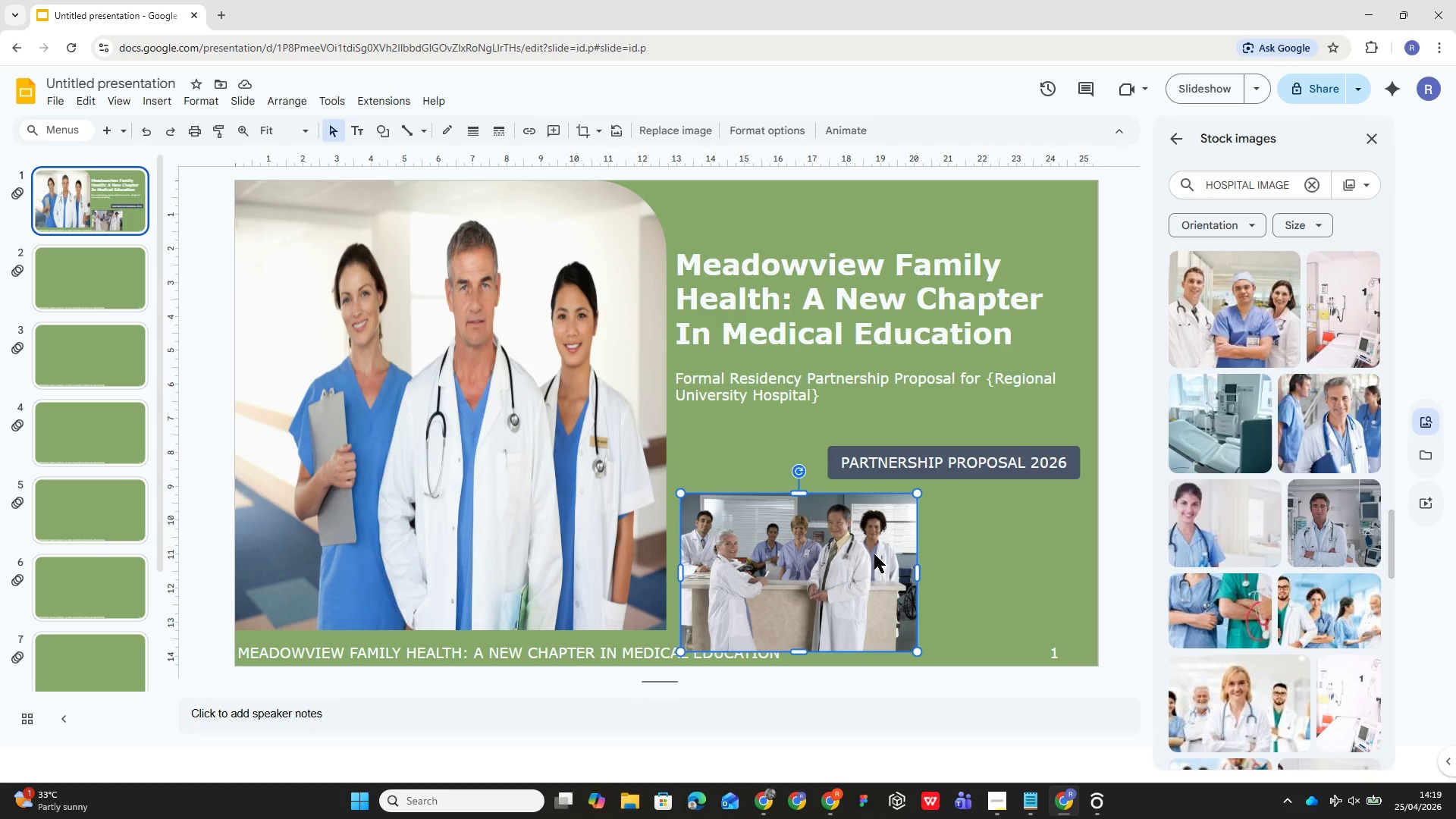 
key(Delete)
 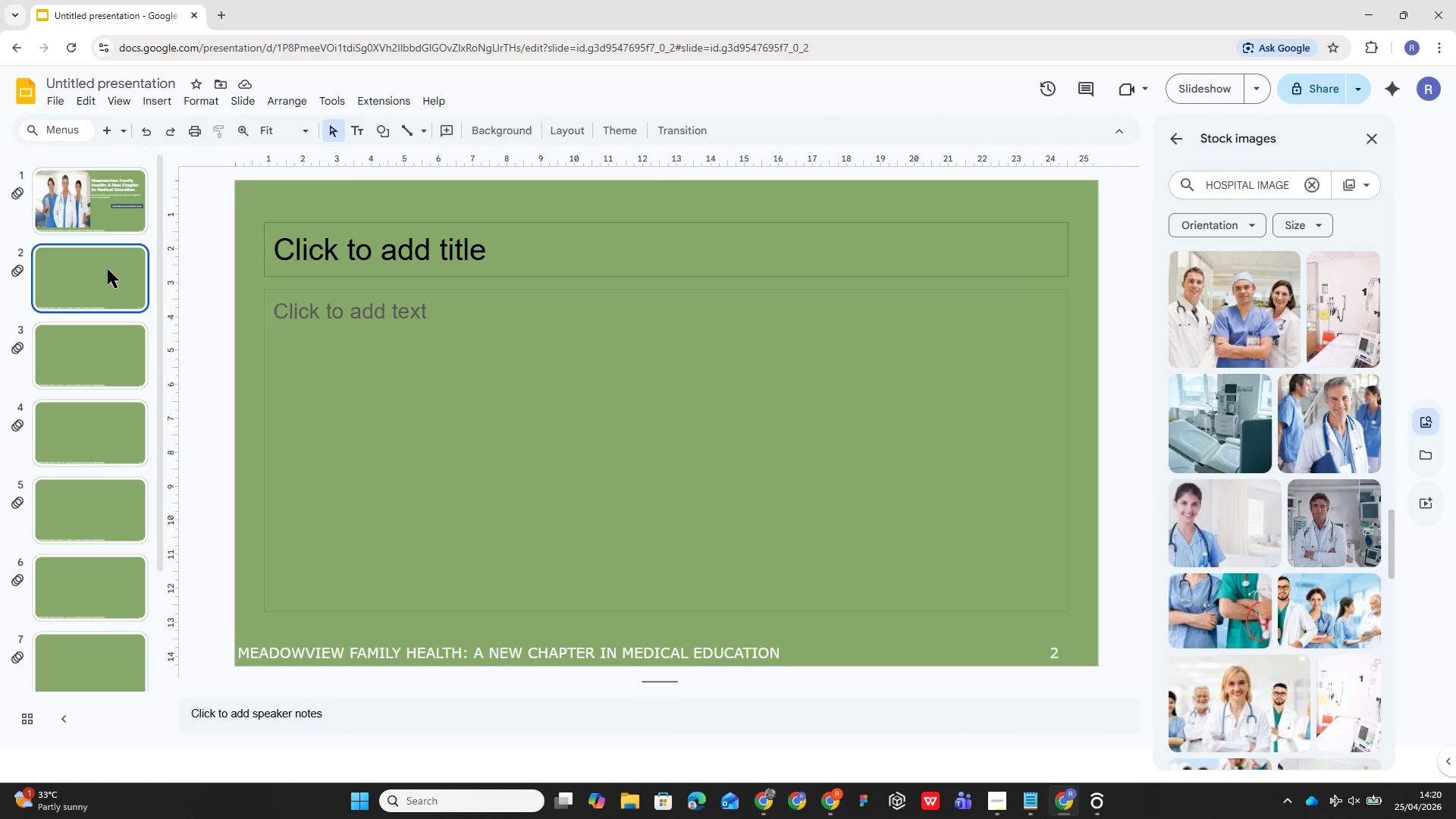 
wait(12.08)
 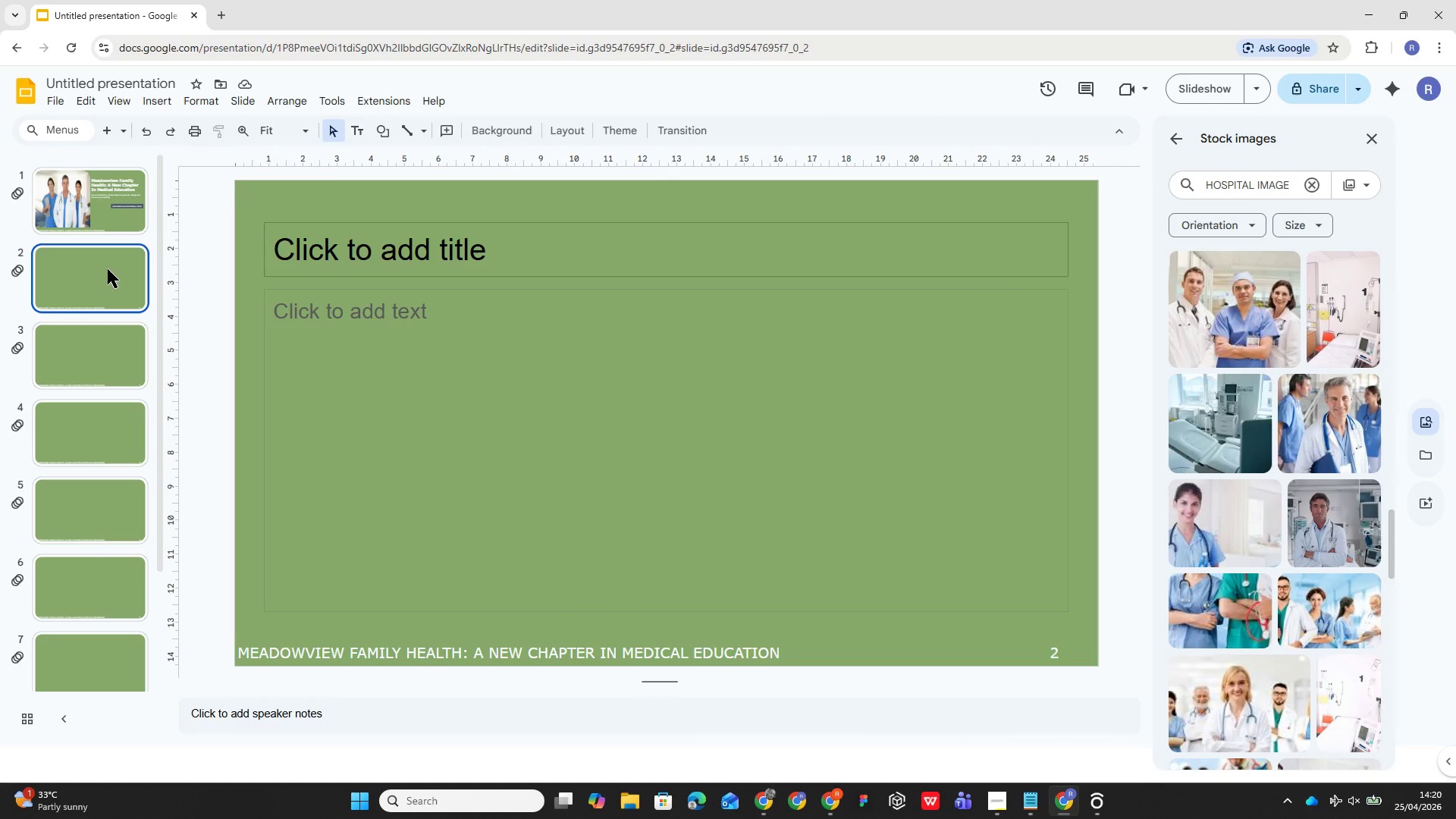 
left_click([831, 332])
 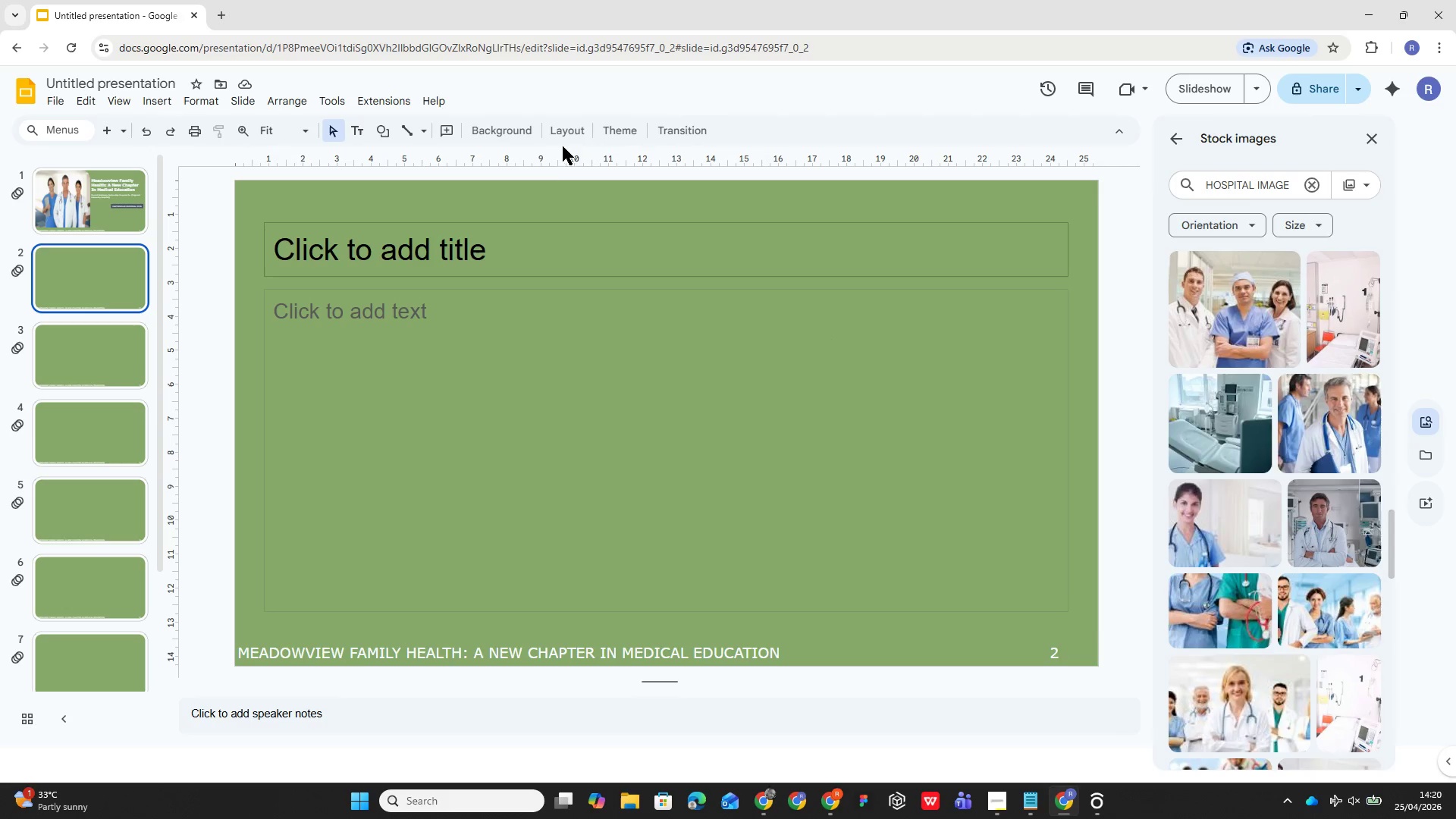 
left_click([557, 133])
 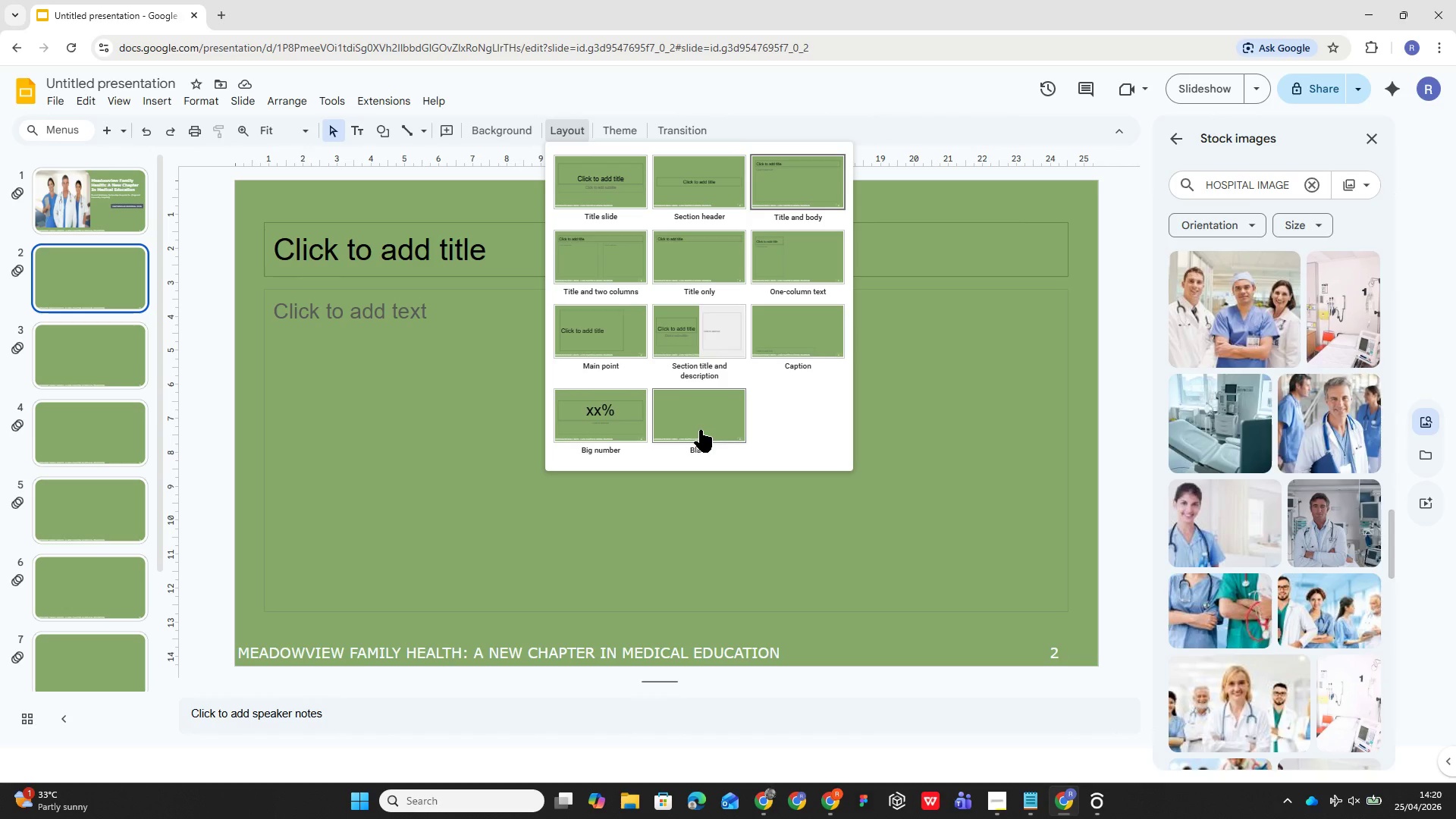 
left_click([700, 430])
 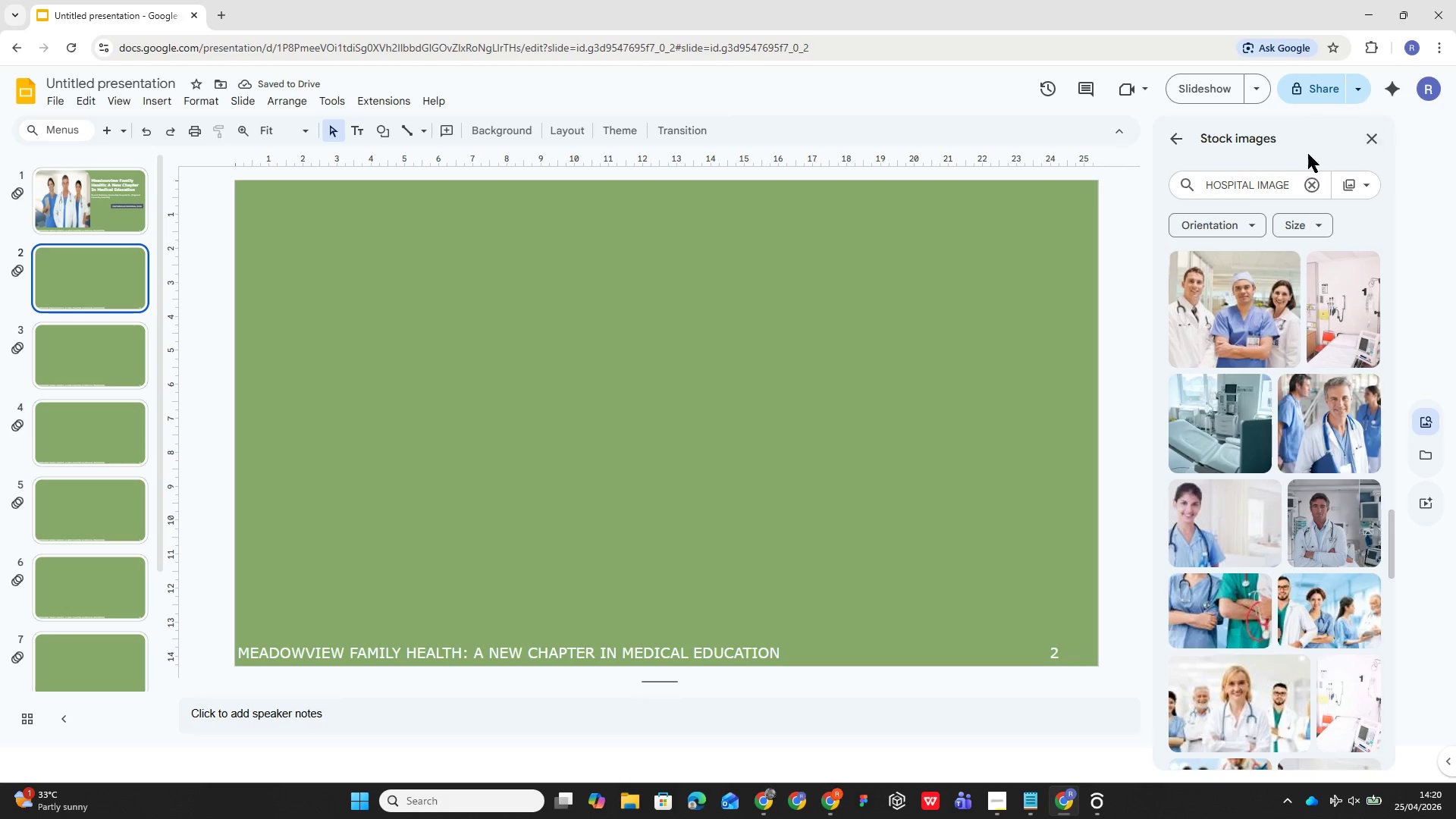 
wait(5.92)
 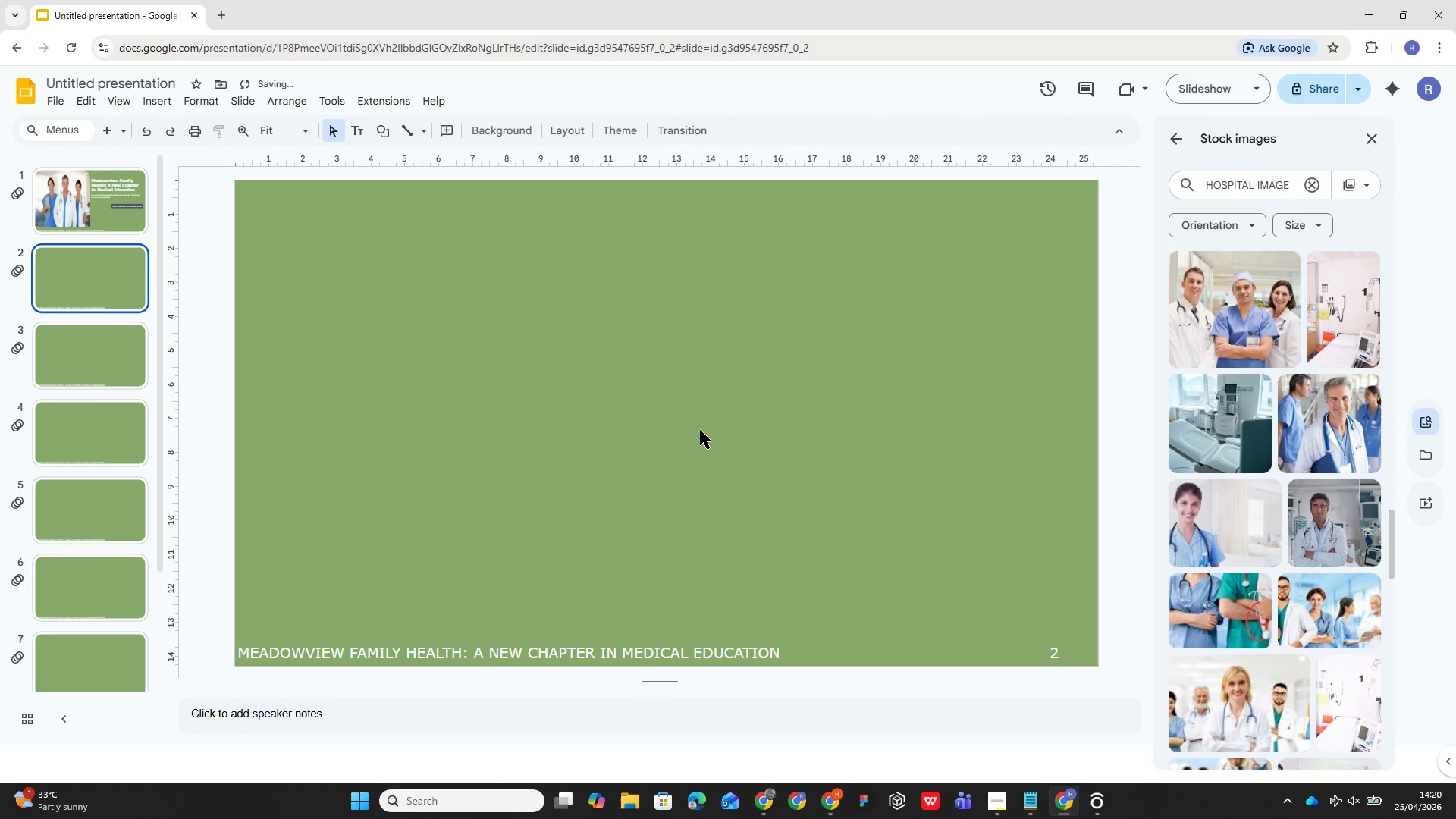 
left_click([1305, 183])
 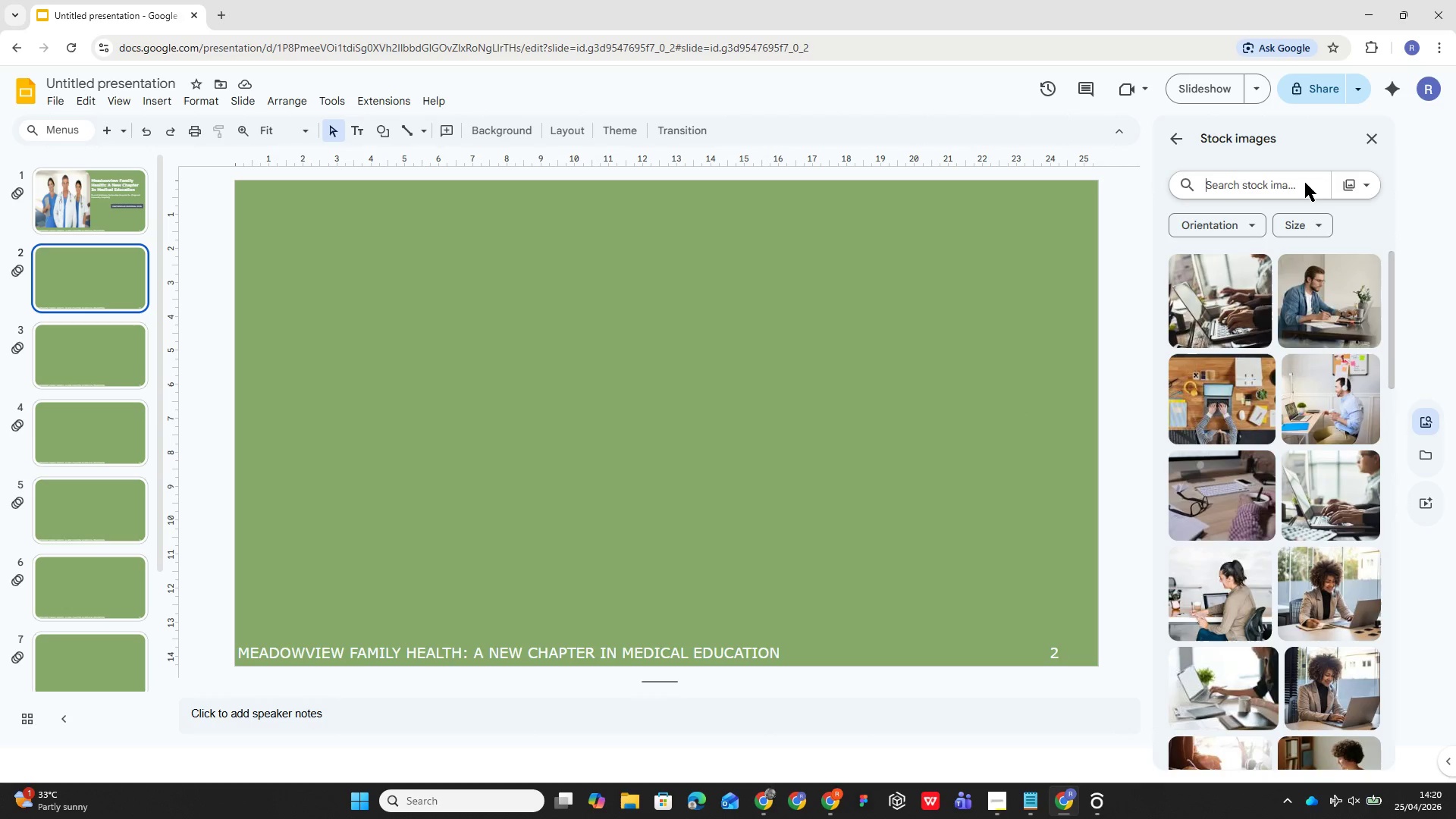 
type(doctors in a clinic)
 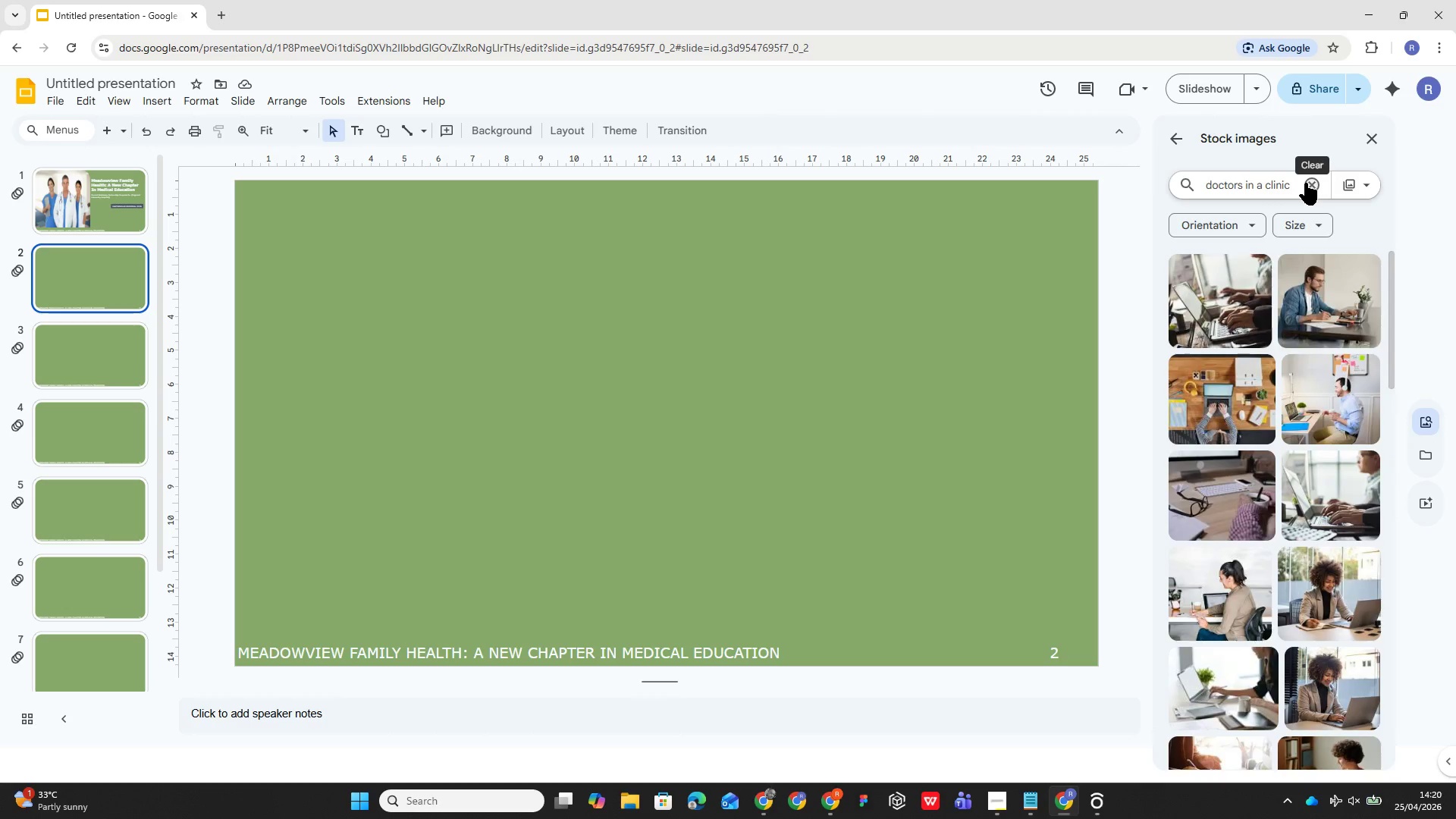 
key(Enter)
 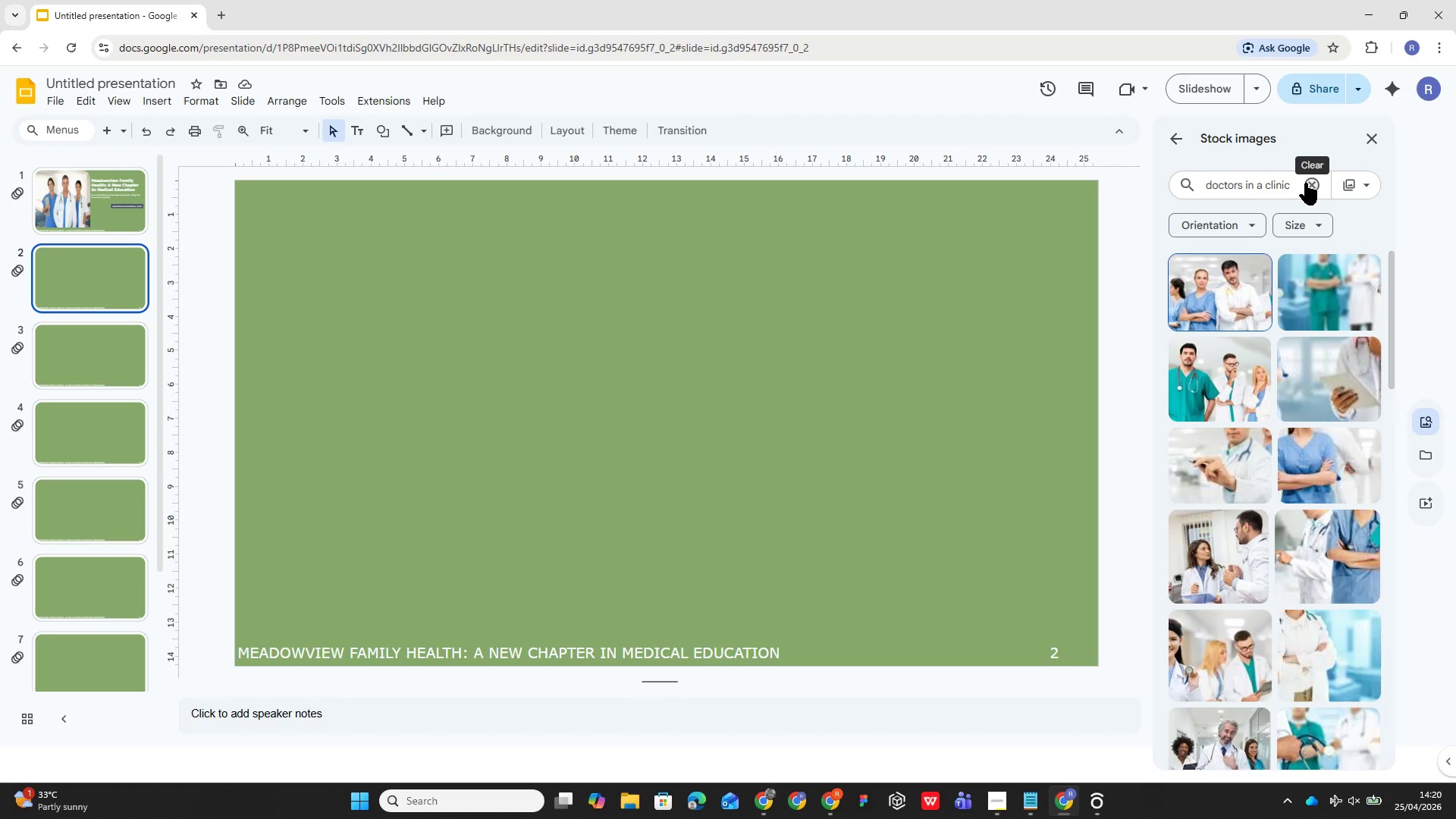 
left_click([1364, 182])
 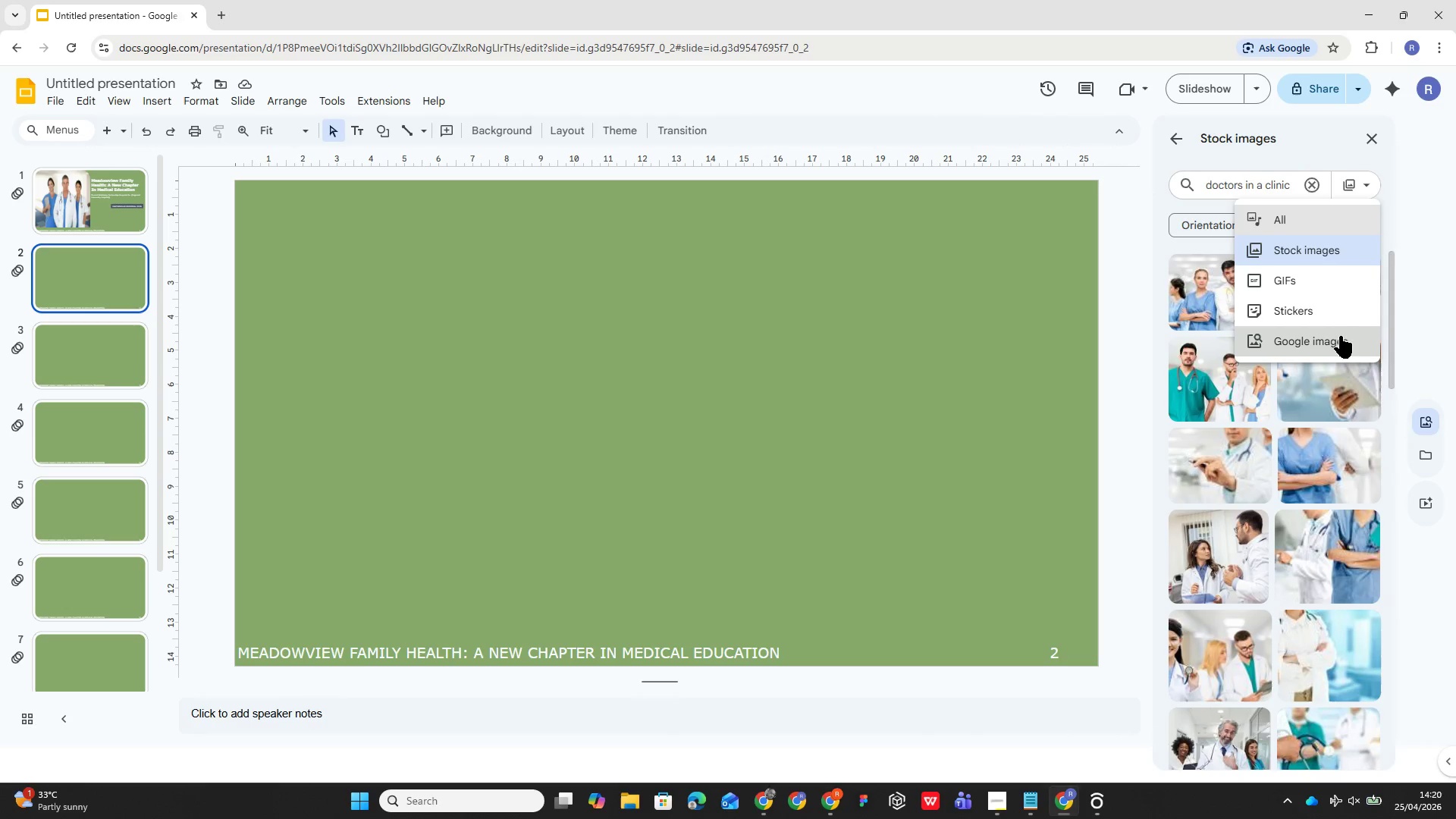 
left_click([1332, 340])
 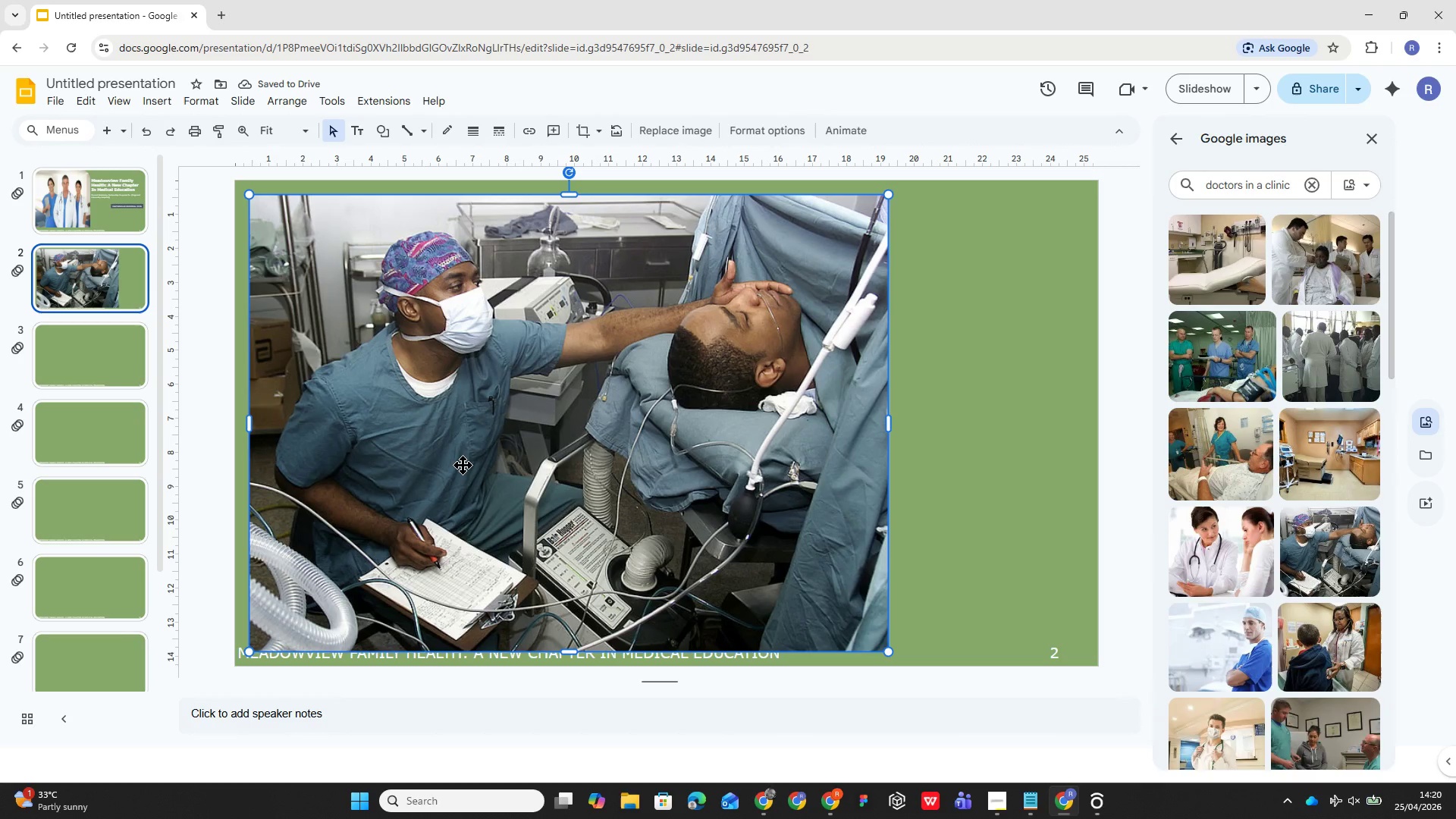 
wait(15.78)
 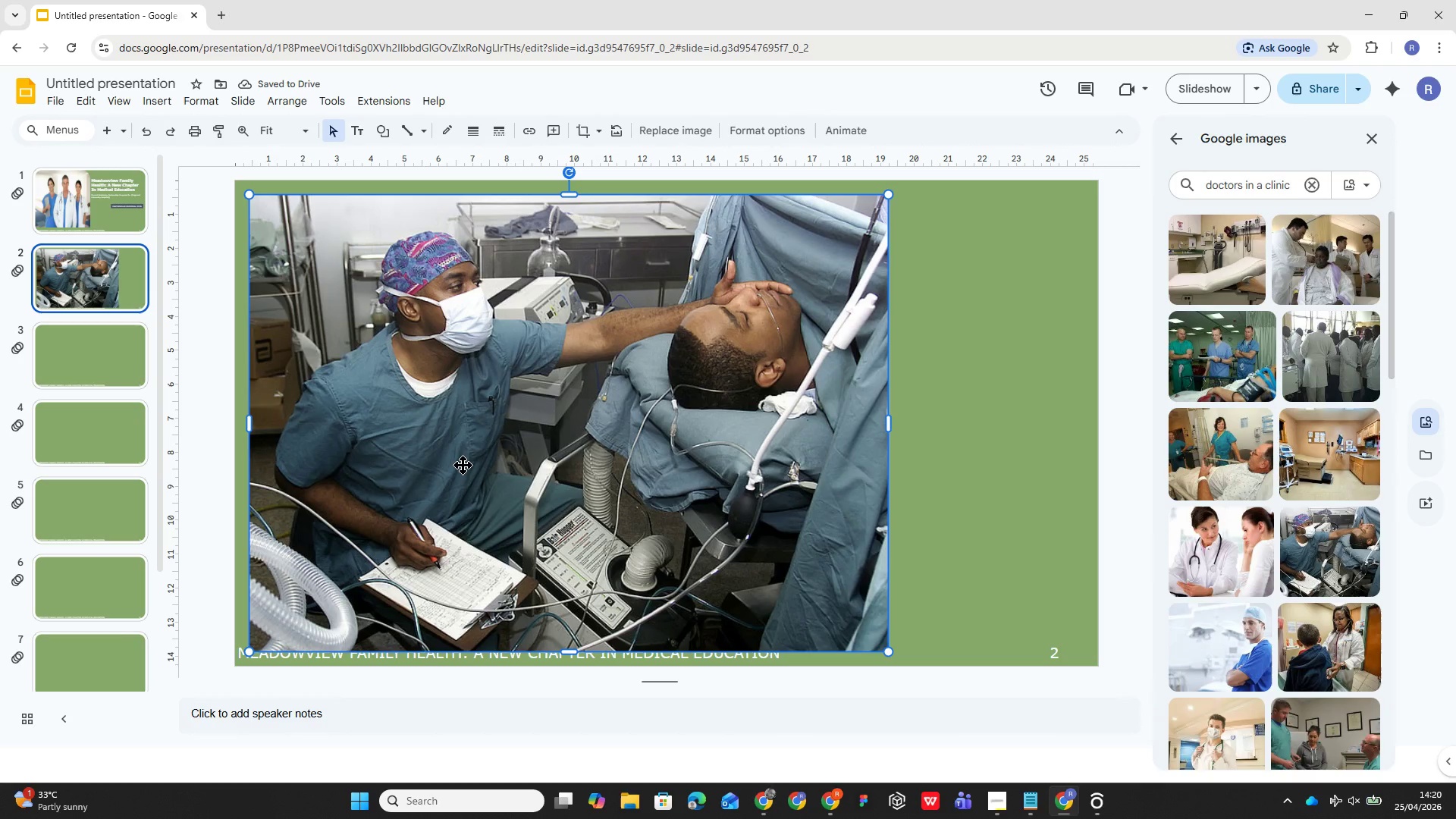 
key(Delete)
 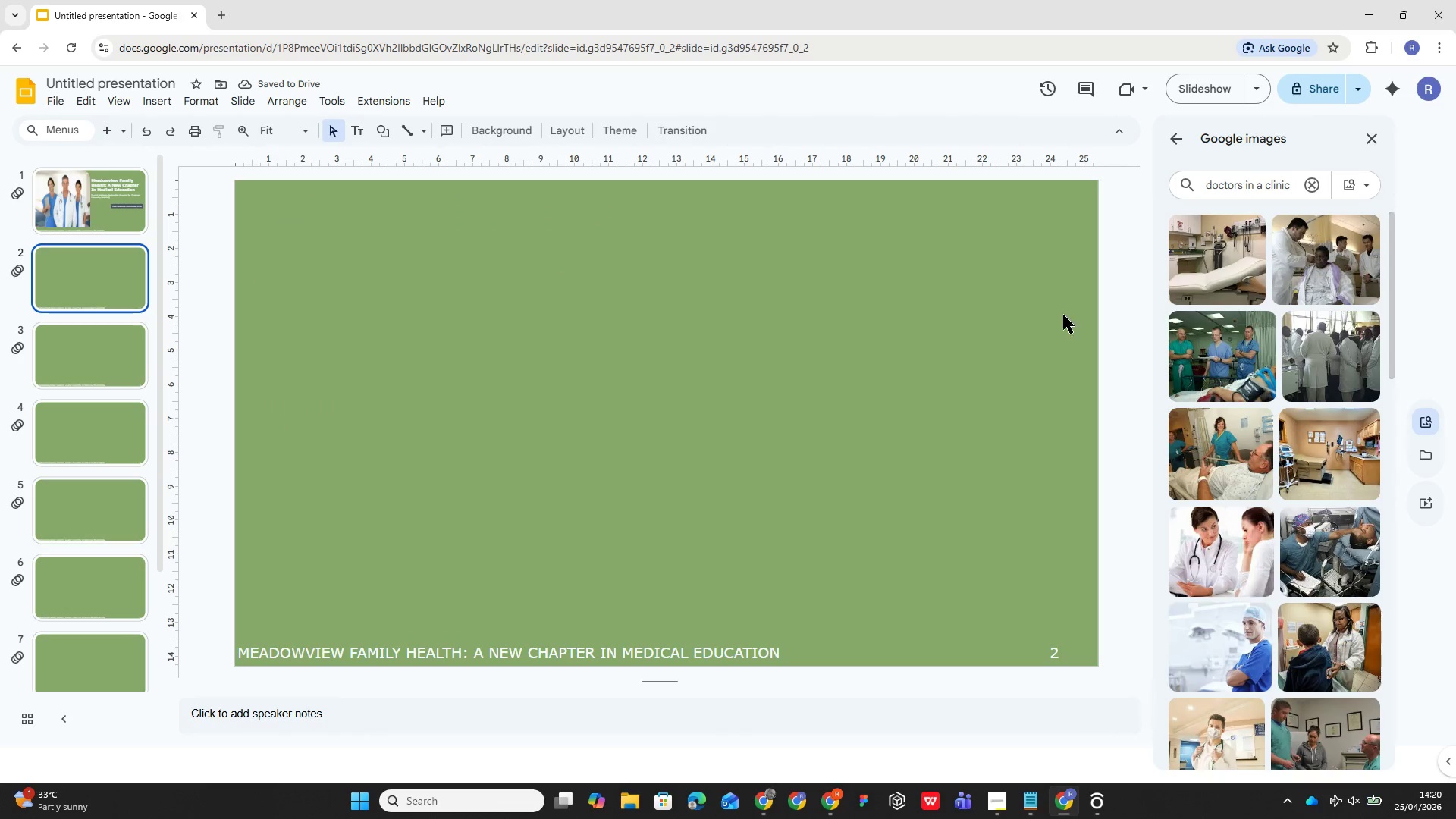 
left_click([1221, 353])
 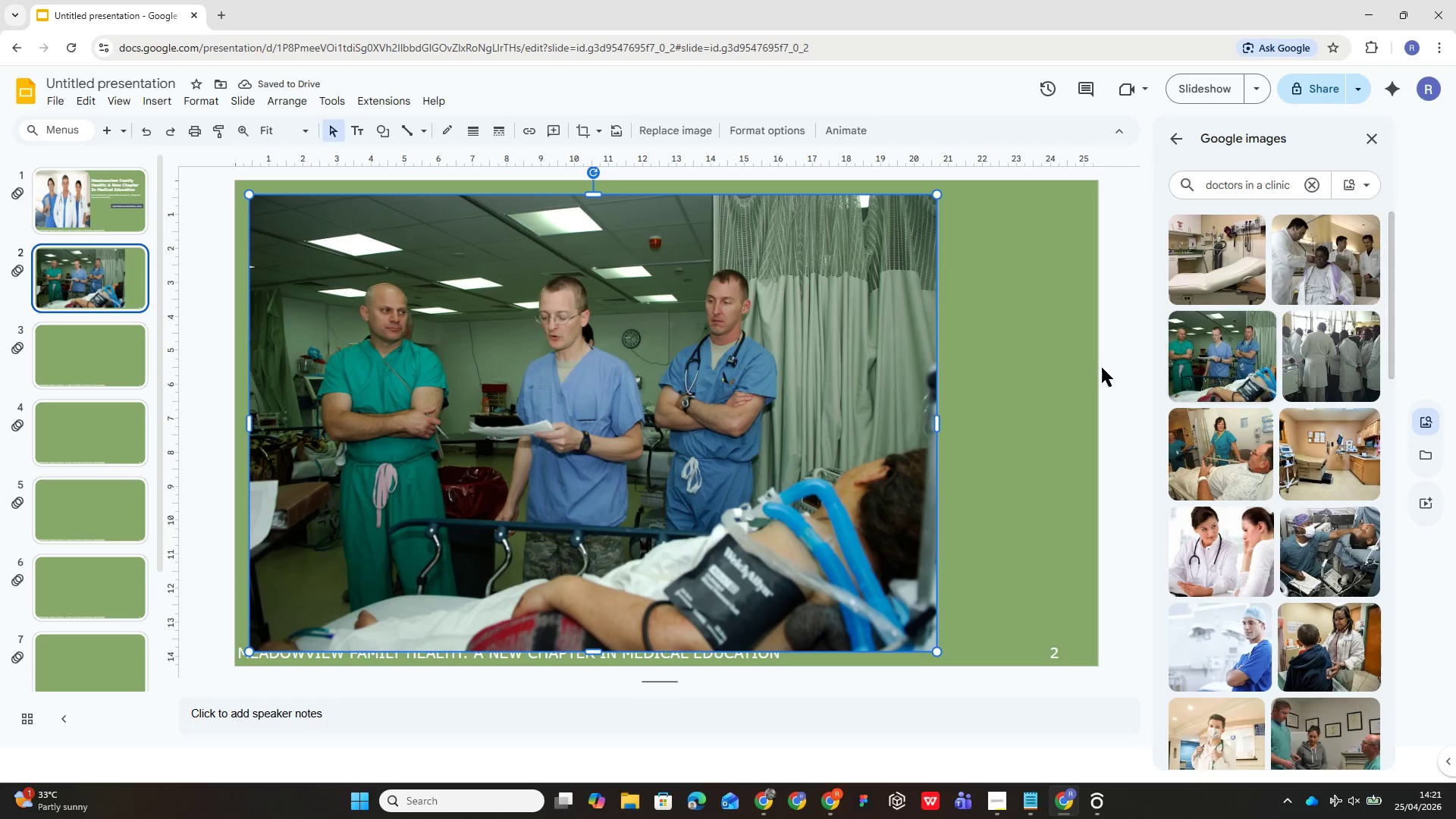 
wait(5.81)
 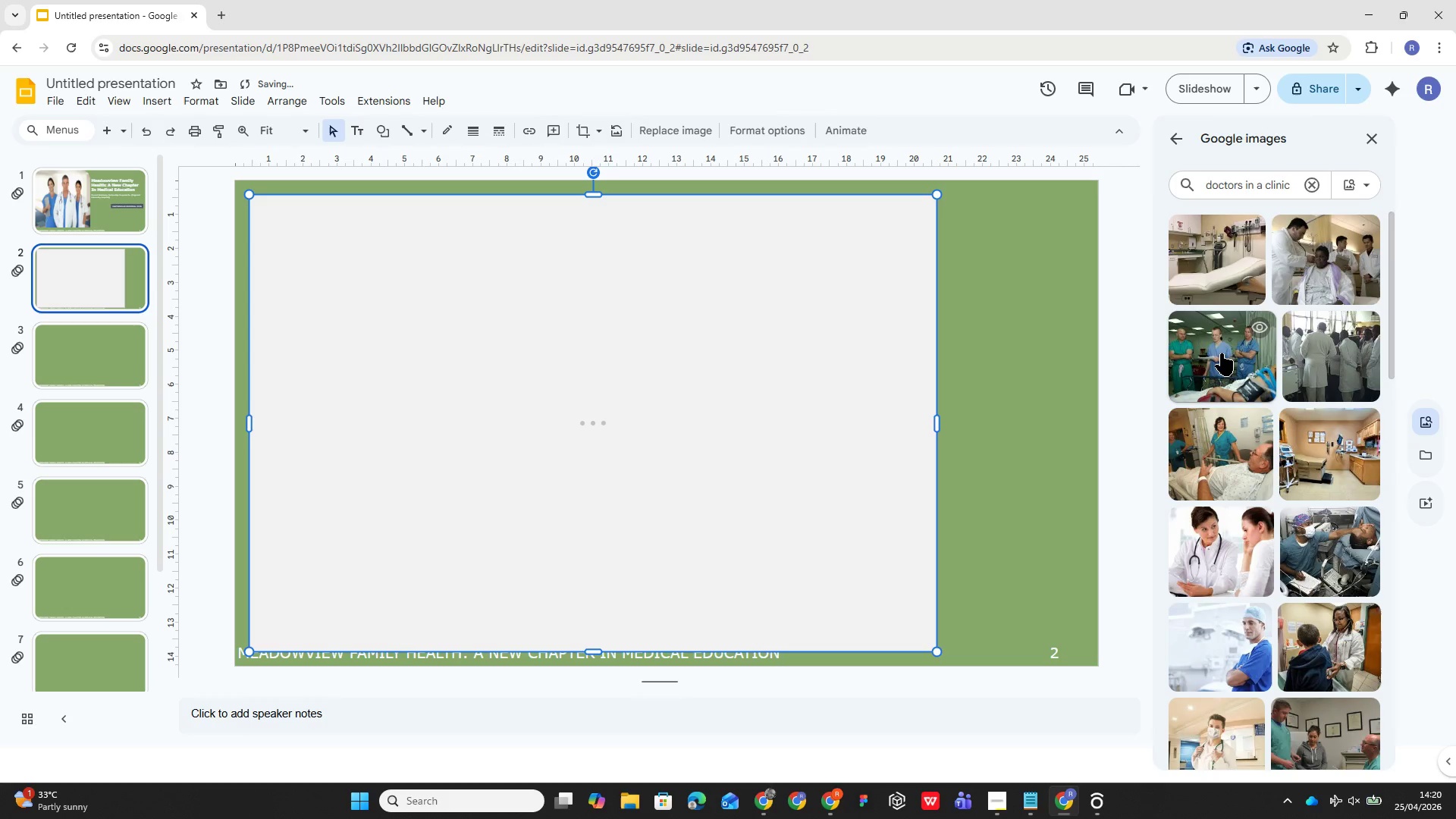 
key(Delete)
 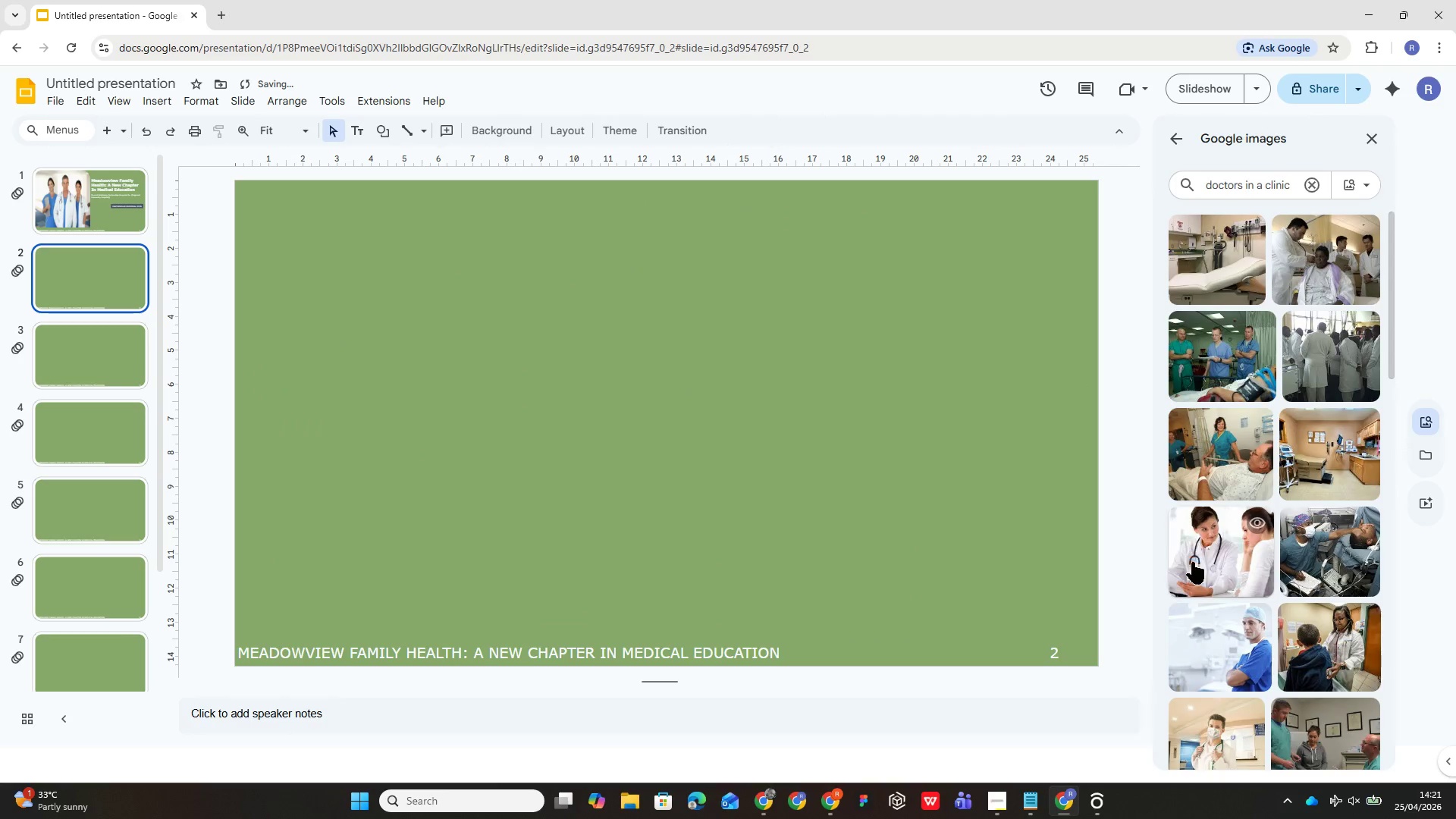 
scroll: coordinate [1217, 585], scroll_direction: down, amount: 14.0
 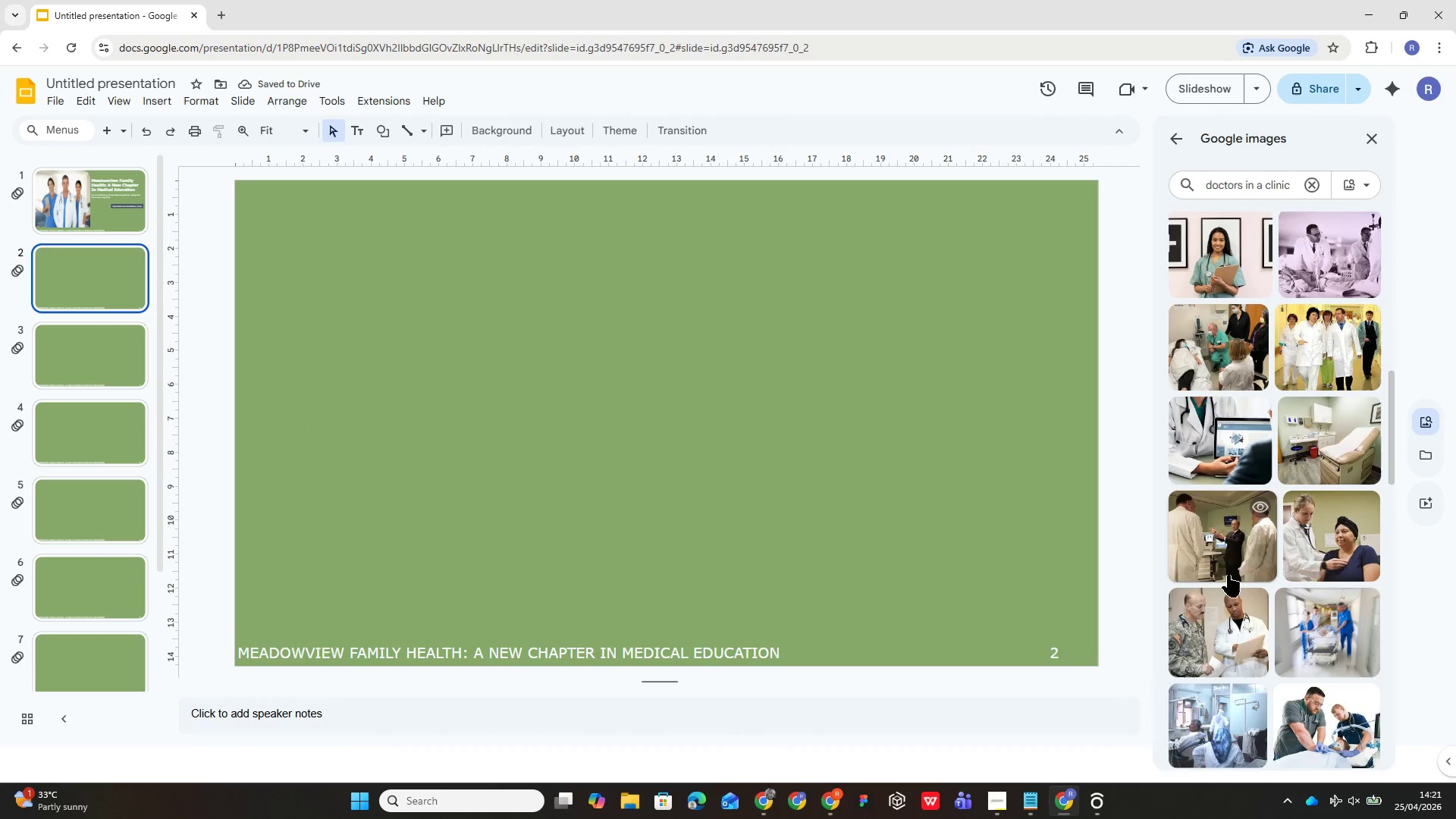 
left_click([1302, 534])
 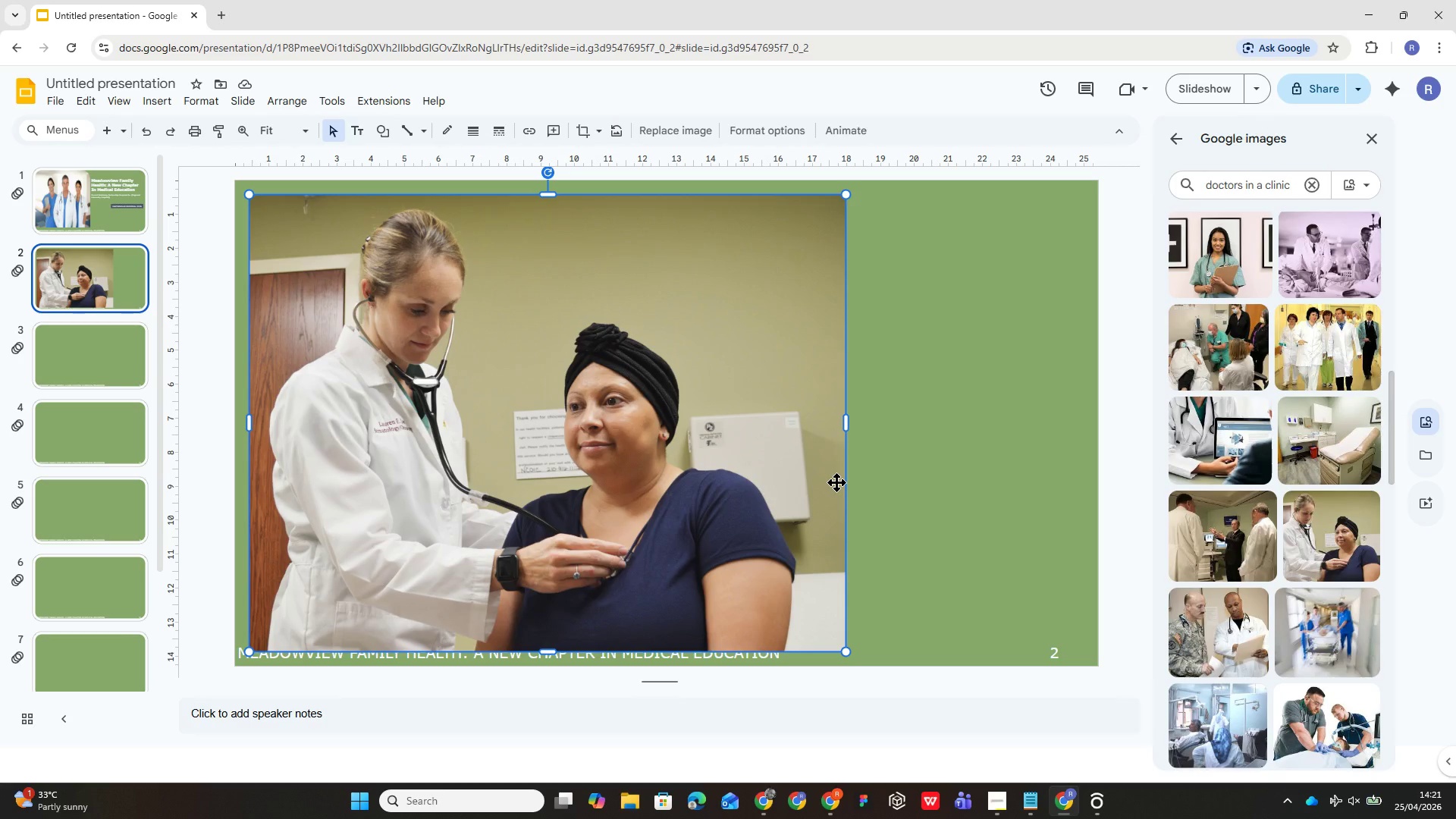 
wait(7.91)
 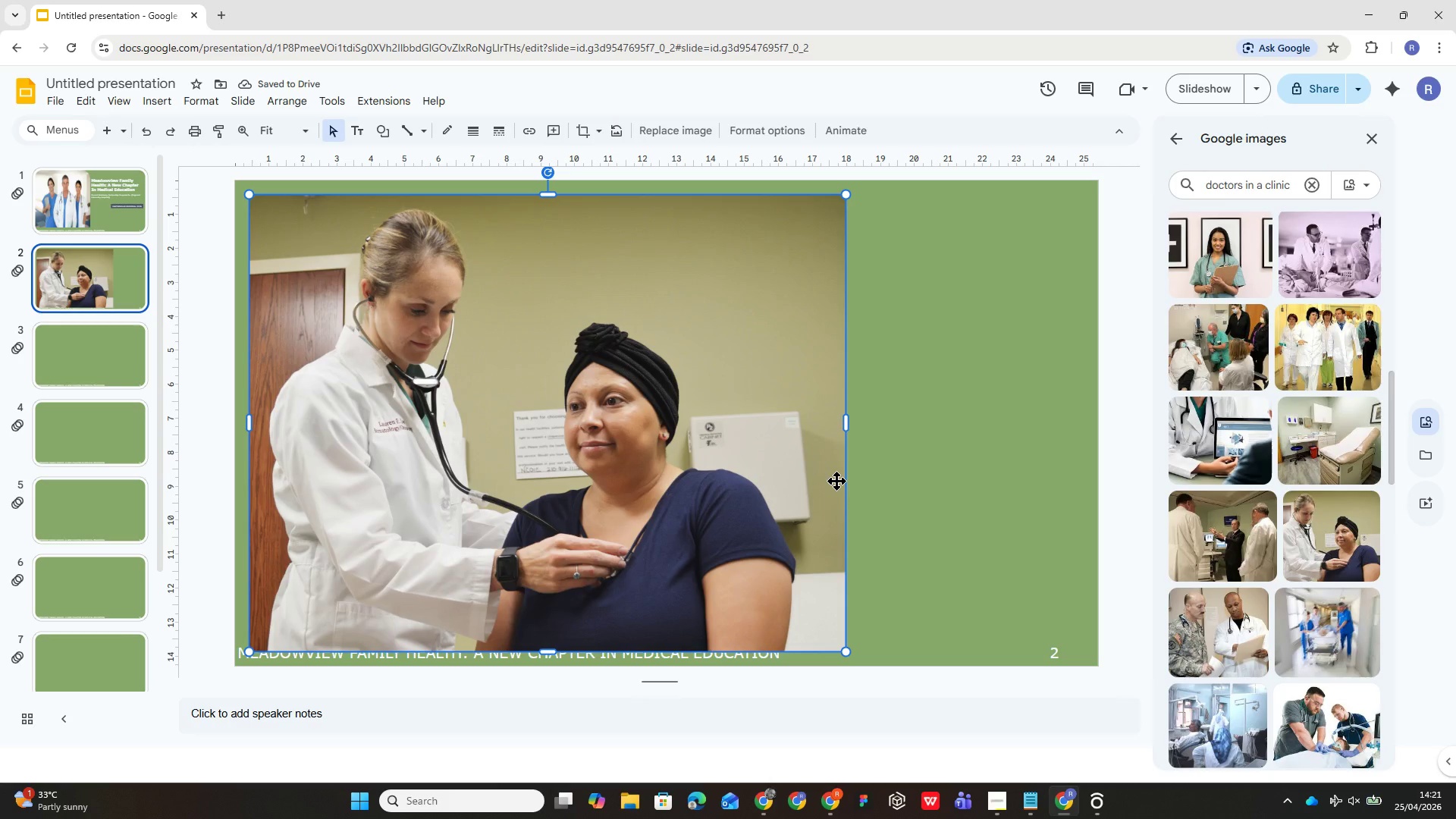 
left_click([1225, 256])
 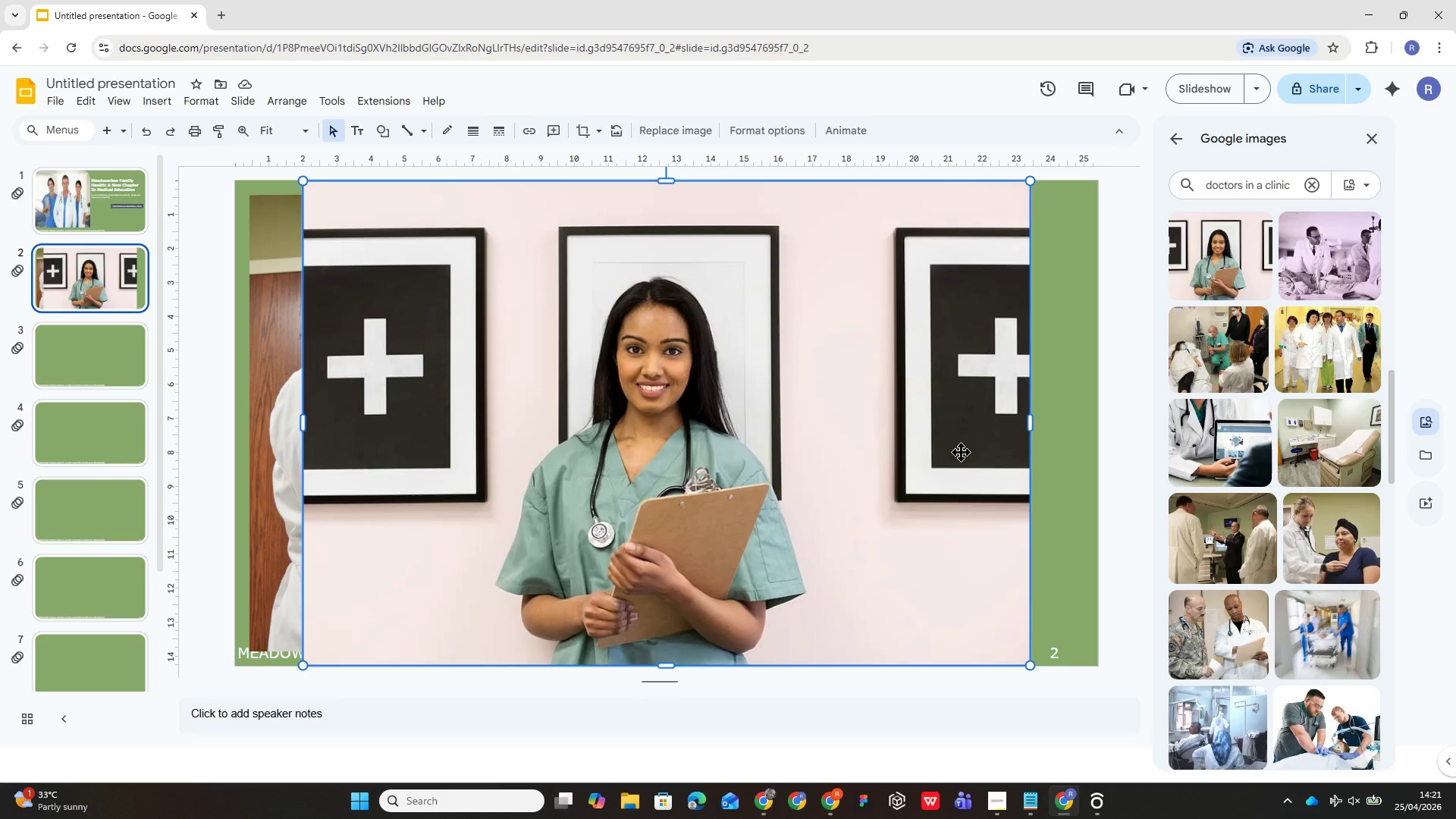 
wait(7.48)
 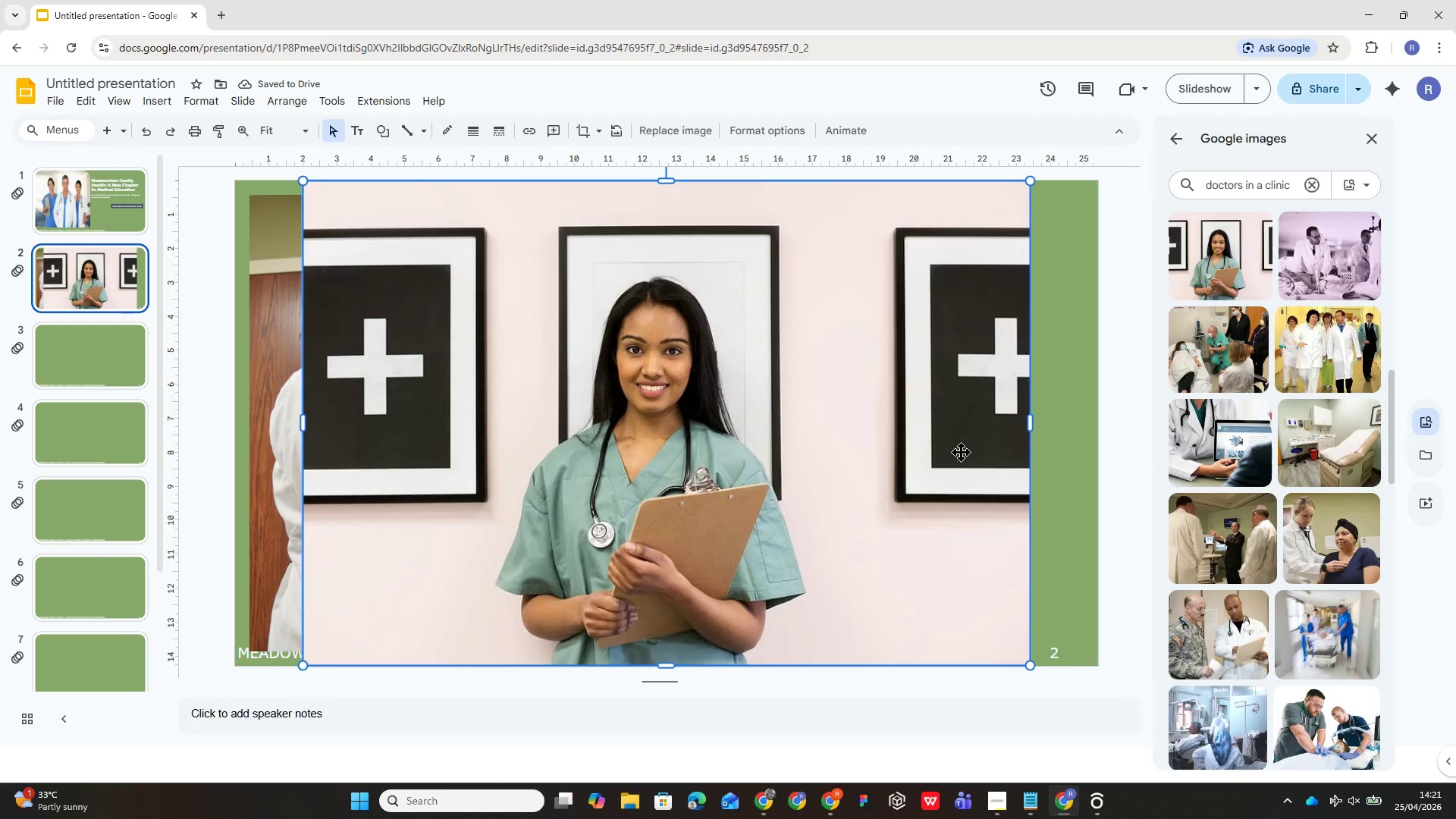 
scroll: coordinate [1194, 602], scroll_direction: down, amount: 5.0
 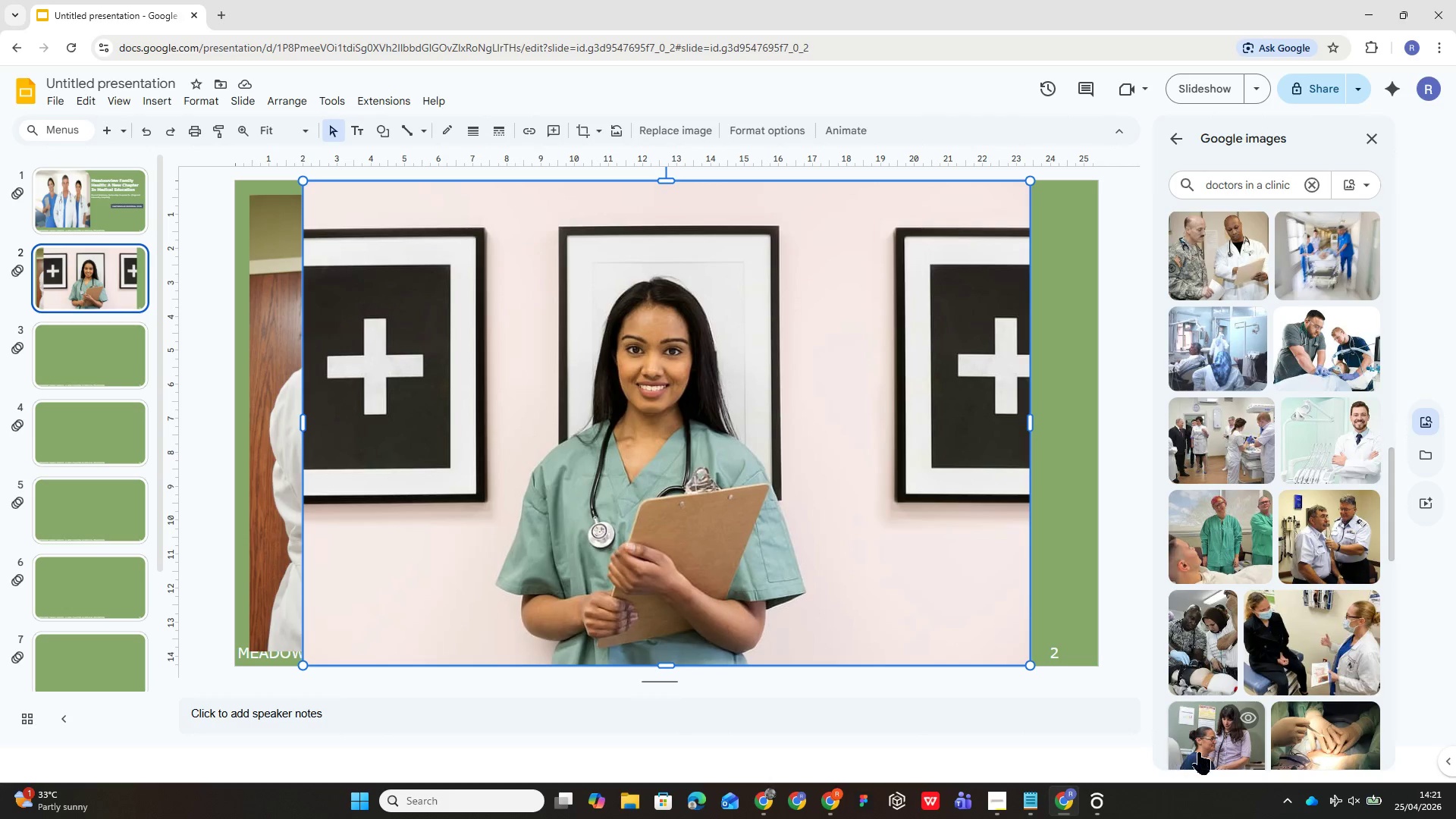 
left_click([1283, 665])
 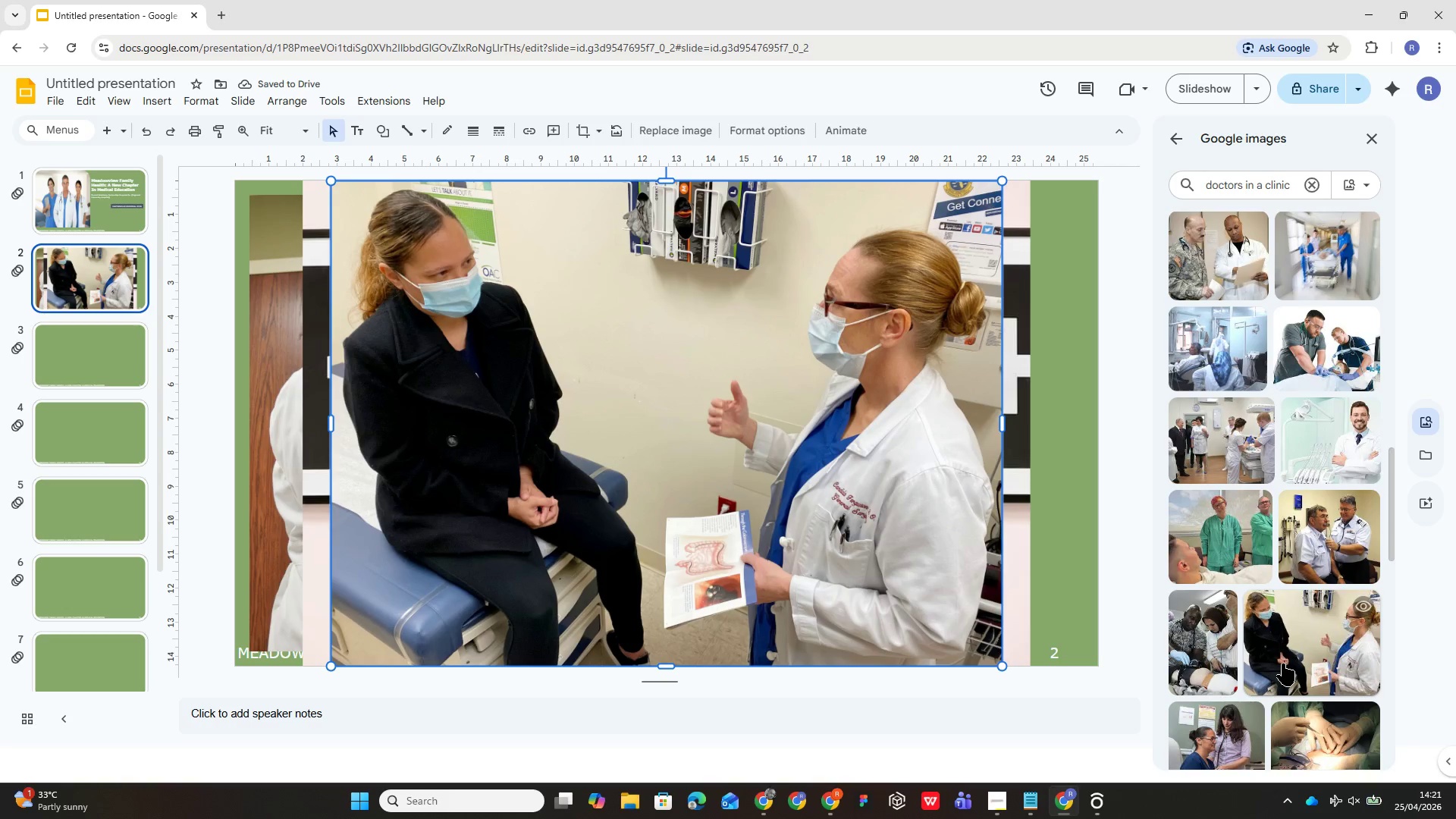 
wait(6.51)
 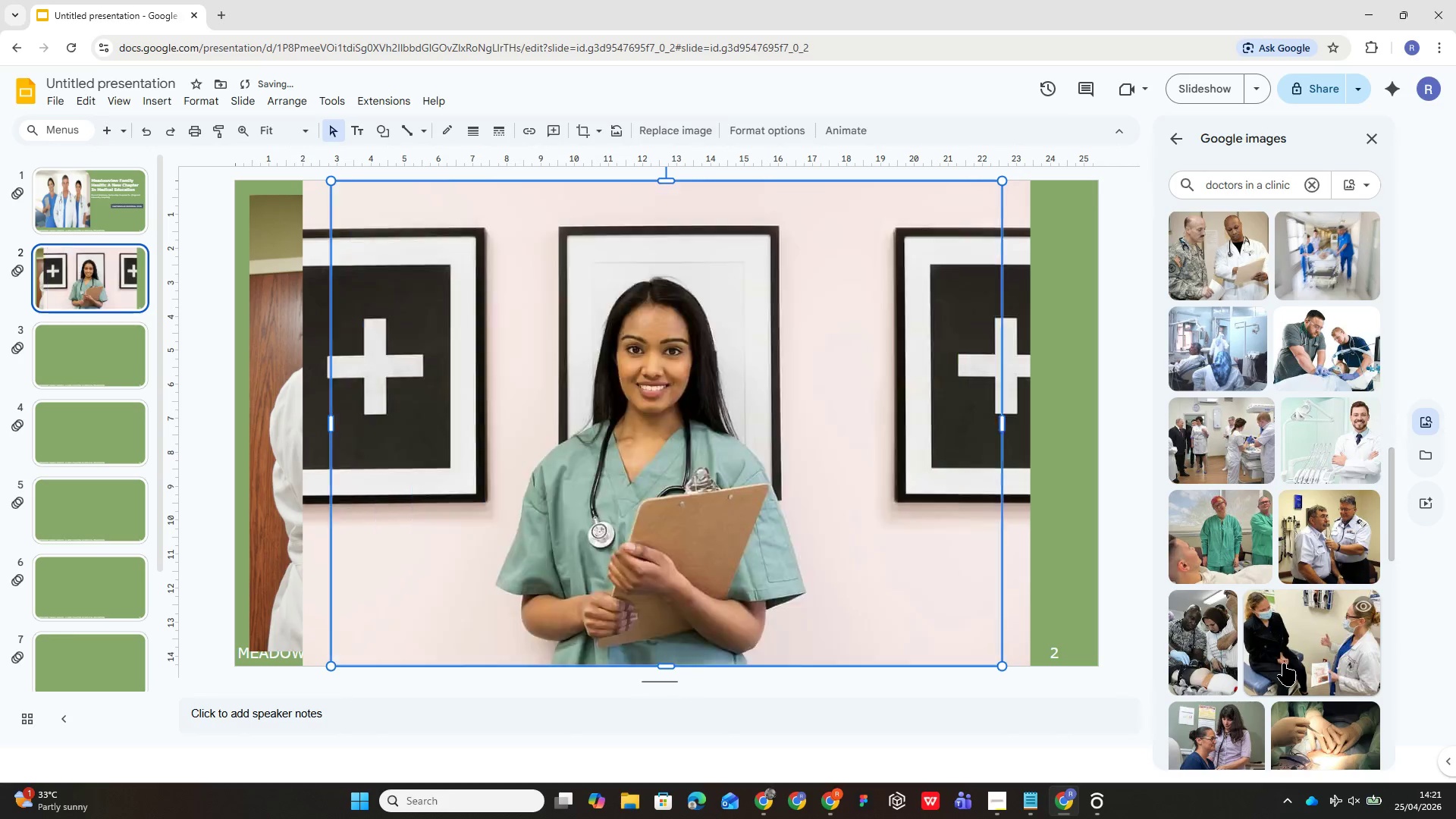 
scroll: coordinate [1253, 588], scroll_direction: down, amount: 5.0
 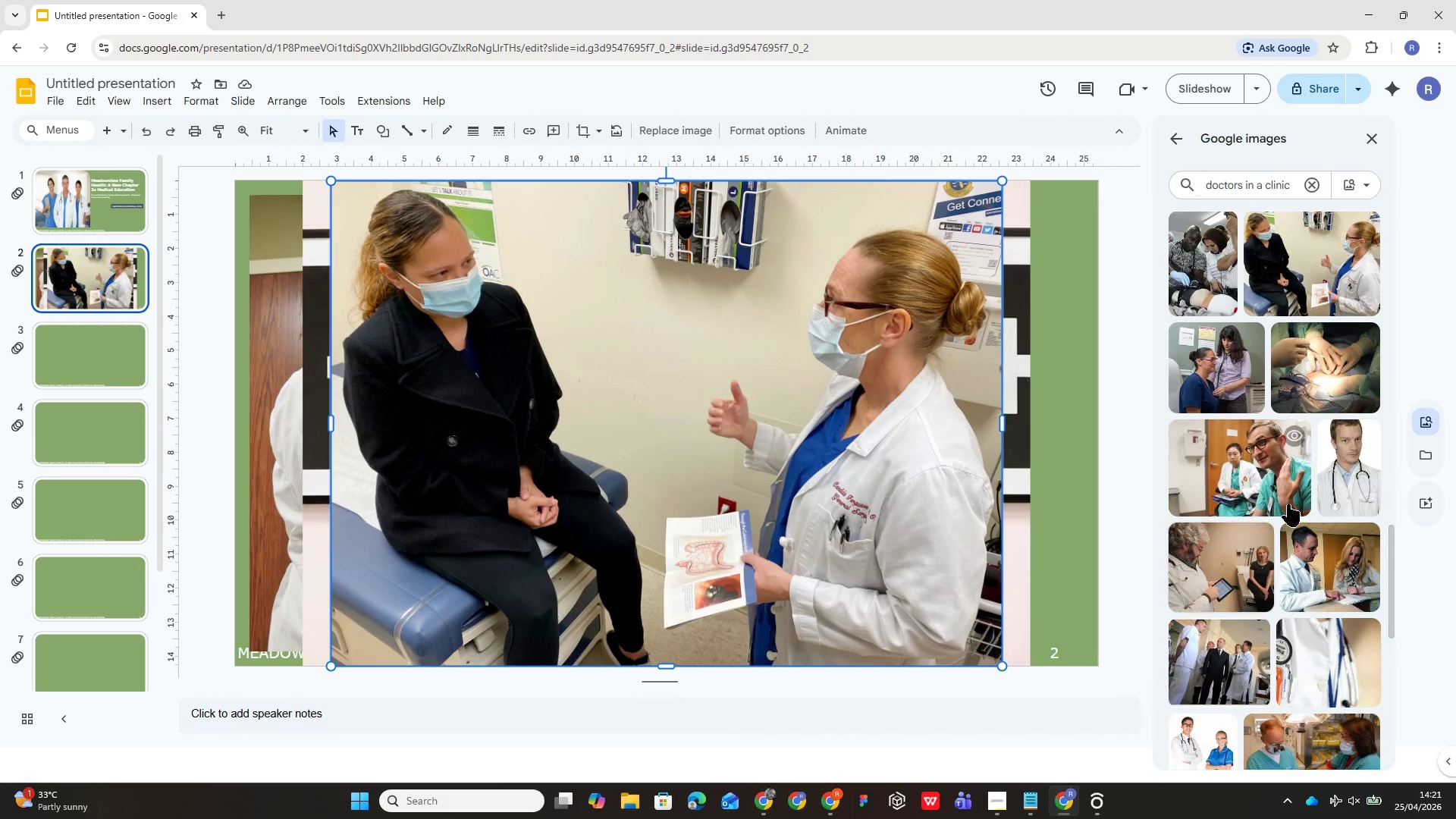 
left_click([1283, 500])
 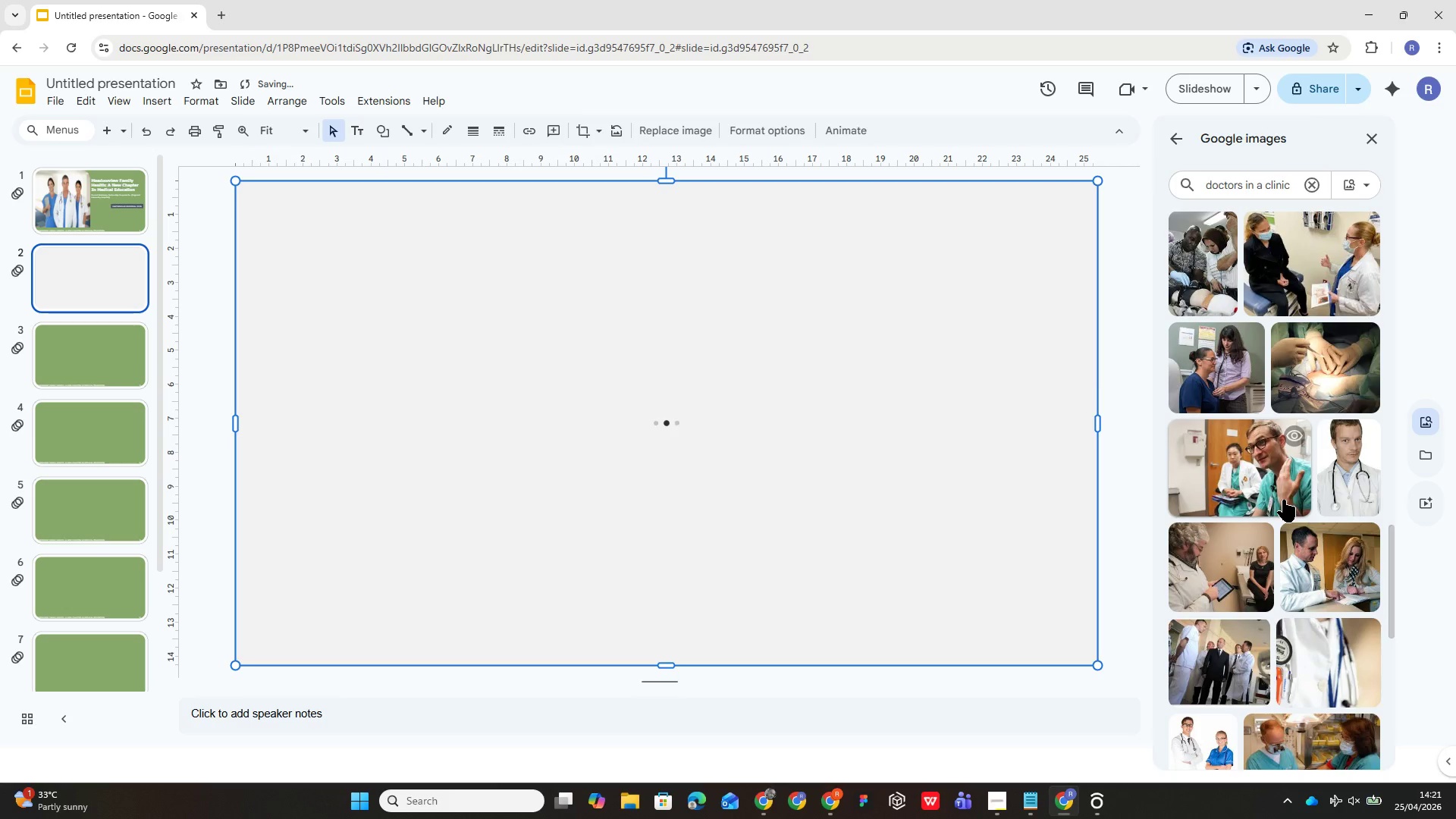 
mouse_move([1266, 498])
 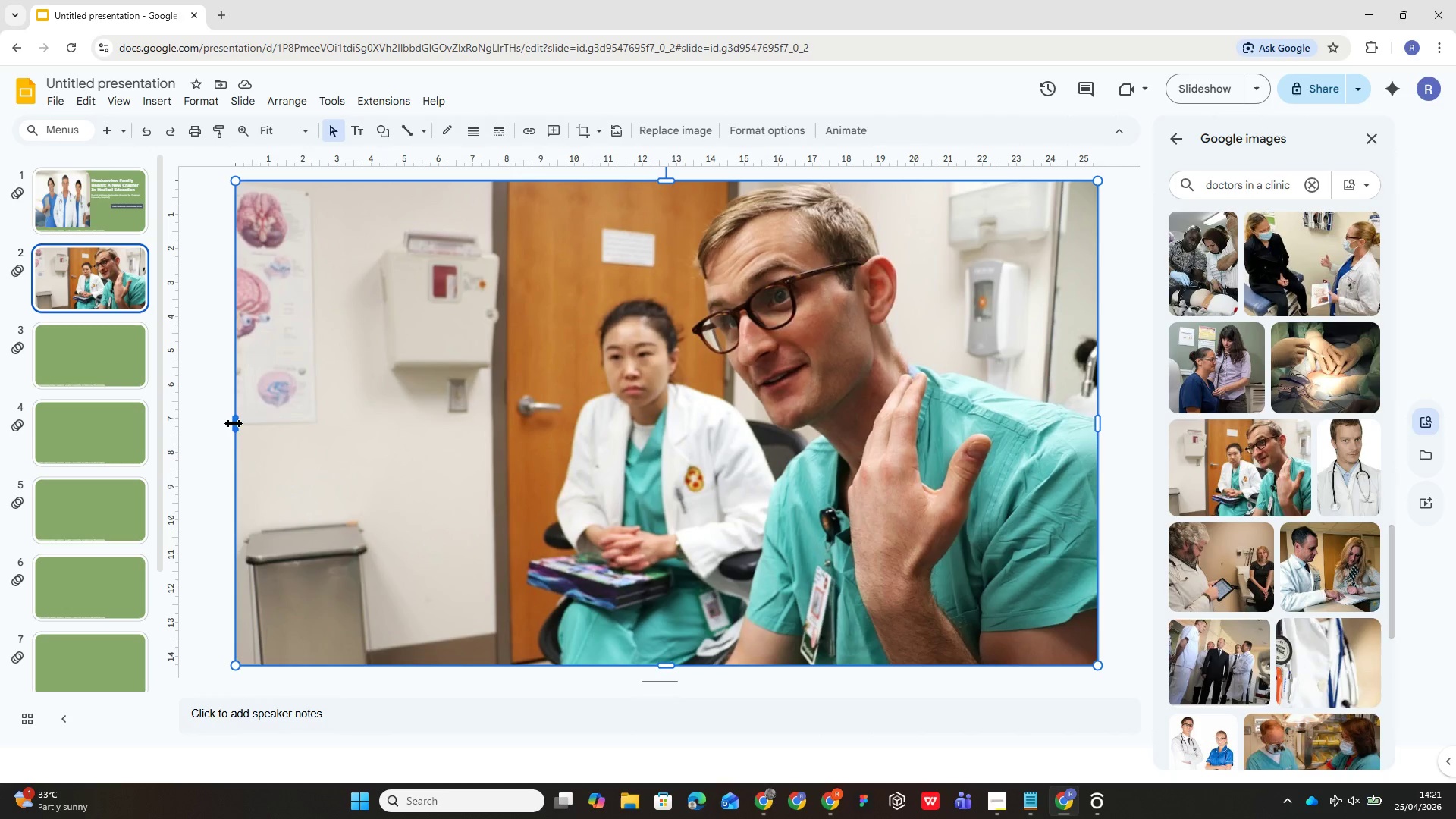 
wait(5.53)
 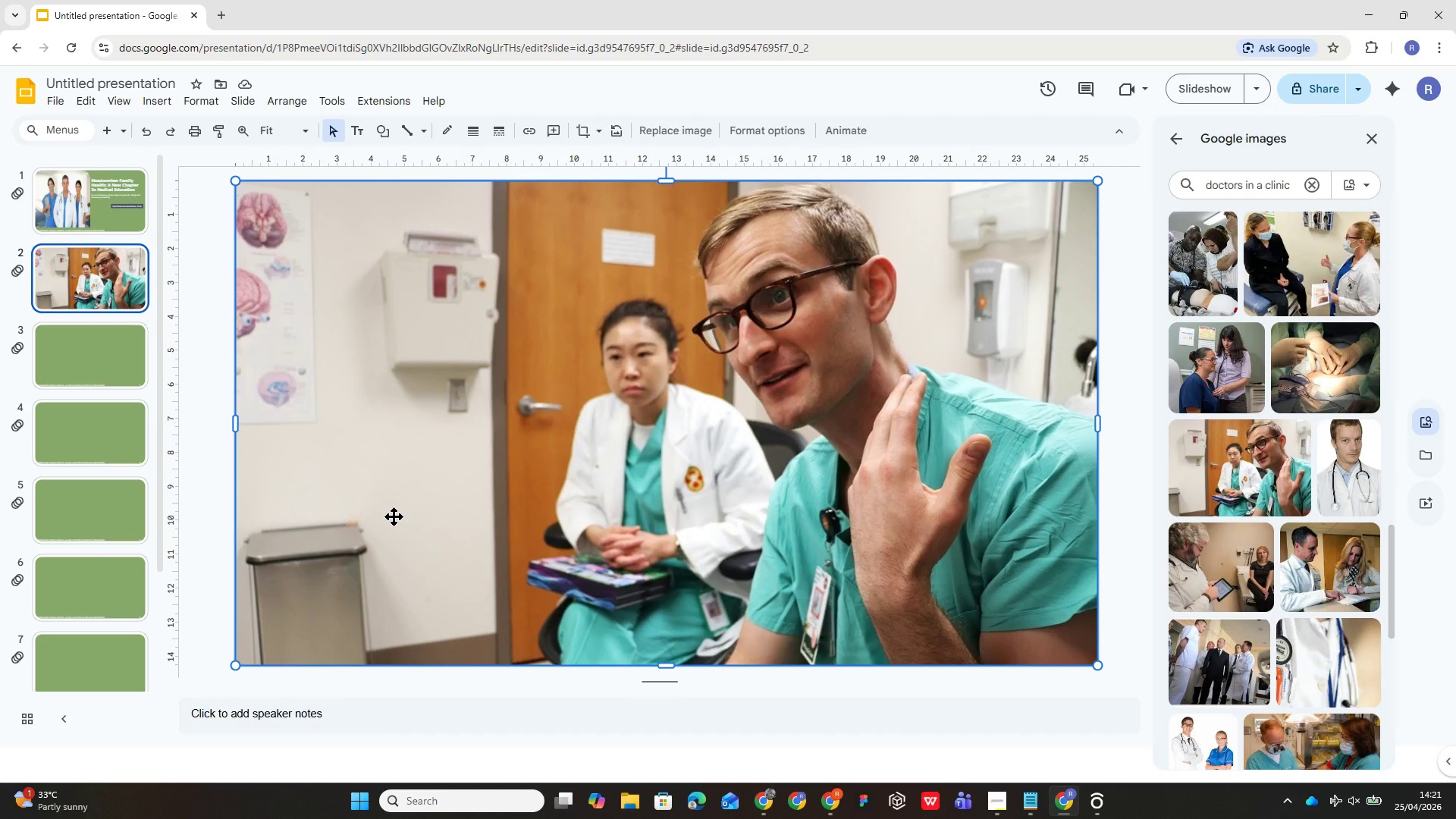 
hold_key(key=ShiftLeft, duration=2.11)
left_click_drag(start_coordinate=[236, 427], to_coordinate=[719, 437])
 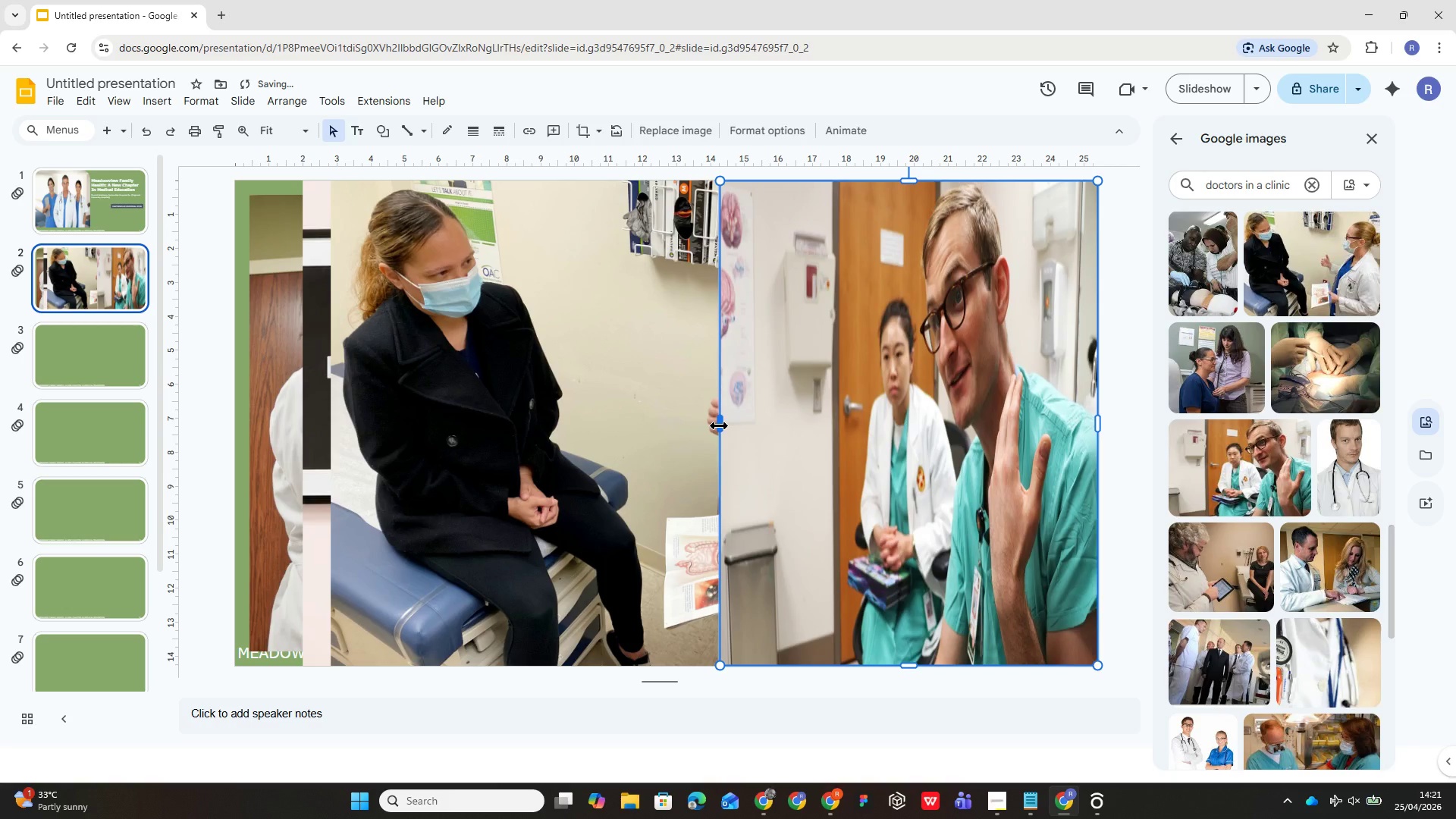 
hold_key(key=ShiftLeft, duration=1.52)
left_click_drag(start_coordinate=[718, 425], to_coordinate=[660, 438])
 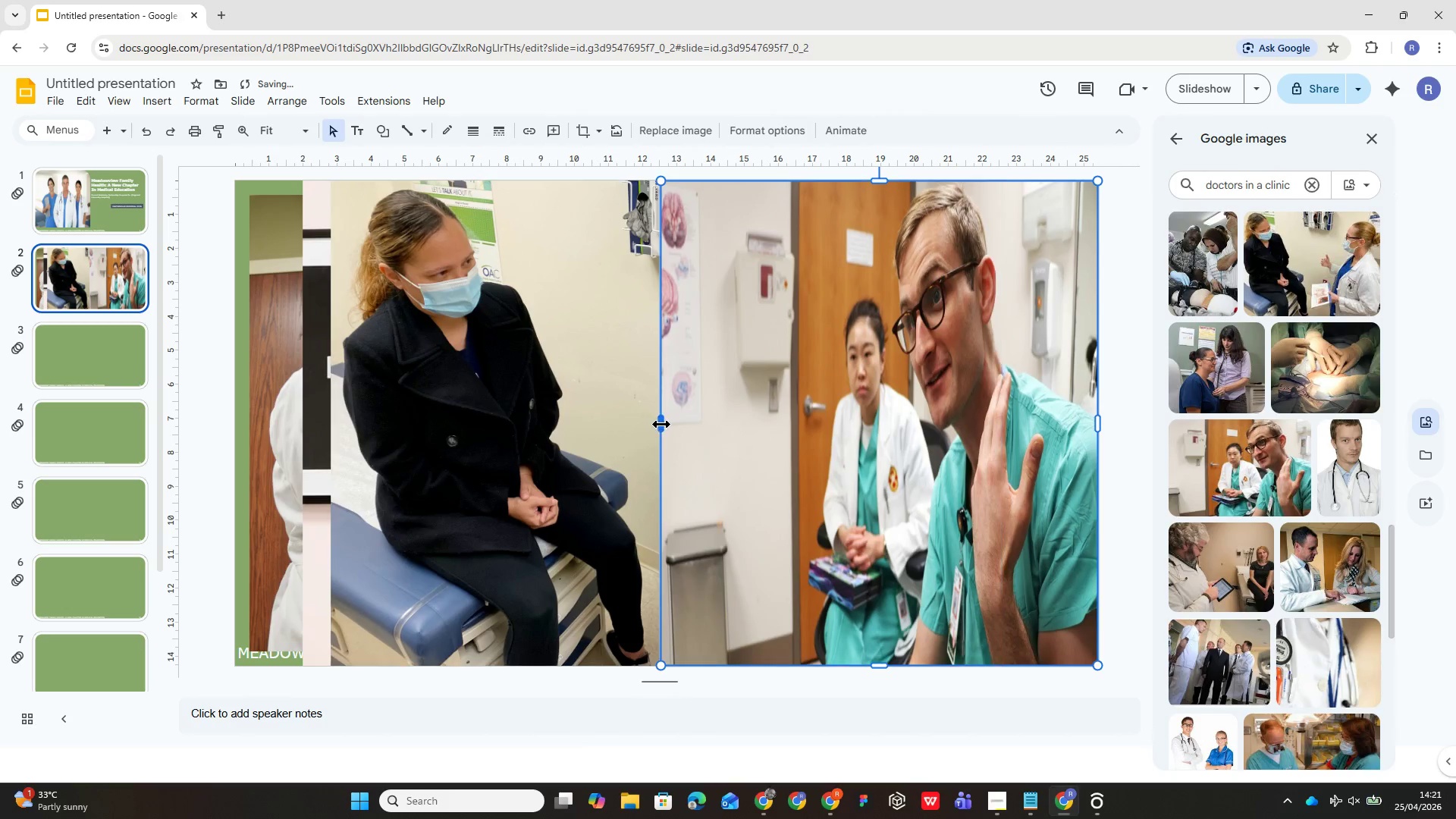 
left_click_drag(start_coordinate=[661, 424], to_coordinate=[635, 424])
 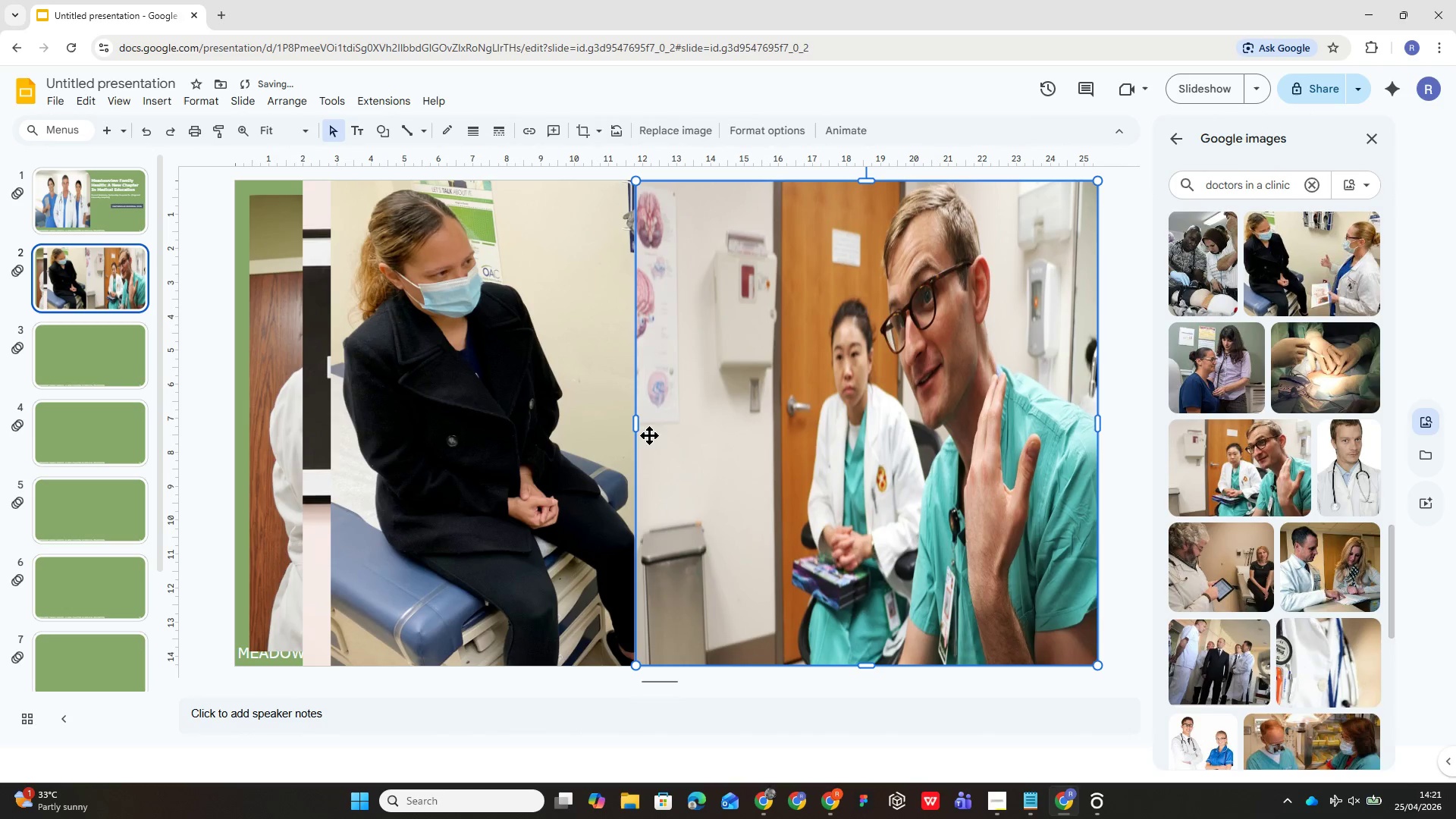 
hold_key(key=ShiftLeft, duration=0.86)
 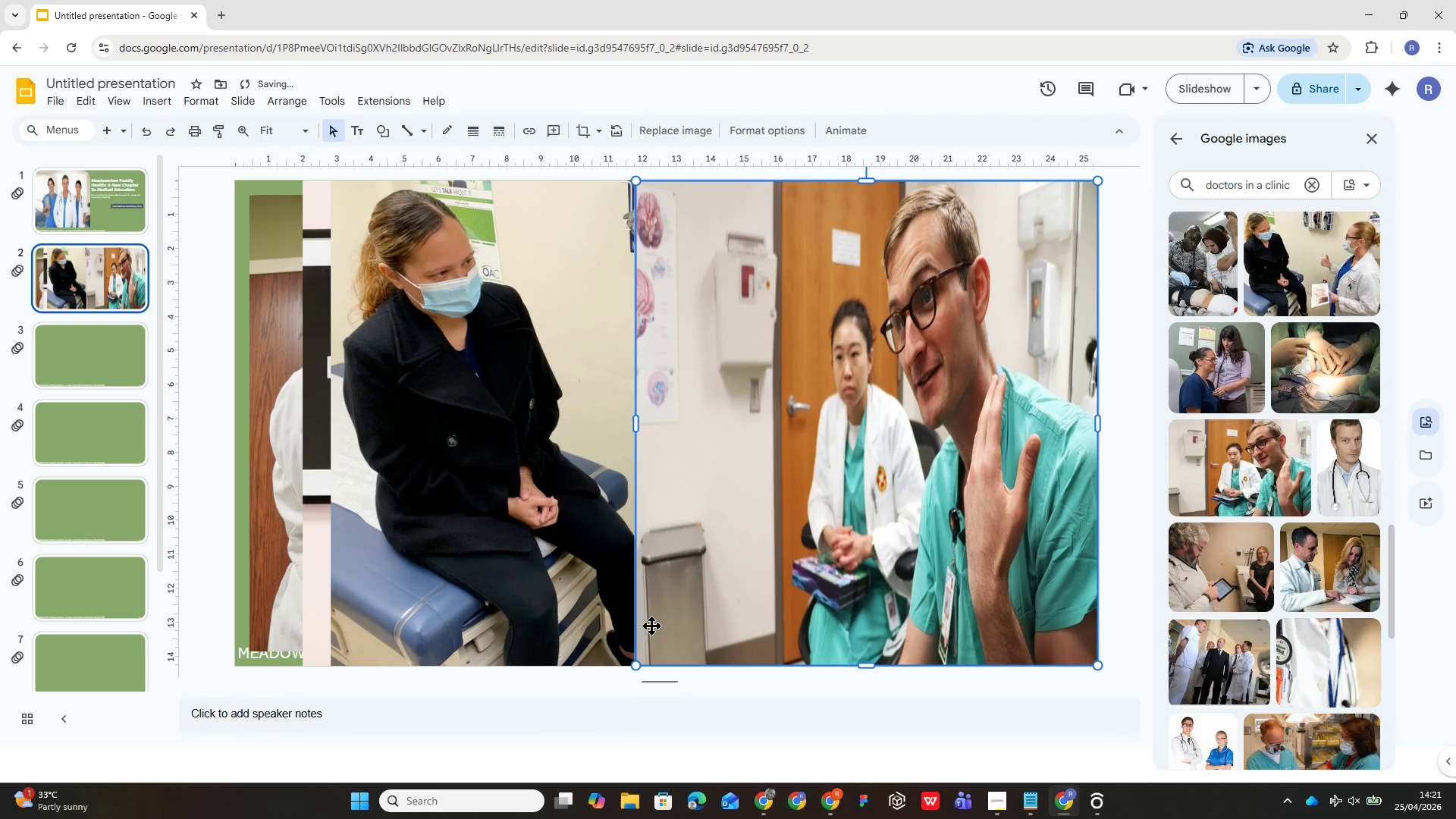 
hold_key(key=ControlLeft, duration=2.33)
left_click_drag(start_coordinate=[636, 667], to_coordinate=[736, 573])
 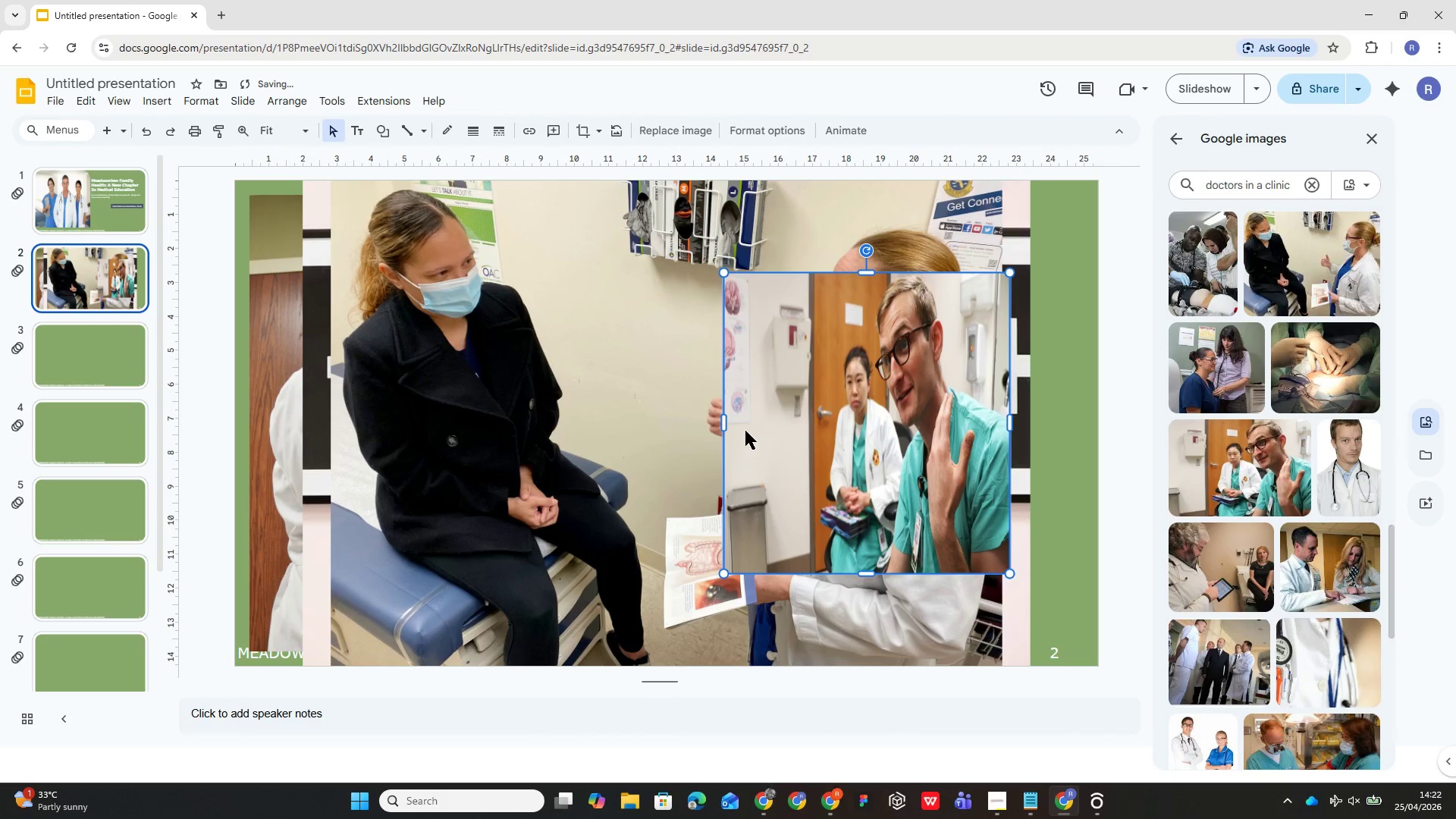 
hold_key(key=ShiftLeft, duration=0.81)
left_click_drag(start_coordinate=[723, 424], to_coordinate=[683, 420])
 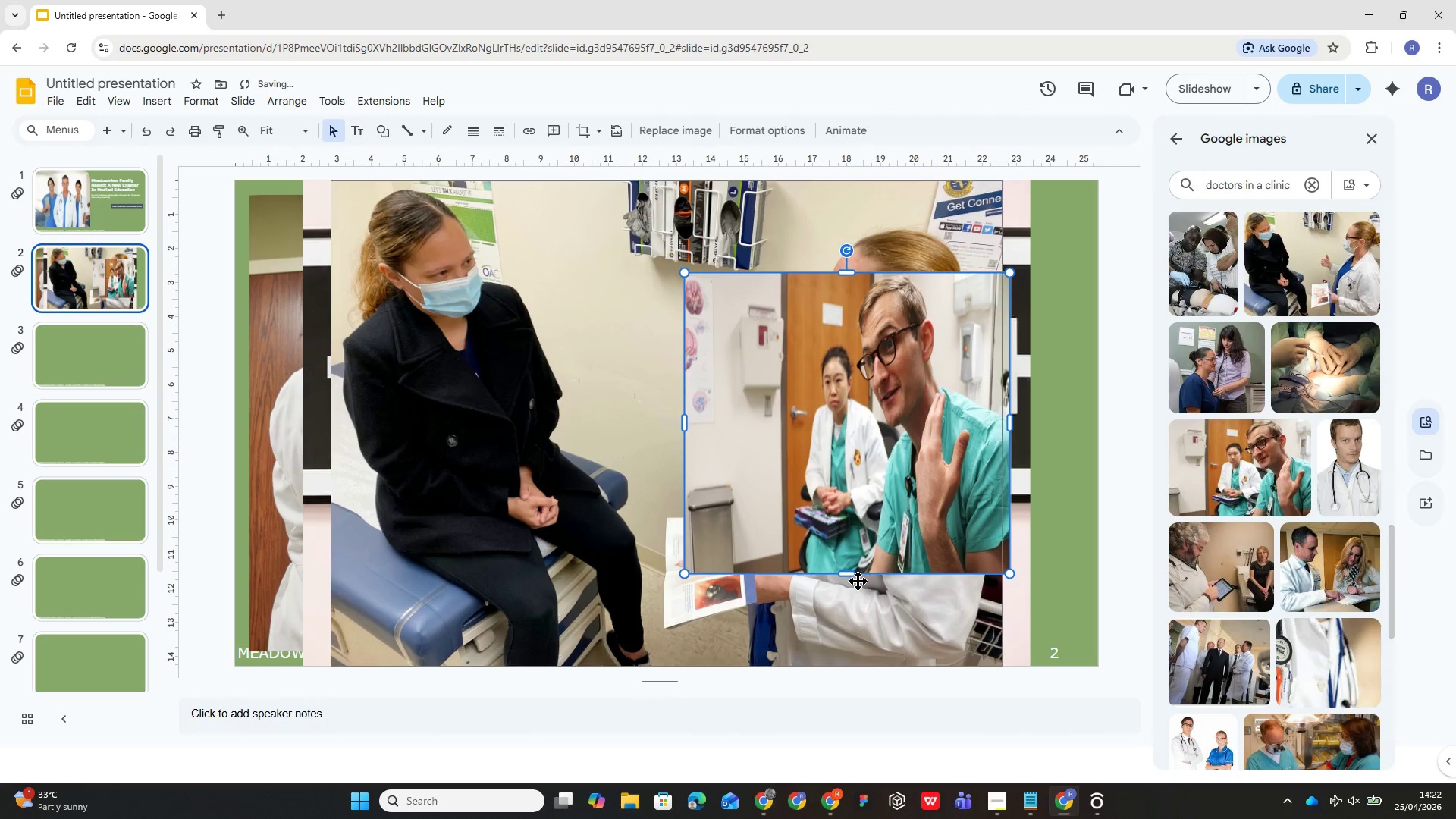 
hold_key(key=ControlLeft, duration=2.56)
left_click_drag(start_coordinate=[849, 573], to_coordinate=[851, 624])
 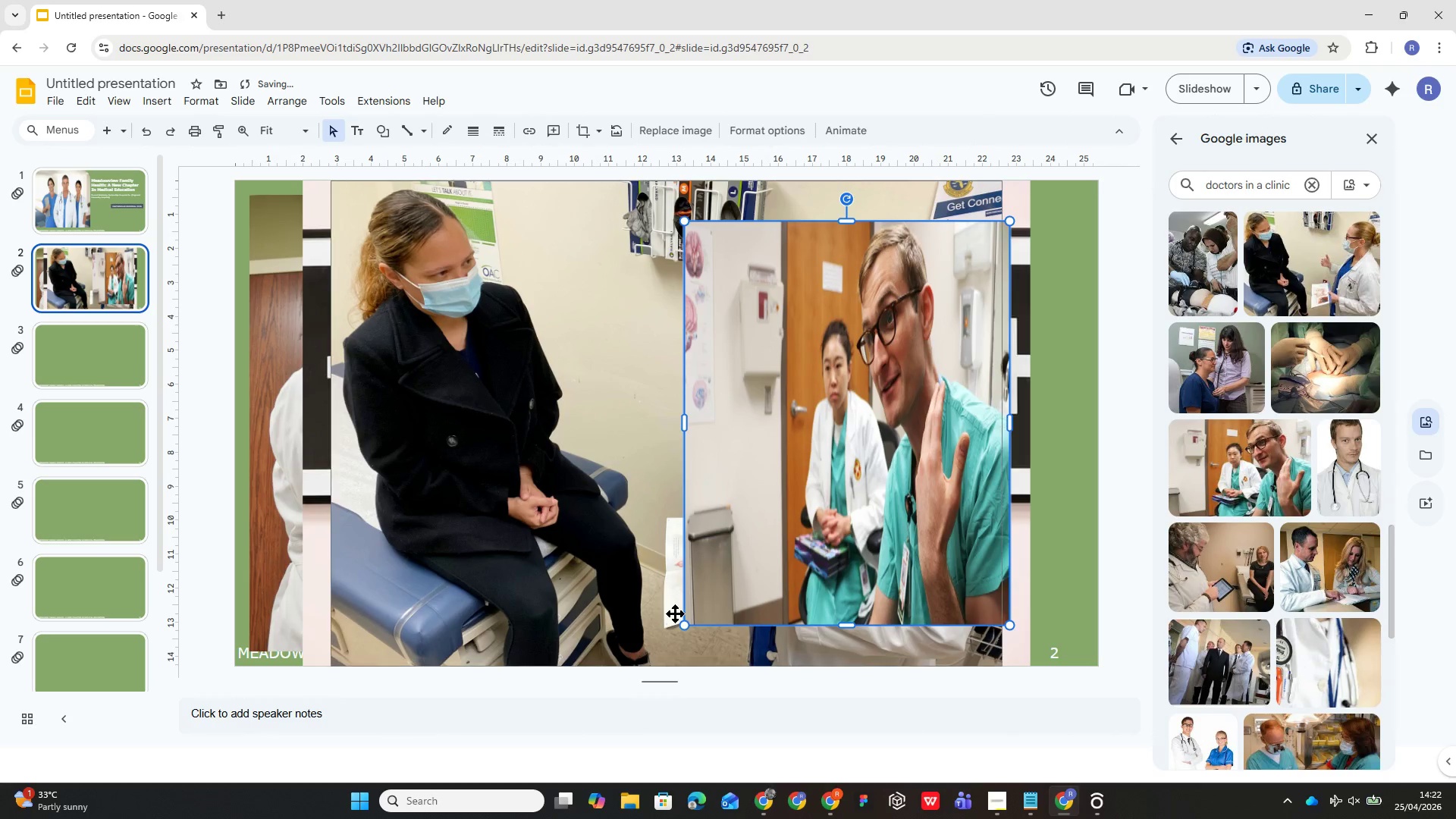 
hold_key(key=ControlLeft, duration=1.38)
left_click_drag(start_coordinate=[684, 629], to_coordinate=[677, 644])
 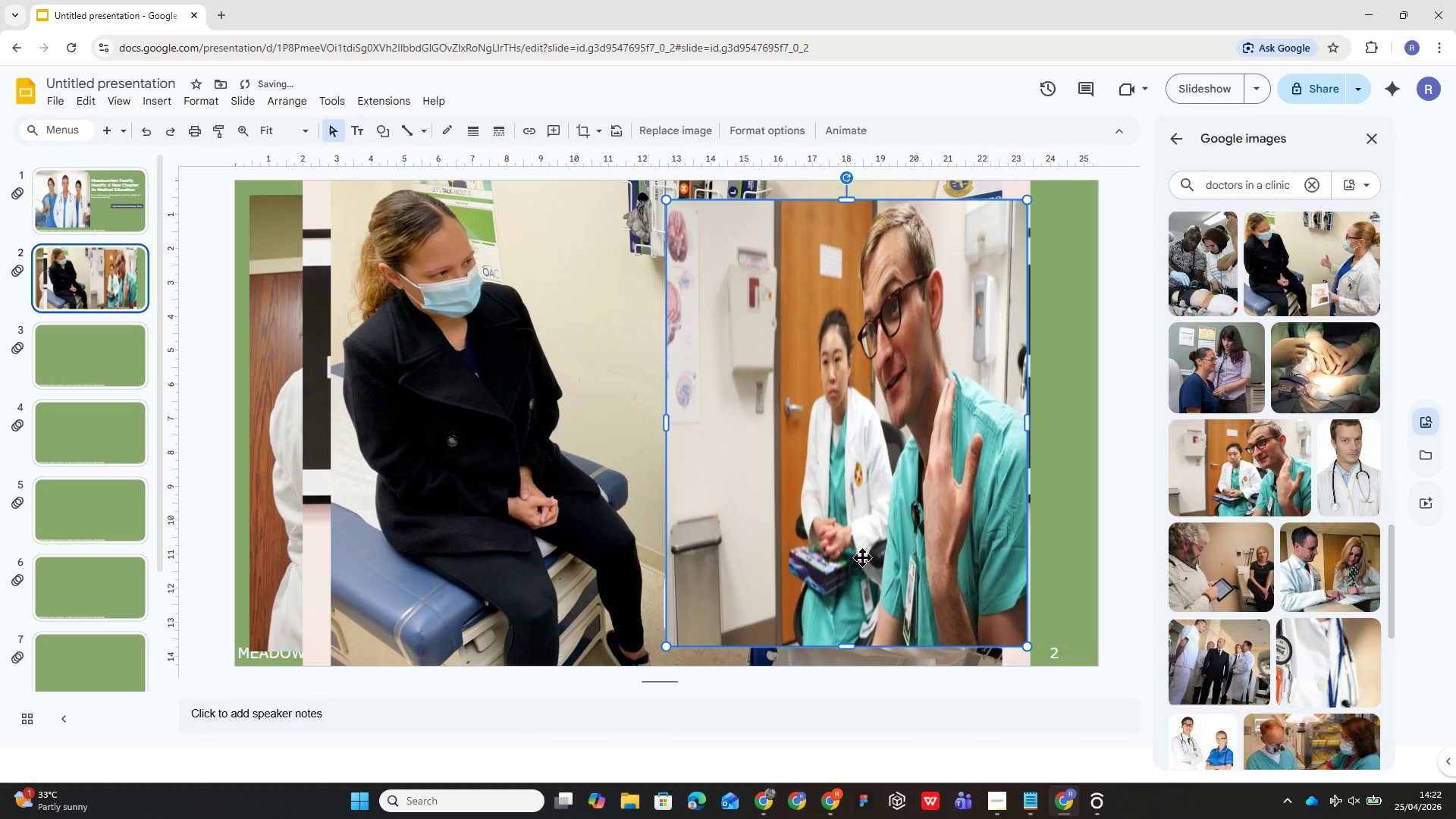 
left_click([862, 557])
 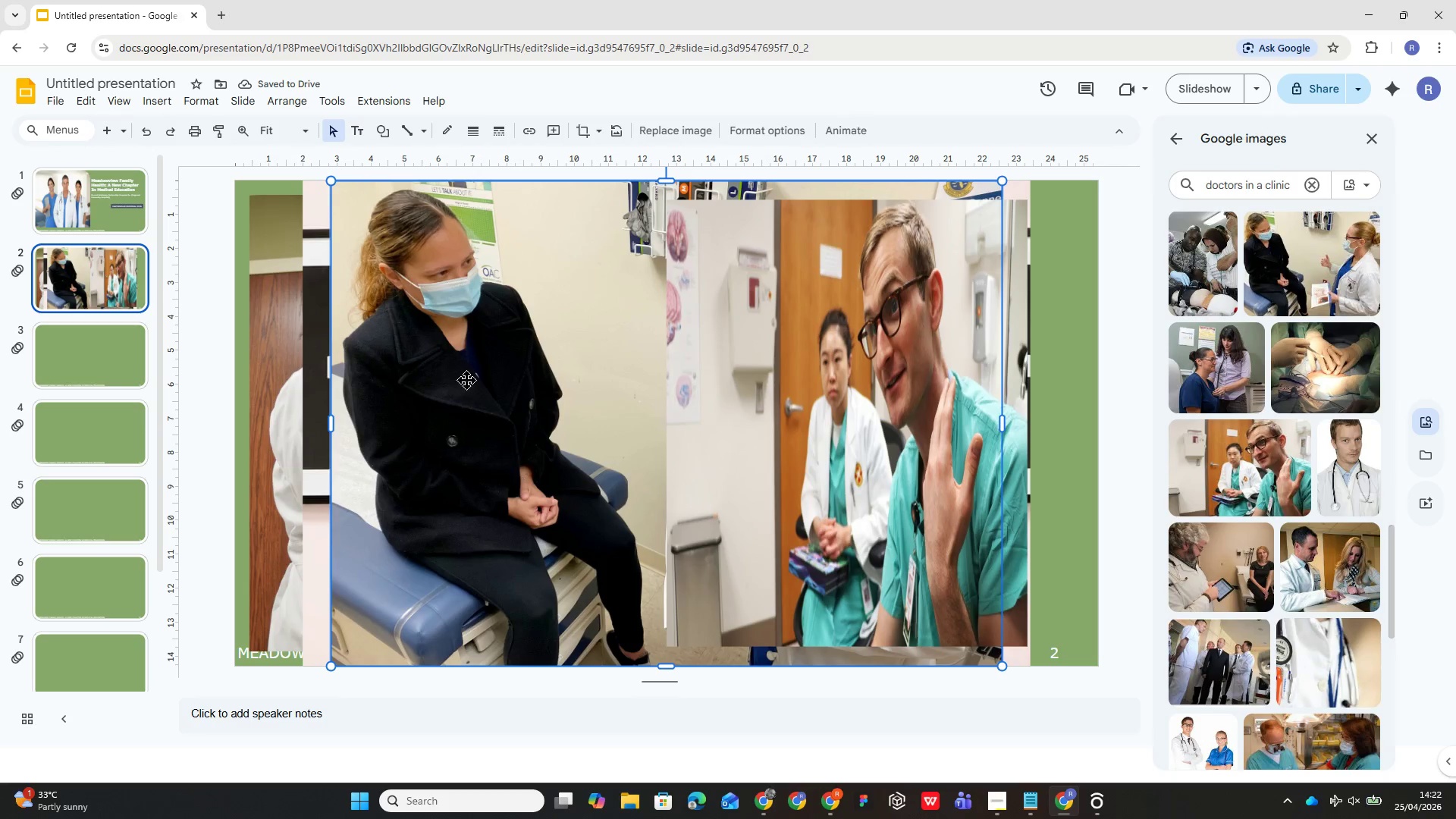 
left_click_drag(start_coordinate=[419, 303], to_coordinate=[332, 300])
 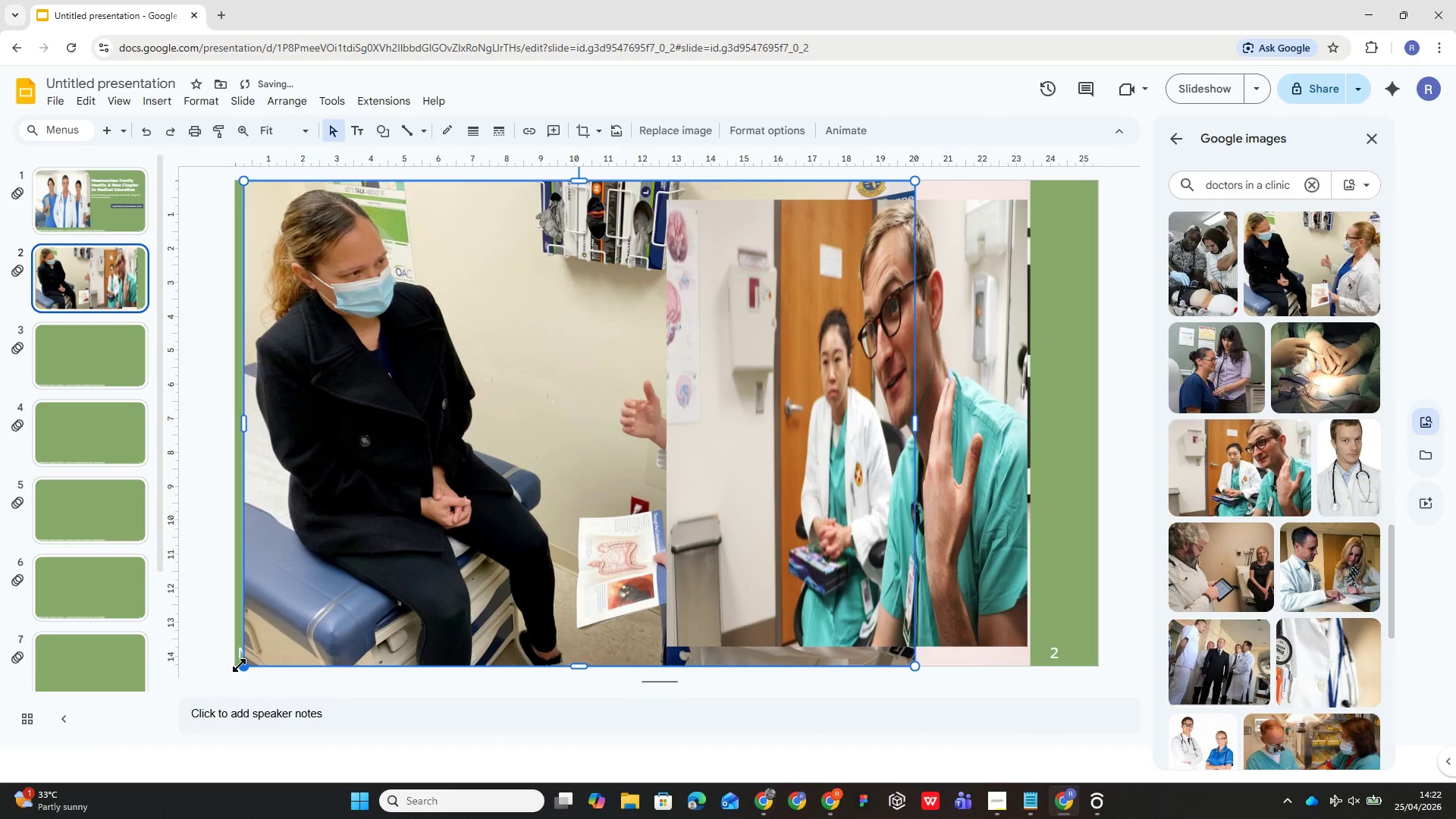 
hold_key(key=ShiftLeft, duration=1.45)
left_click_drag(start_coordinate=[239, 665], to_coordinate=[397, 580])
 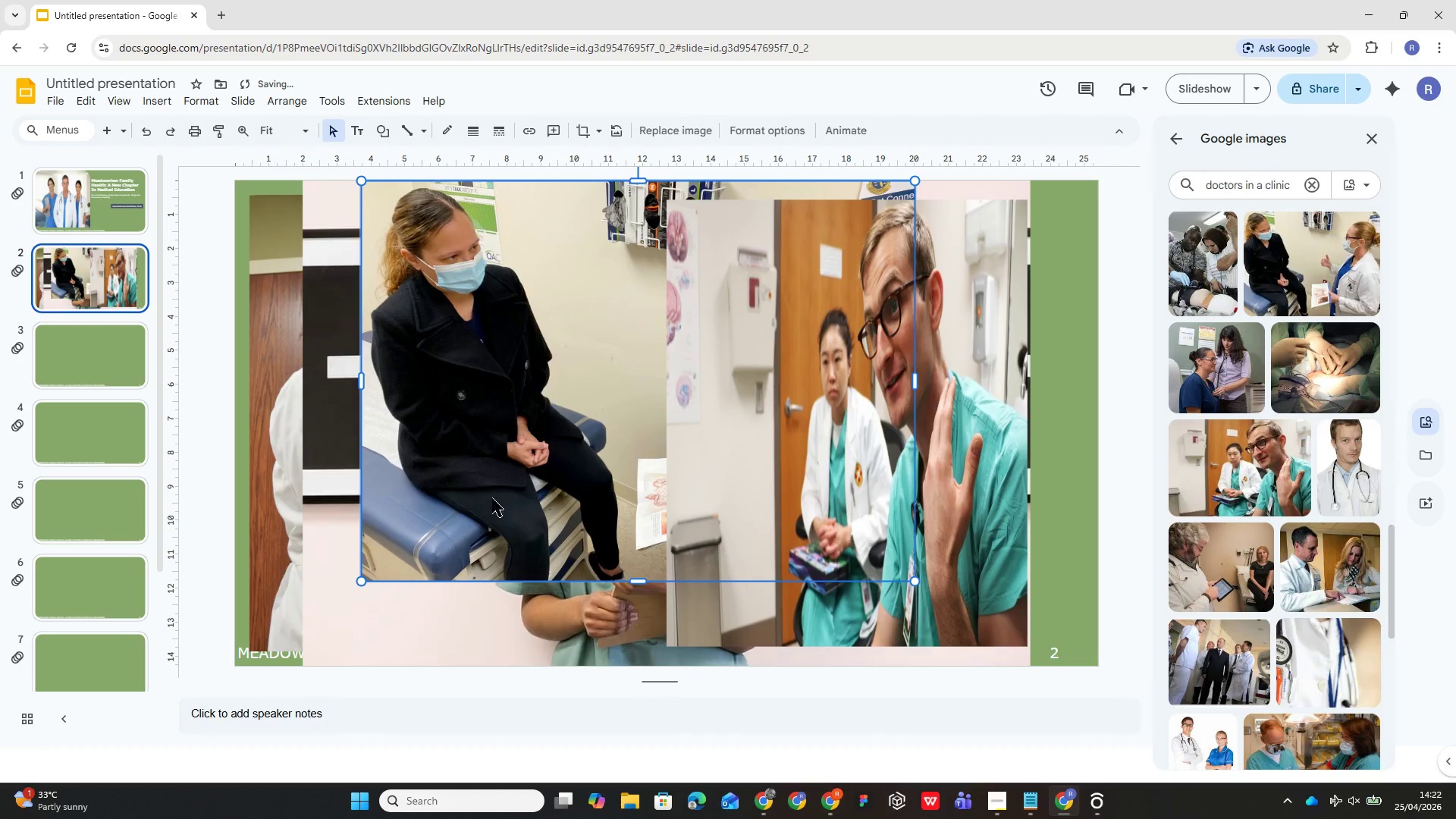 
left_click_drag(start_coordinate=[492, 497], to_coordinate=[390, 510])
 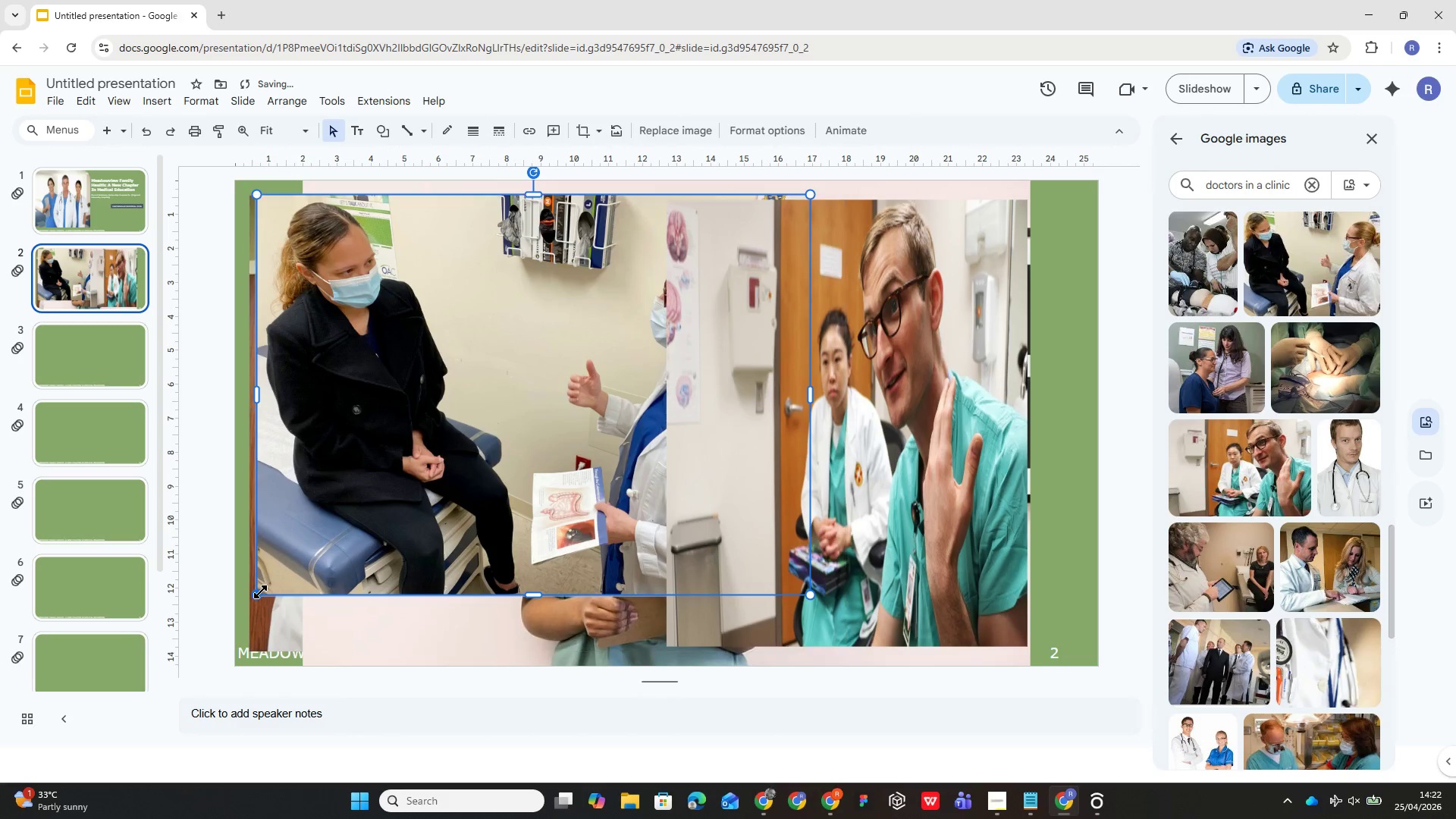 
hold_key(key=ControlLeft, duration=0.86)
left_click_drag(start_coordinate=[253, 597], to_coordinate=[386, 548])
 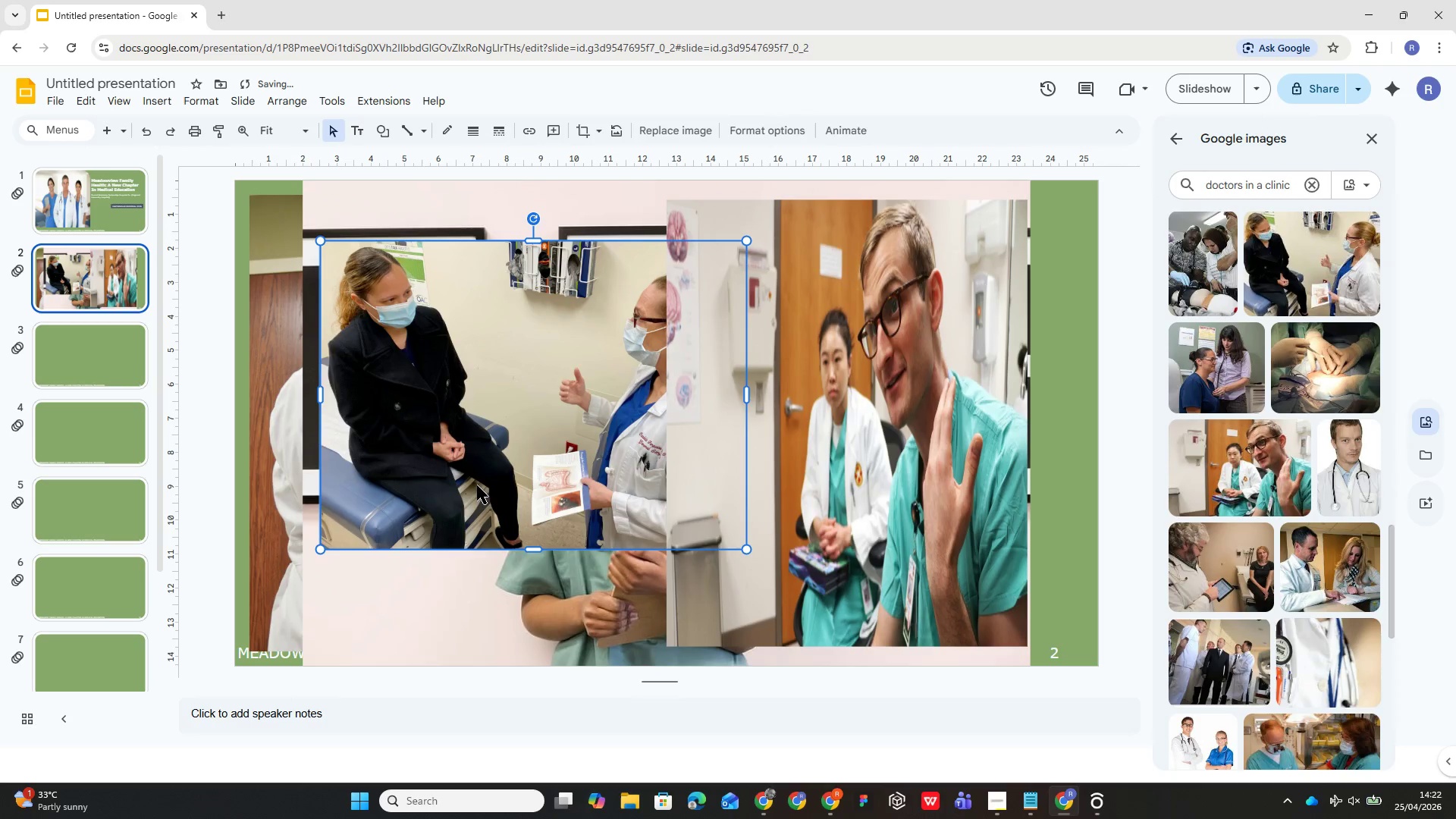 
left_click_drag(start_coordinate=[479, 480], to_coordinate=[397, 425])
 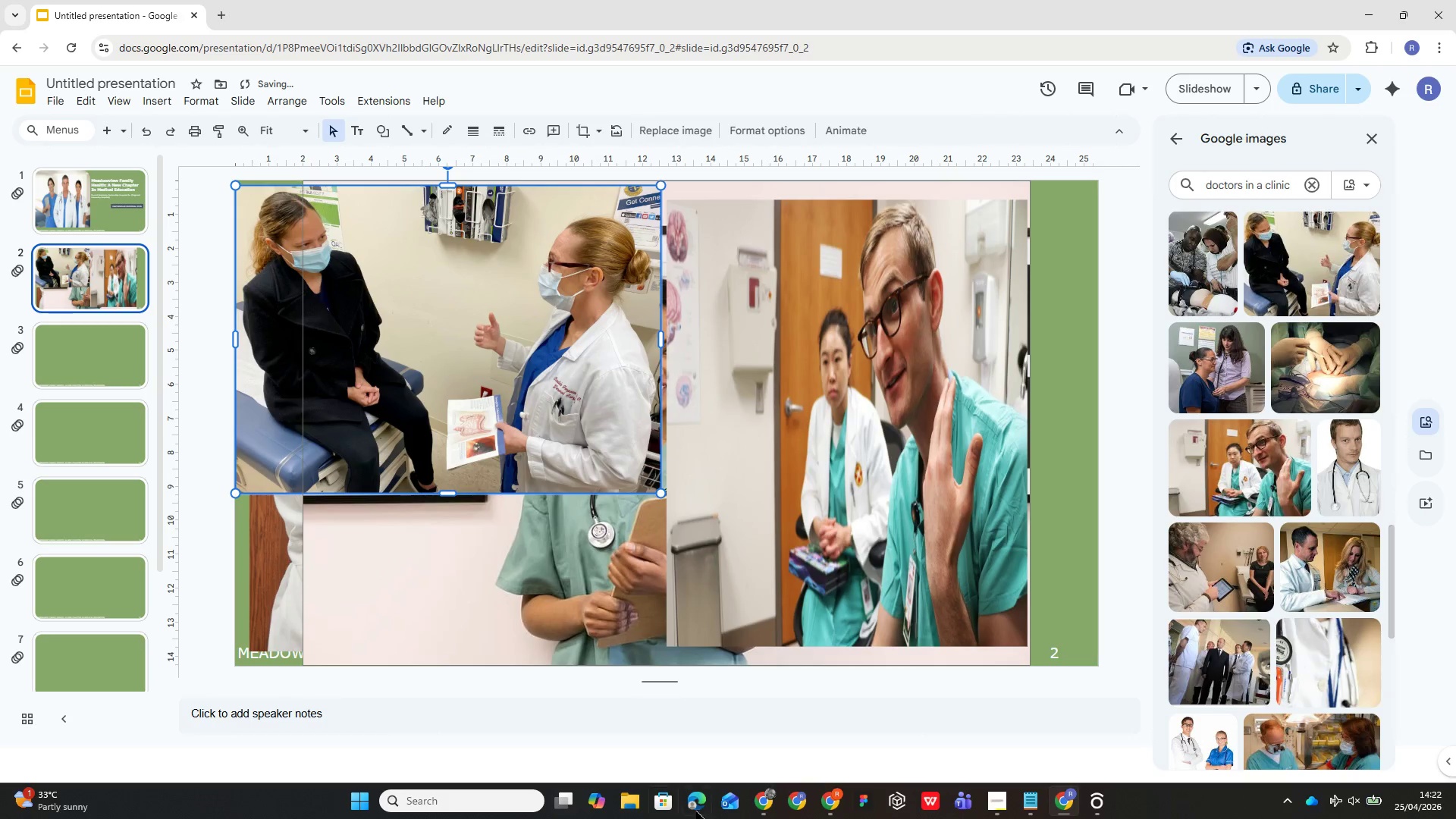 
left_click([917, 442])
 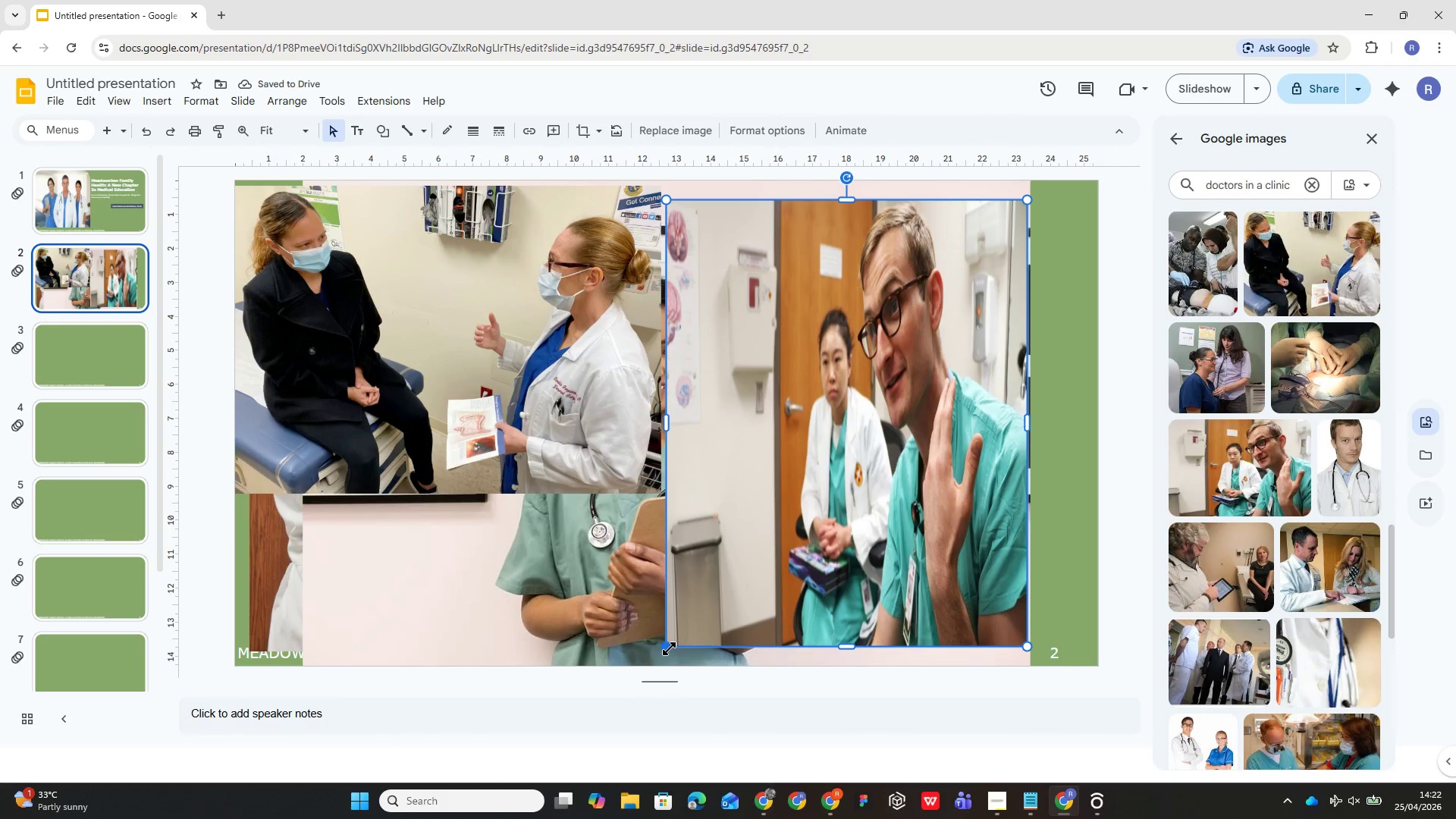 
hold_key(key=ControlLeft, duration=2.44)
left_click_drag(start_coordinate=[666, 647], to_coordinate=[709, 589])
 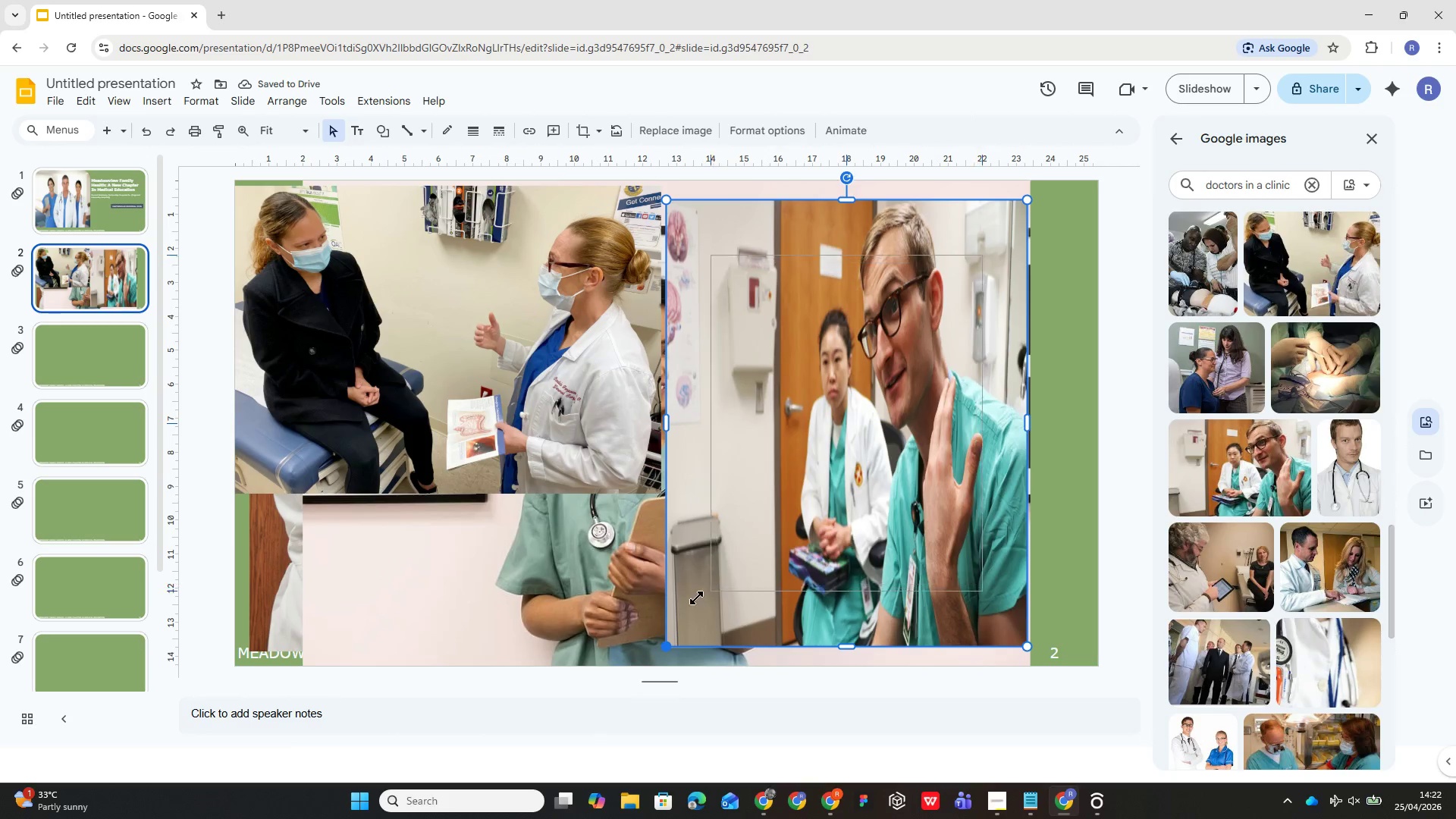 
left_click_drag(start_coordinate=[706, 590], to_coordinate=[667, 633])
 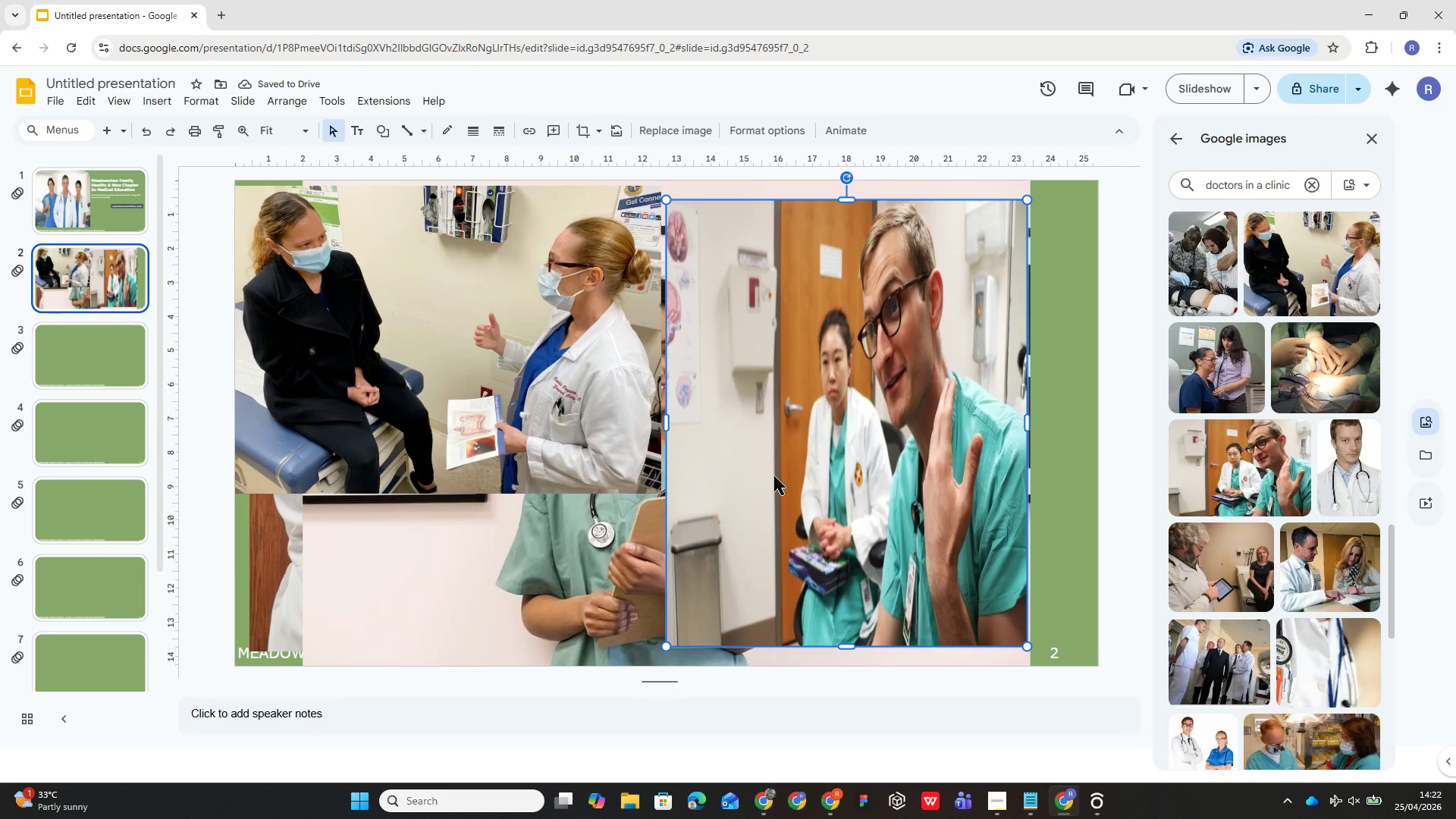 
key(Delete)
 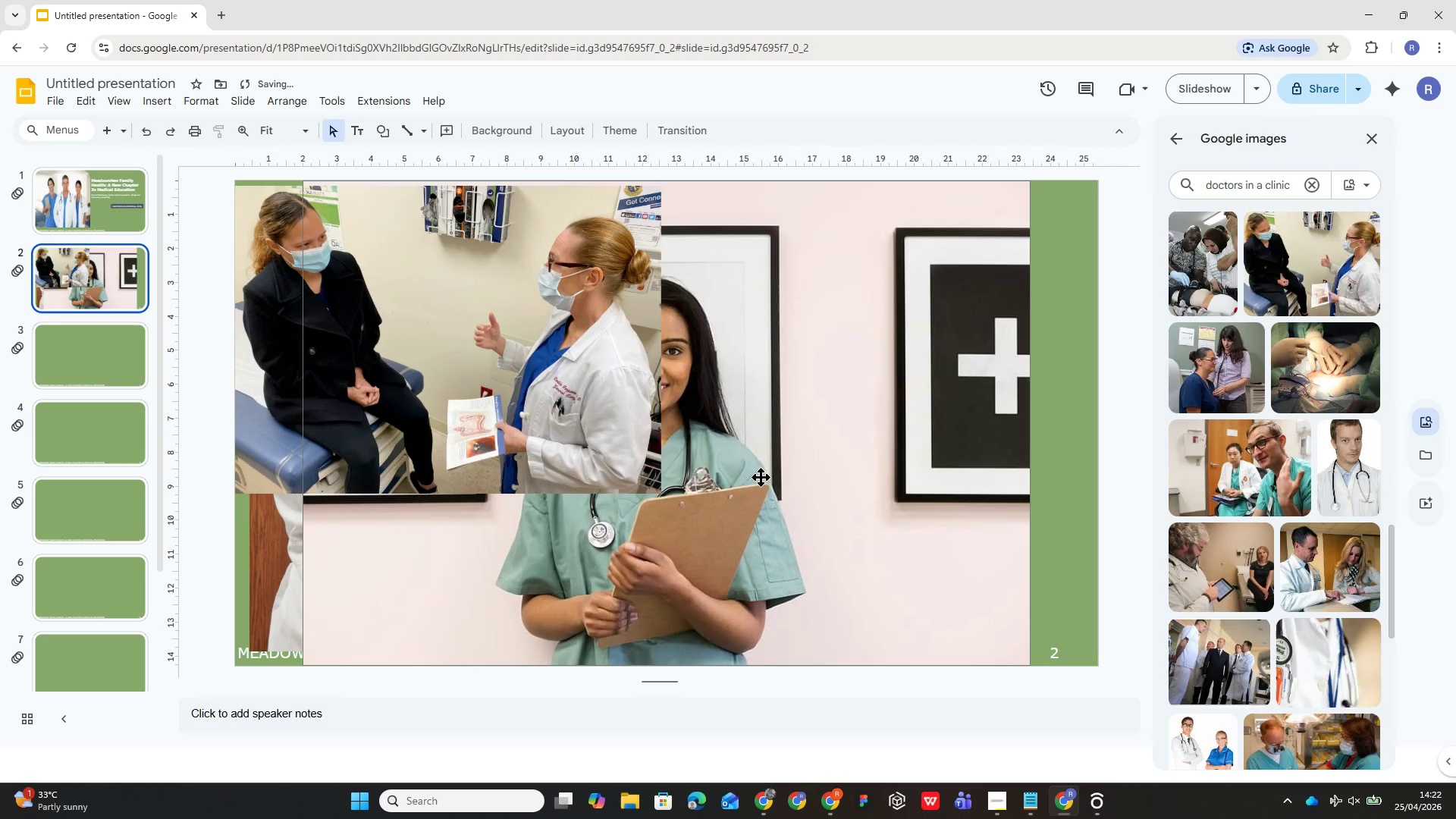 
left_click([756, 504])
 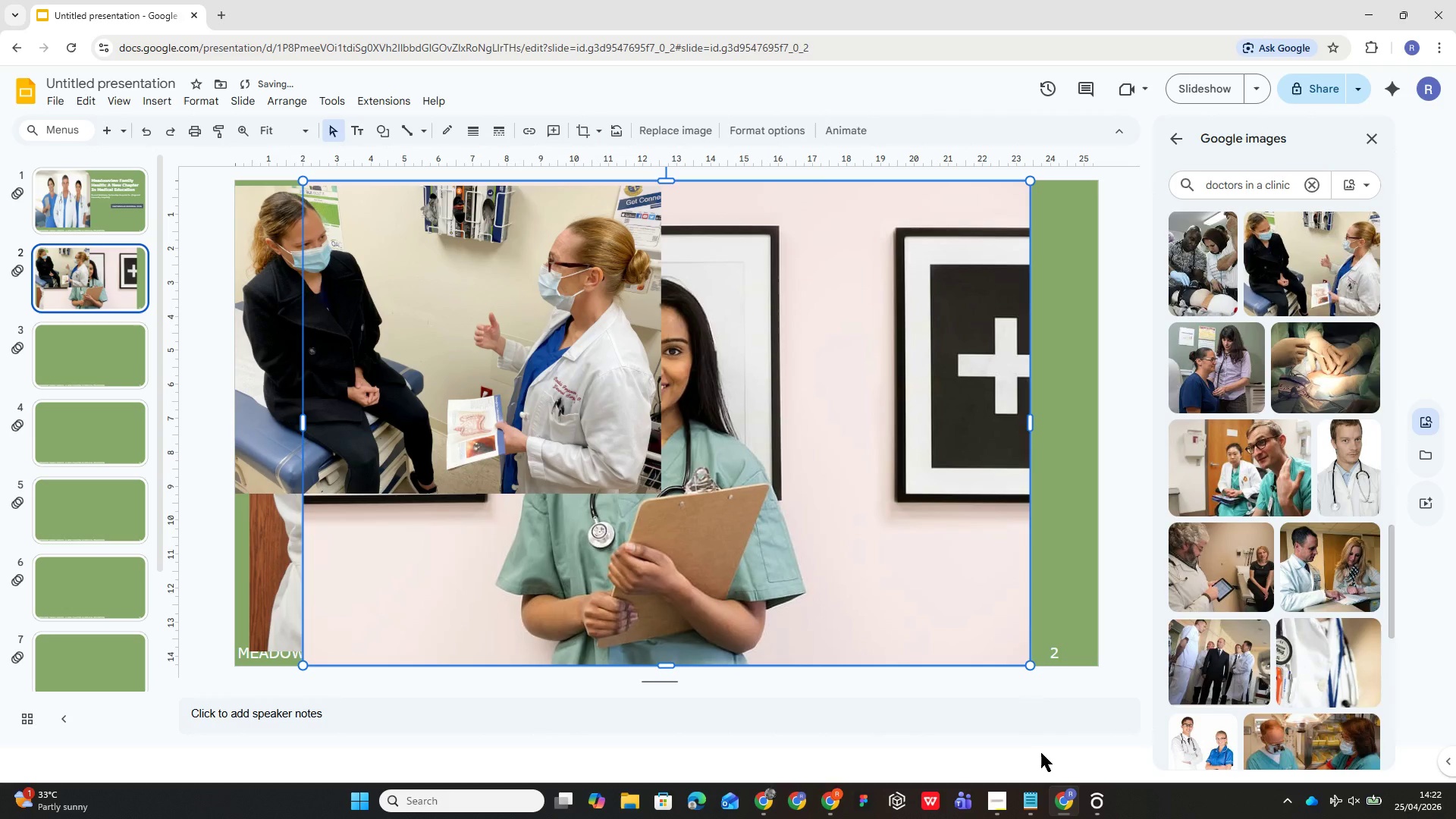 
left_click_drag(start_coordinate=[1031, 668], to_coordinate=[949, 575])
 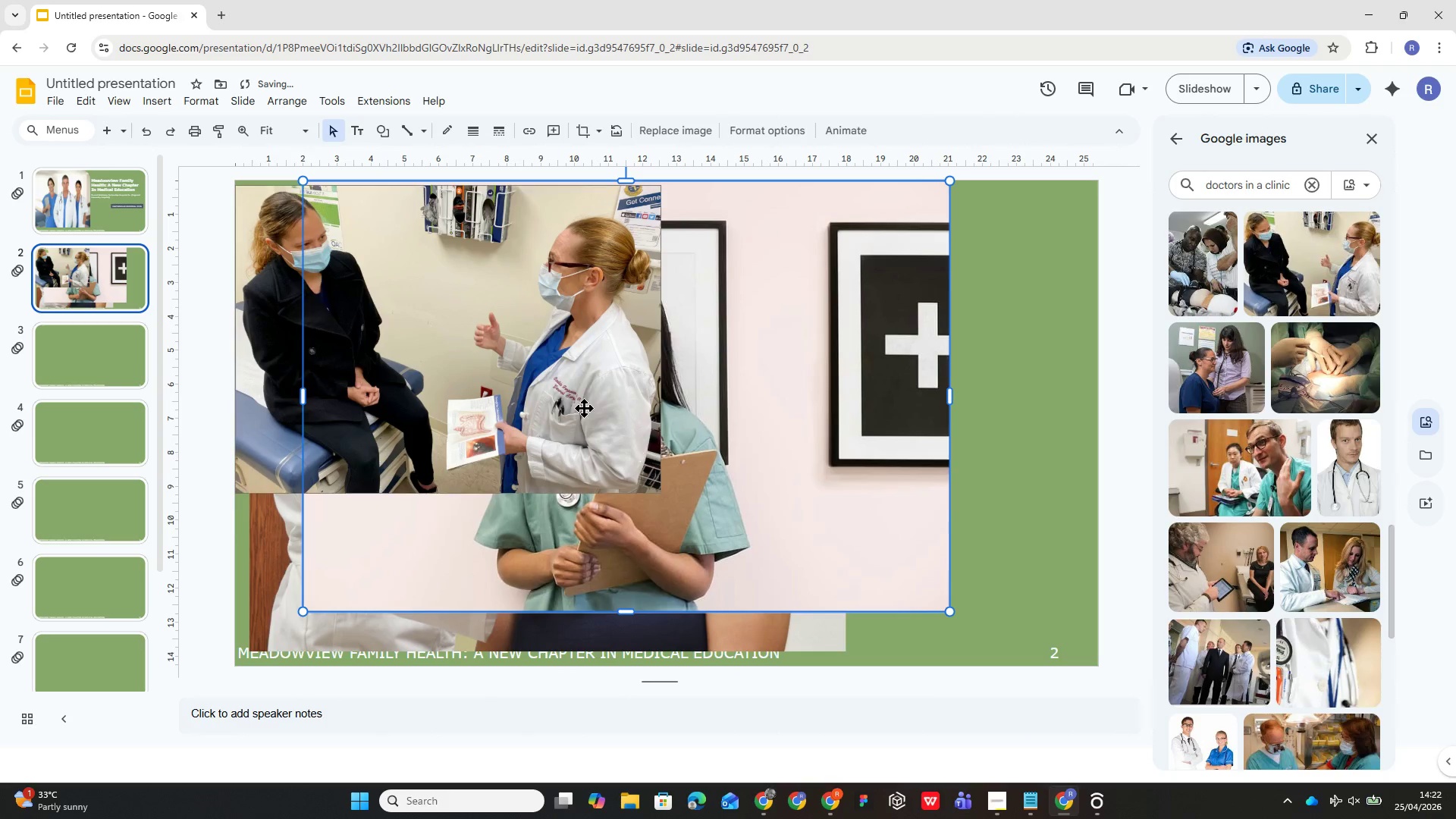 
left_click_drag(start_coordinate=[538, 391], to_coordinate=[534, 491])
 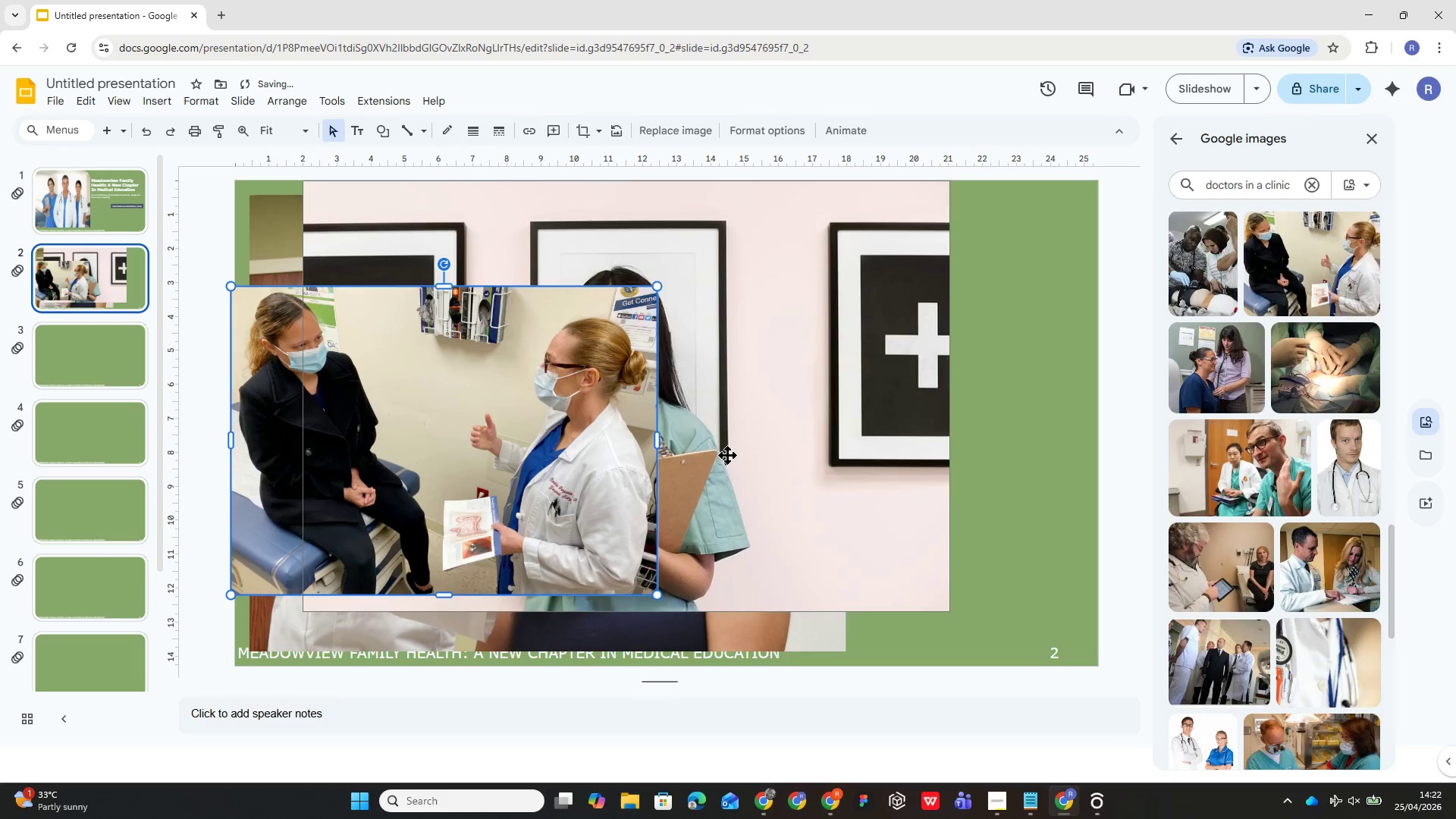 
left_click_drag(start_coordinate=[727, 455], to_coordinate=[875, 455])
 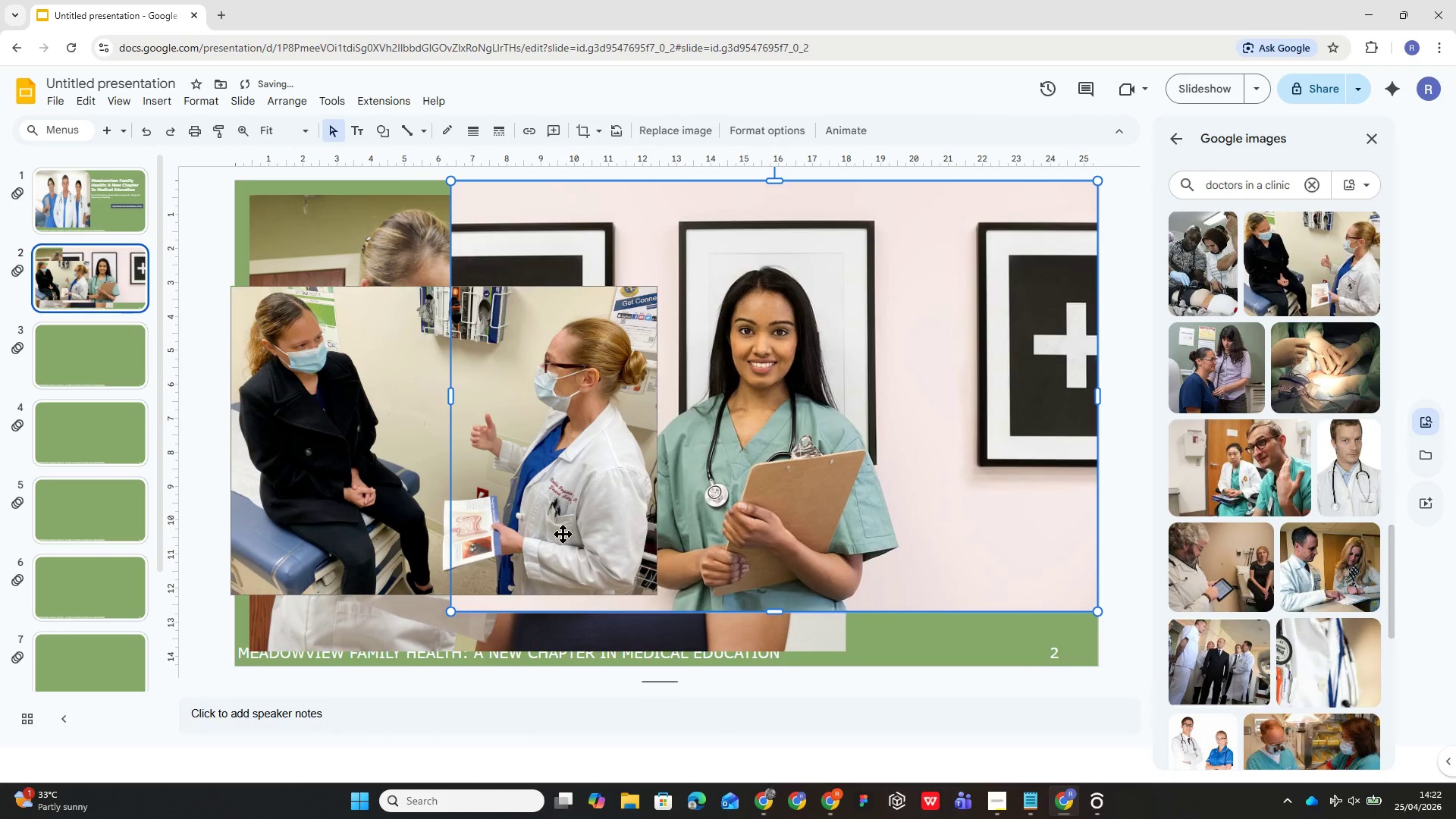 
left_click_drag(start_coordinate=[489, 439], to_coordinate=[482, 354])
 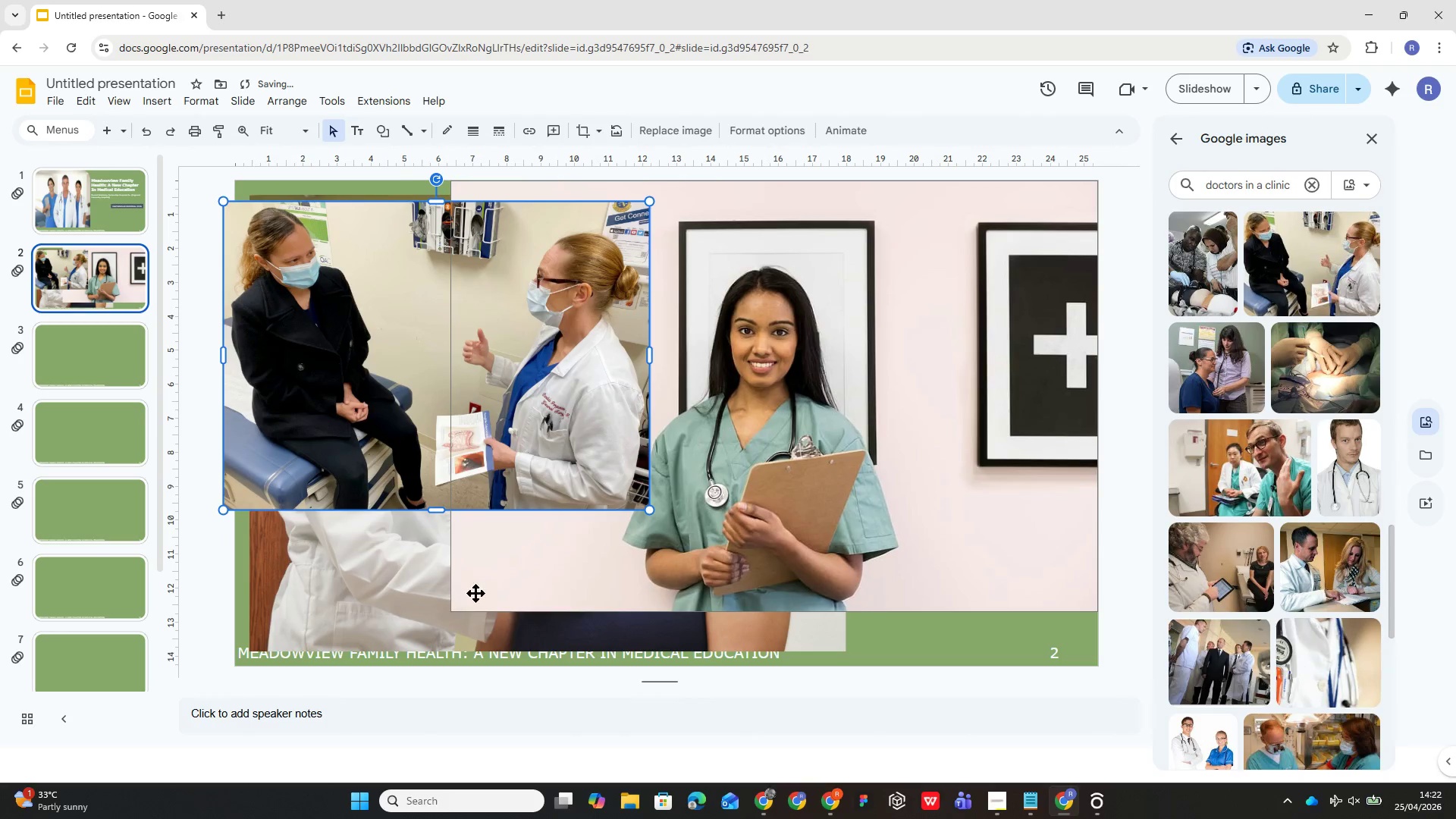 
left_click([490, 588])
 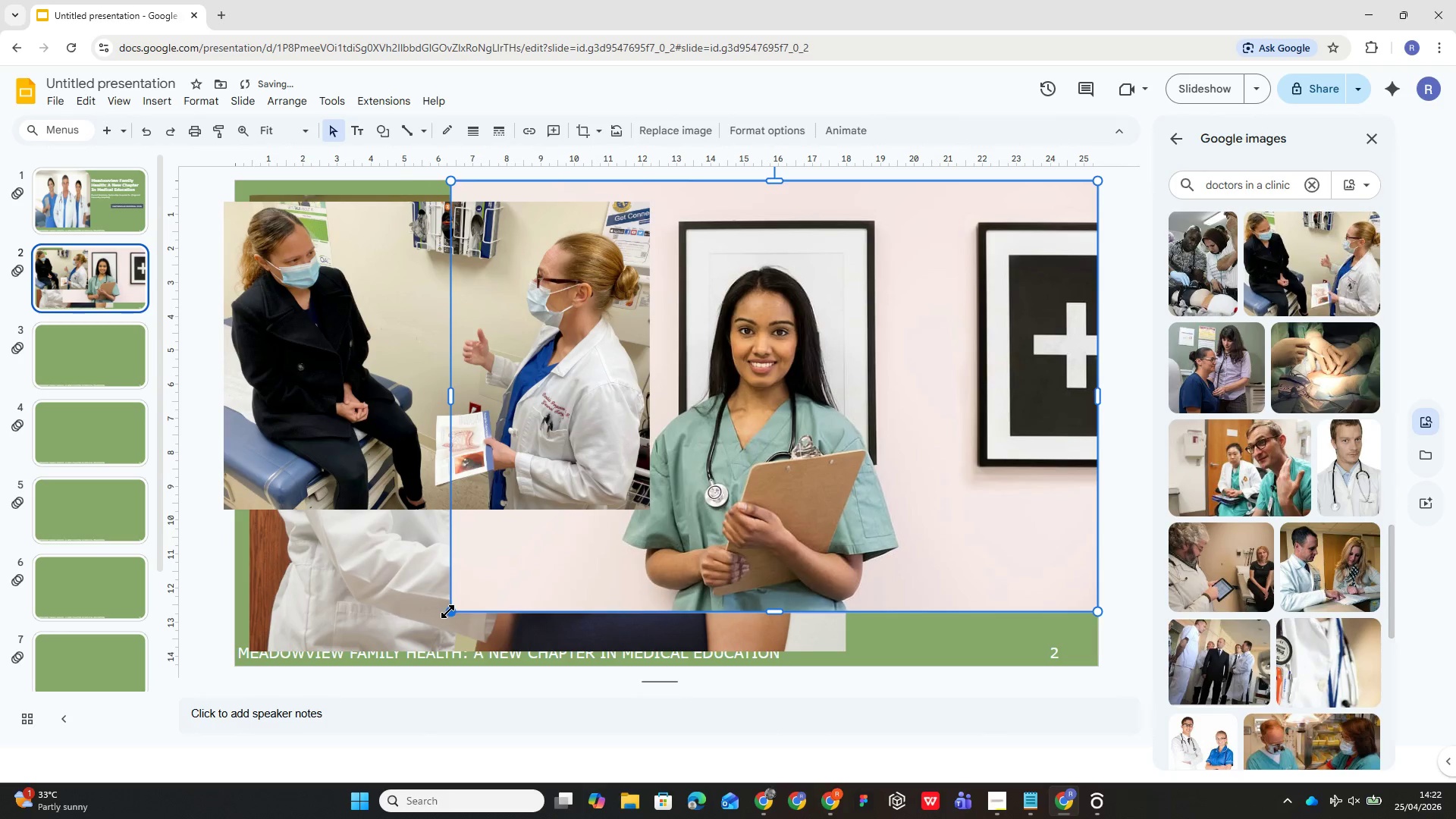 
left_click_drag(start_coordinate=[447, 611], to_coordinate=[594, 591])
 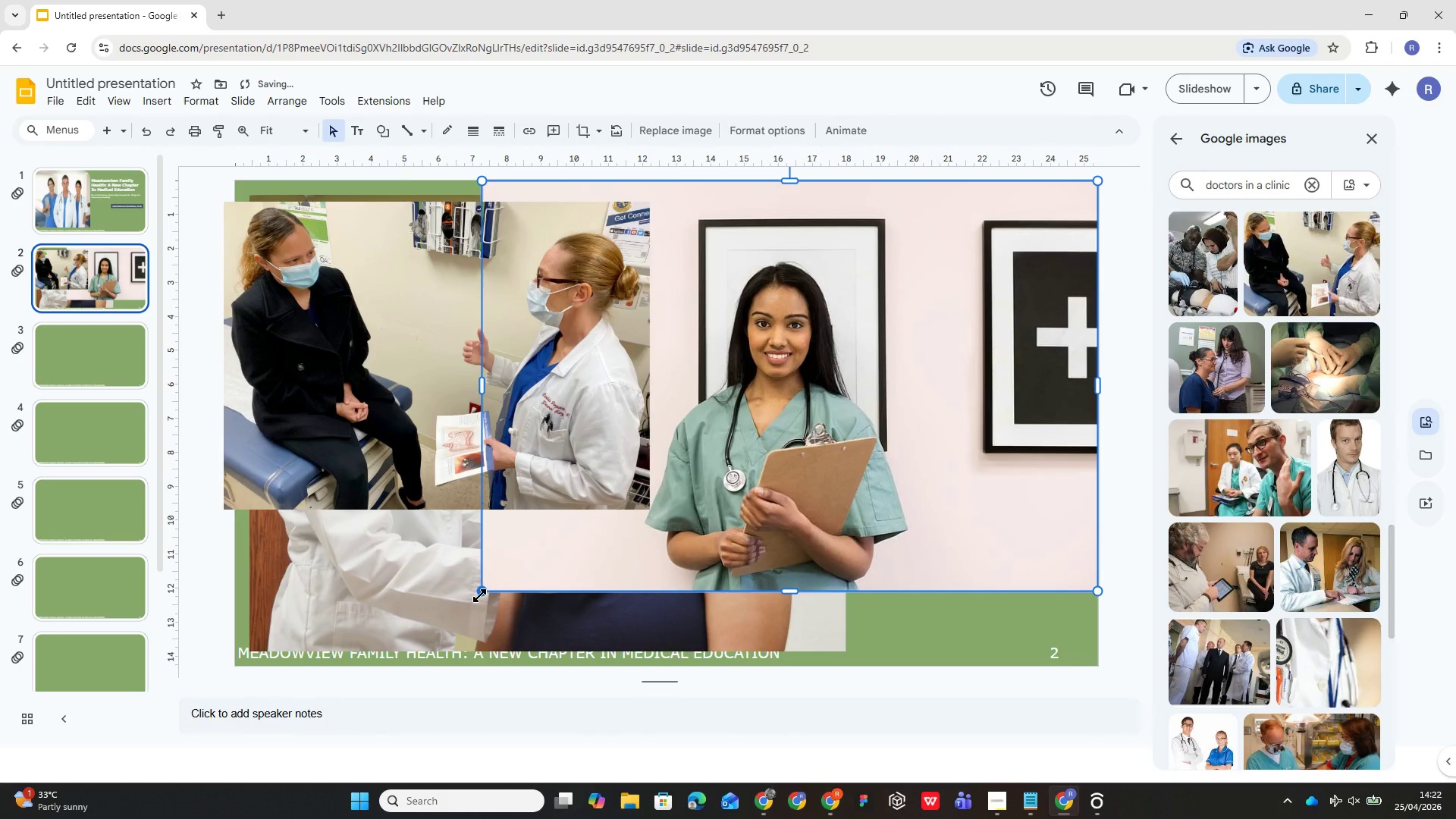 
left_click_drag(start_coordinate=[480, 594], to_coordinate=[692, 553])
 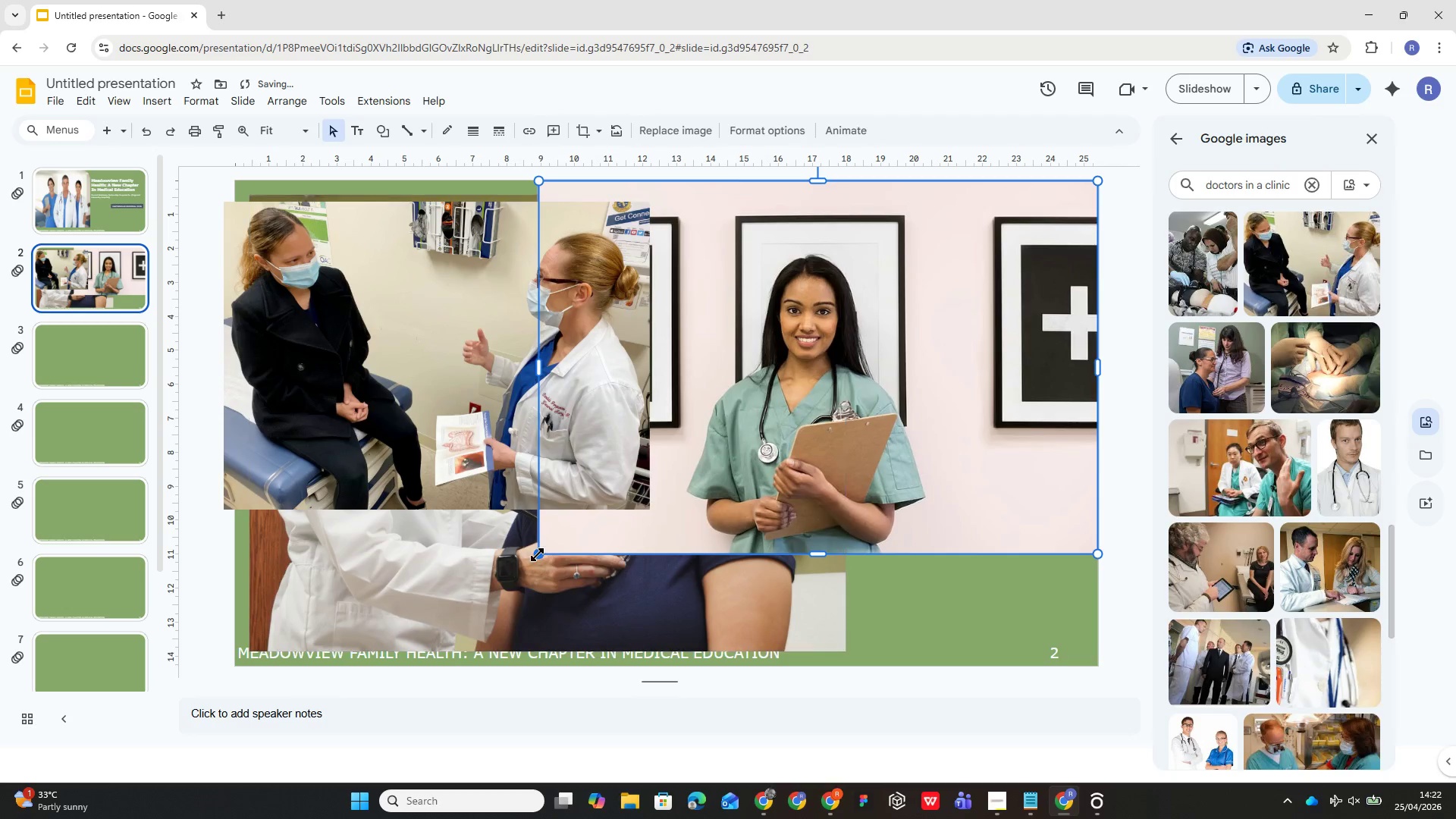 
left_click_drag(start_coordinate=[537, 554], to_coordinate=[726, 497])
 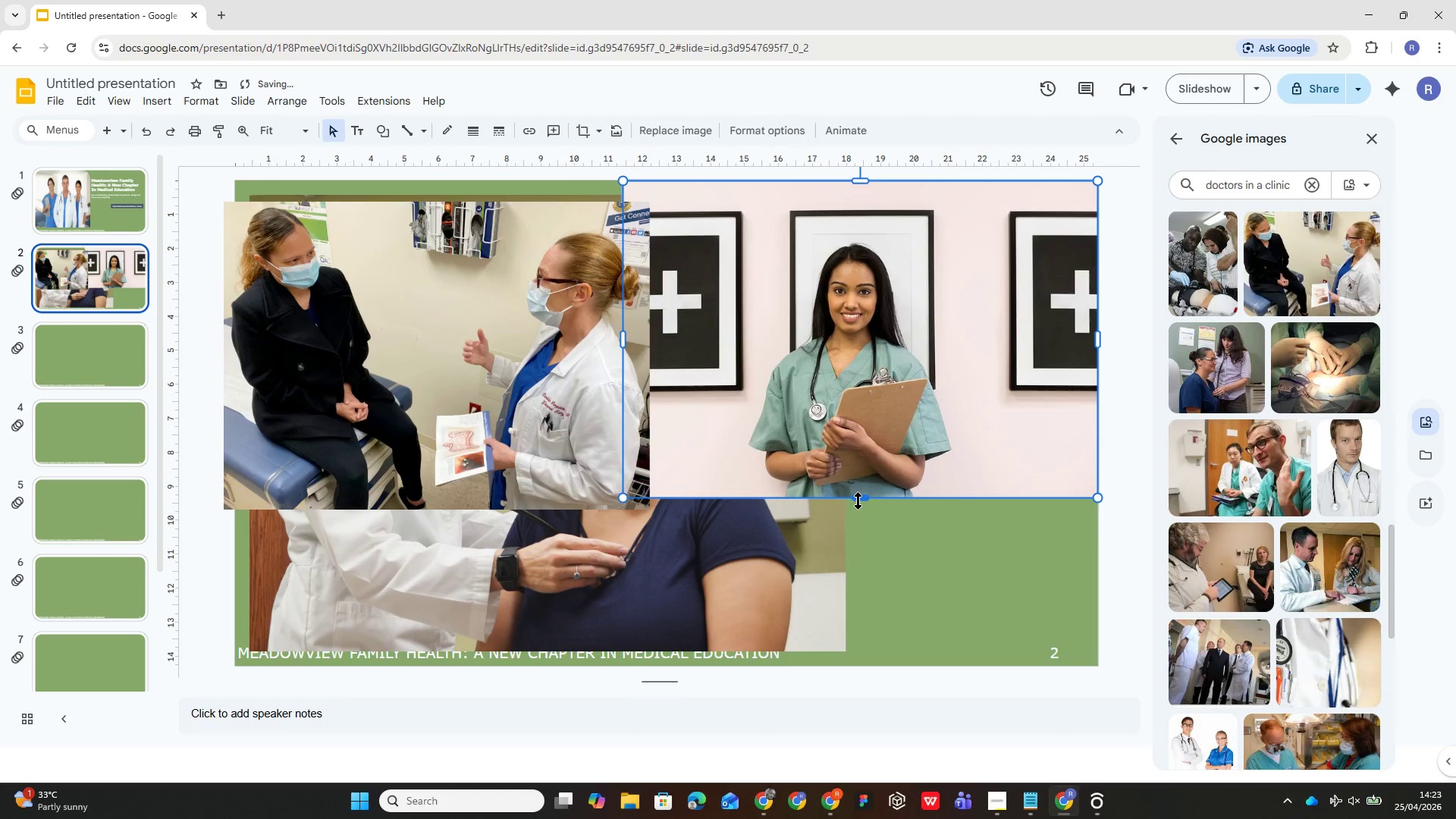 
left_click_drag(start_coordinate=[858, 495], to_coordinate=[870, 576])
 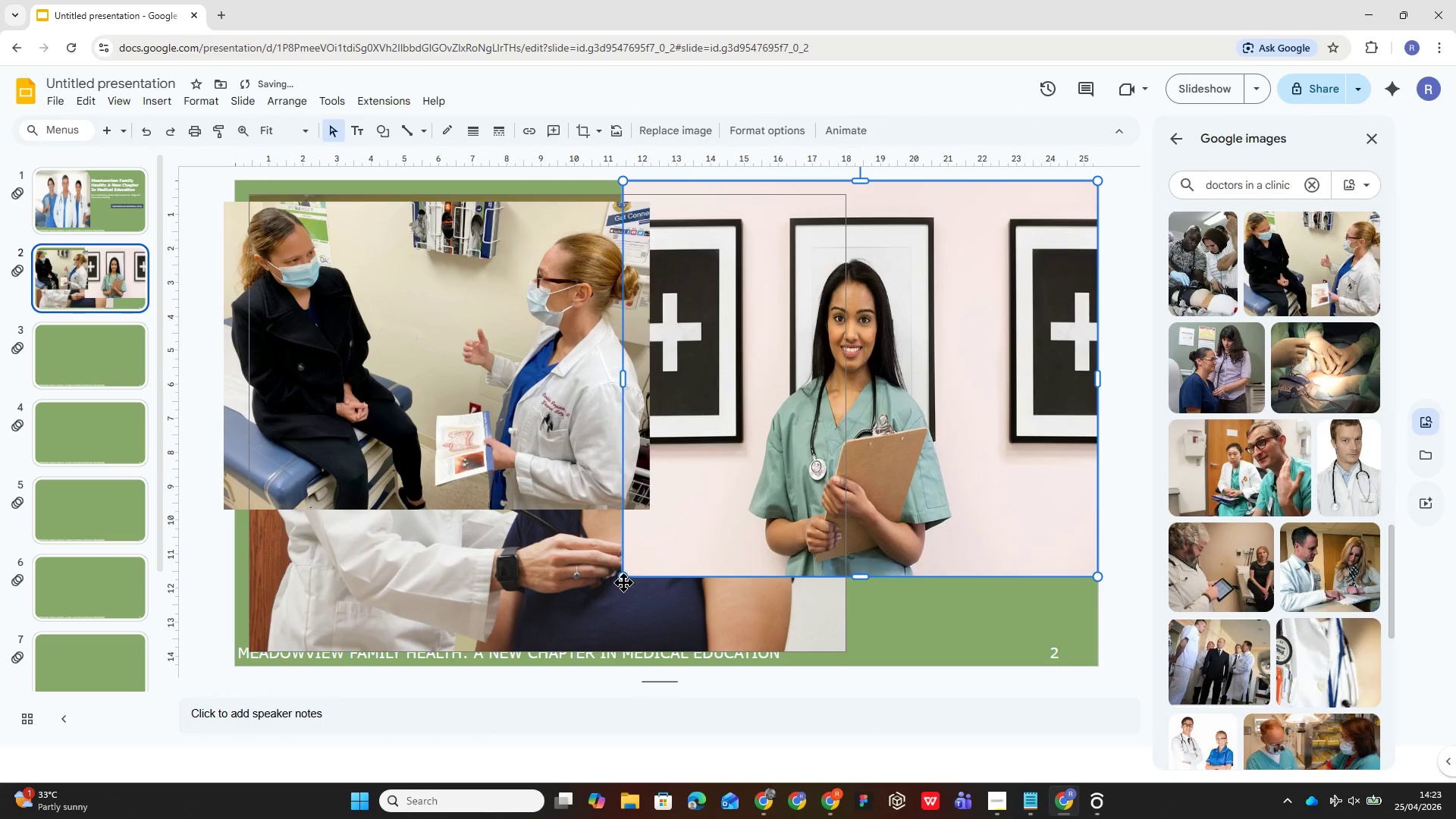 
left_click_drag(start_coordinate=[620, 578], to_coordinate=[701, 563])
 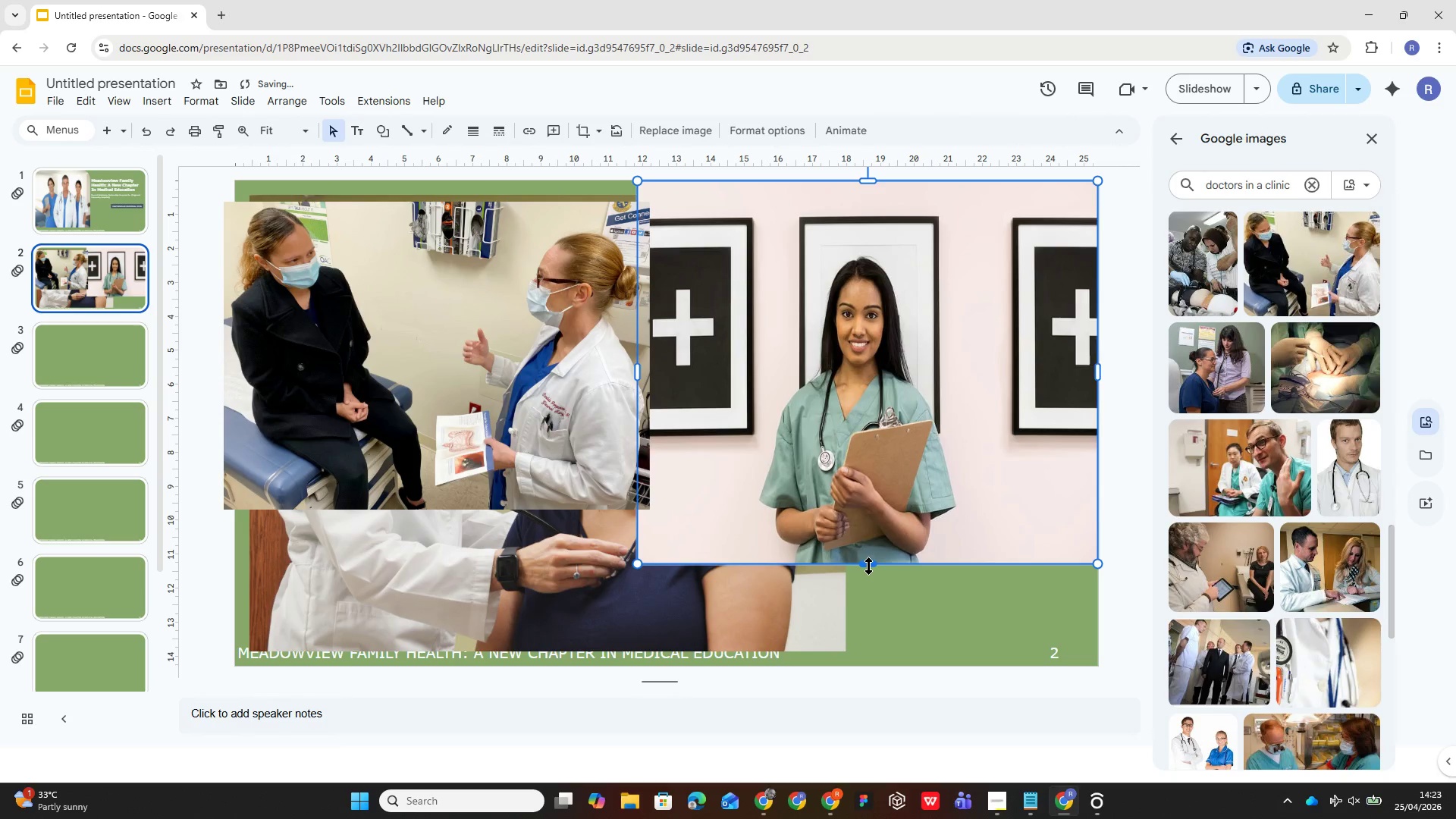 
left_click_drag(start_coordinate=[868, 566], to_coordinate=[870, 623])
 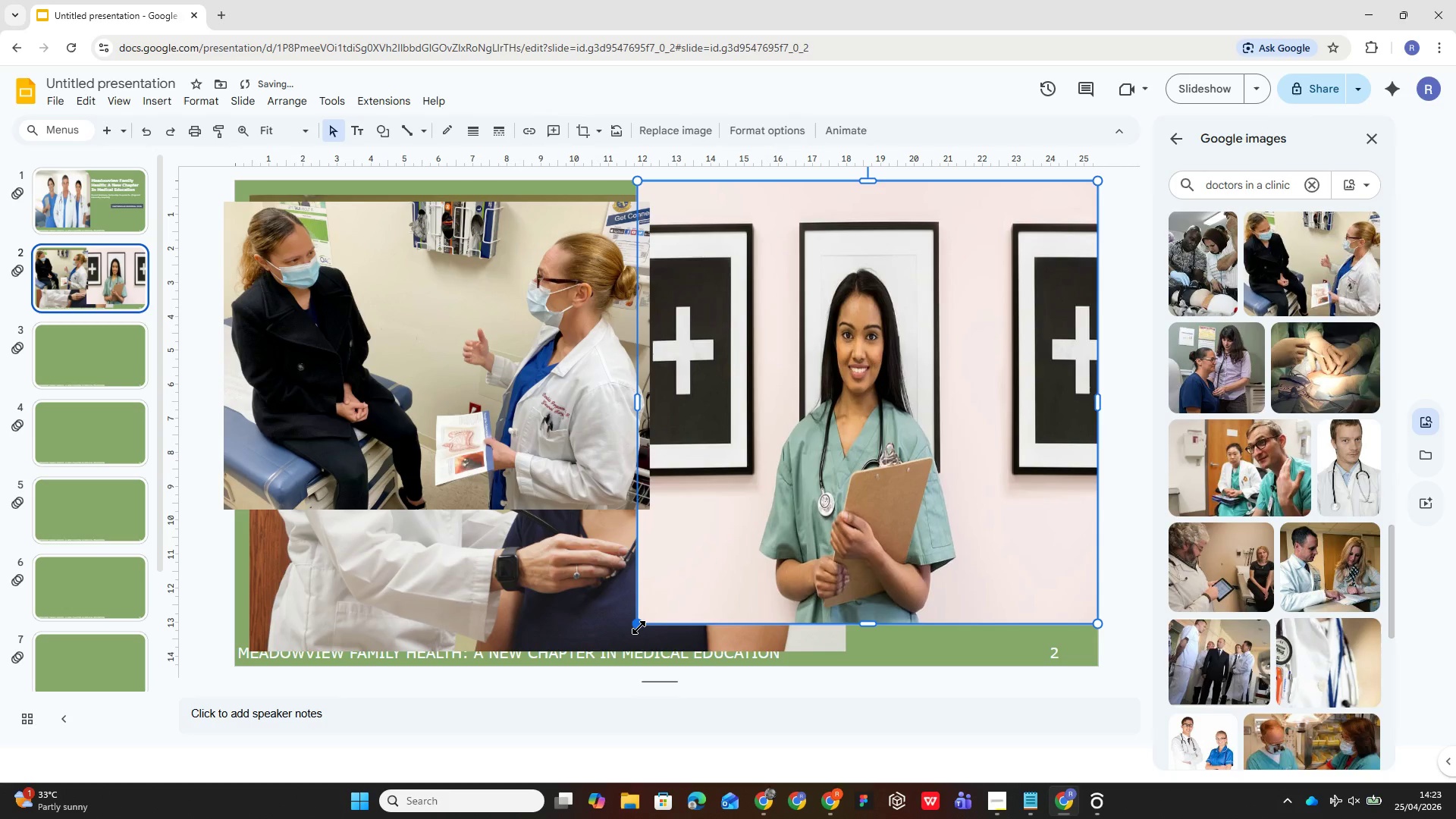 
left_click_drag(start_coordinate=[637, 623], to_coordinate=[770, 600])
 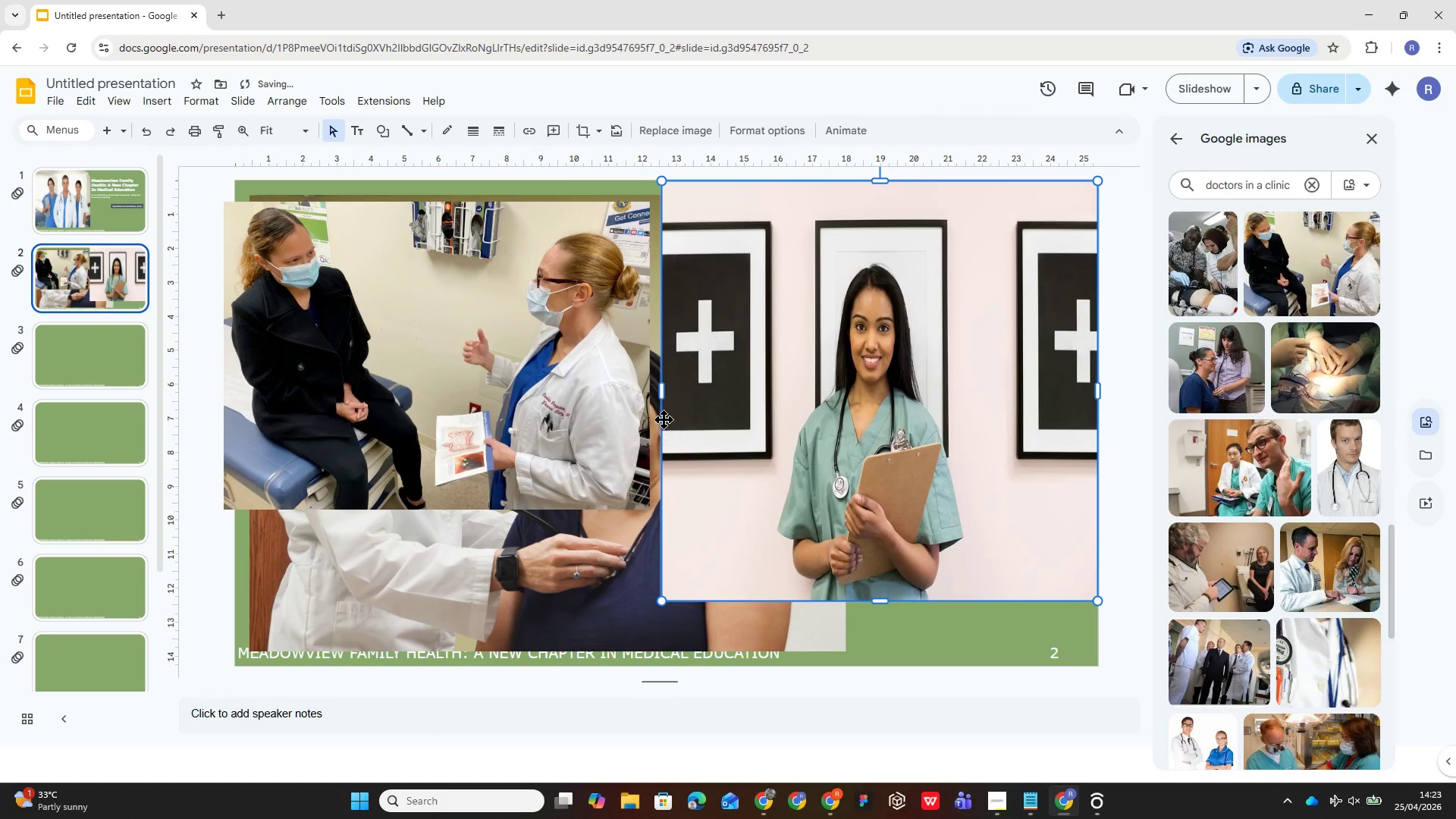 
left_click_drag(start_coordinate=[661, 396], to_coordinate=[720, 402])
 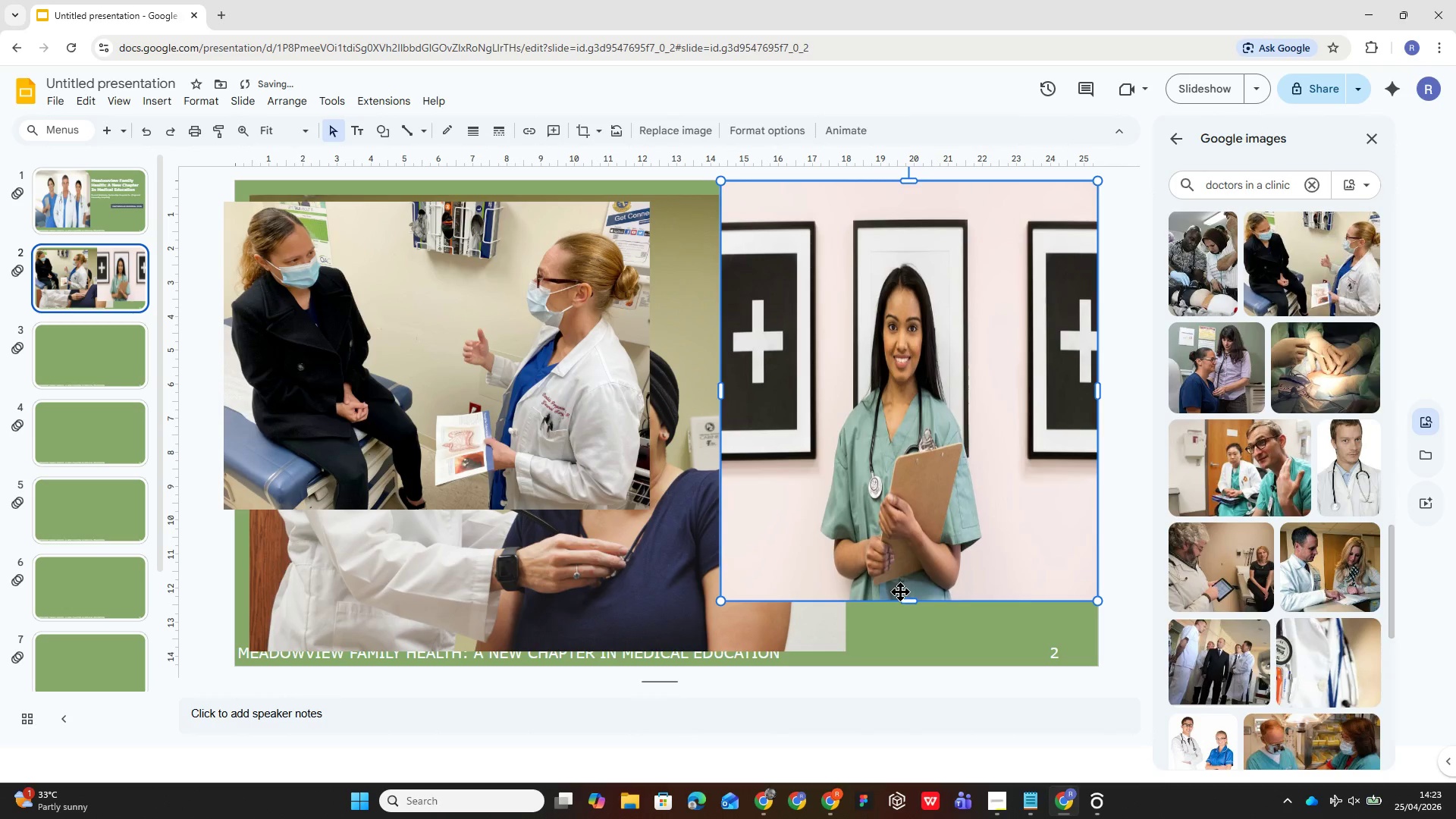 
left_click_drag(start_coordinate=[906, 599], to_coordinate=[914, 620])
 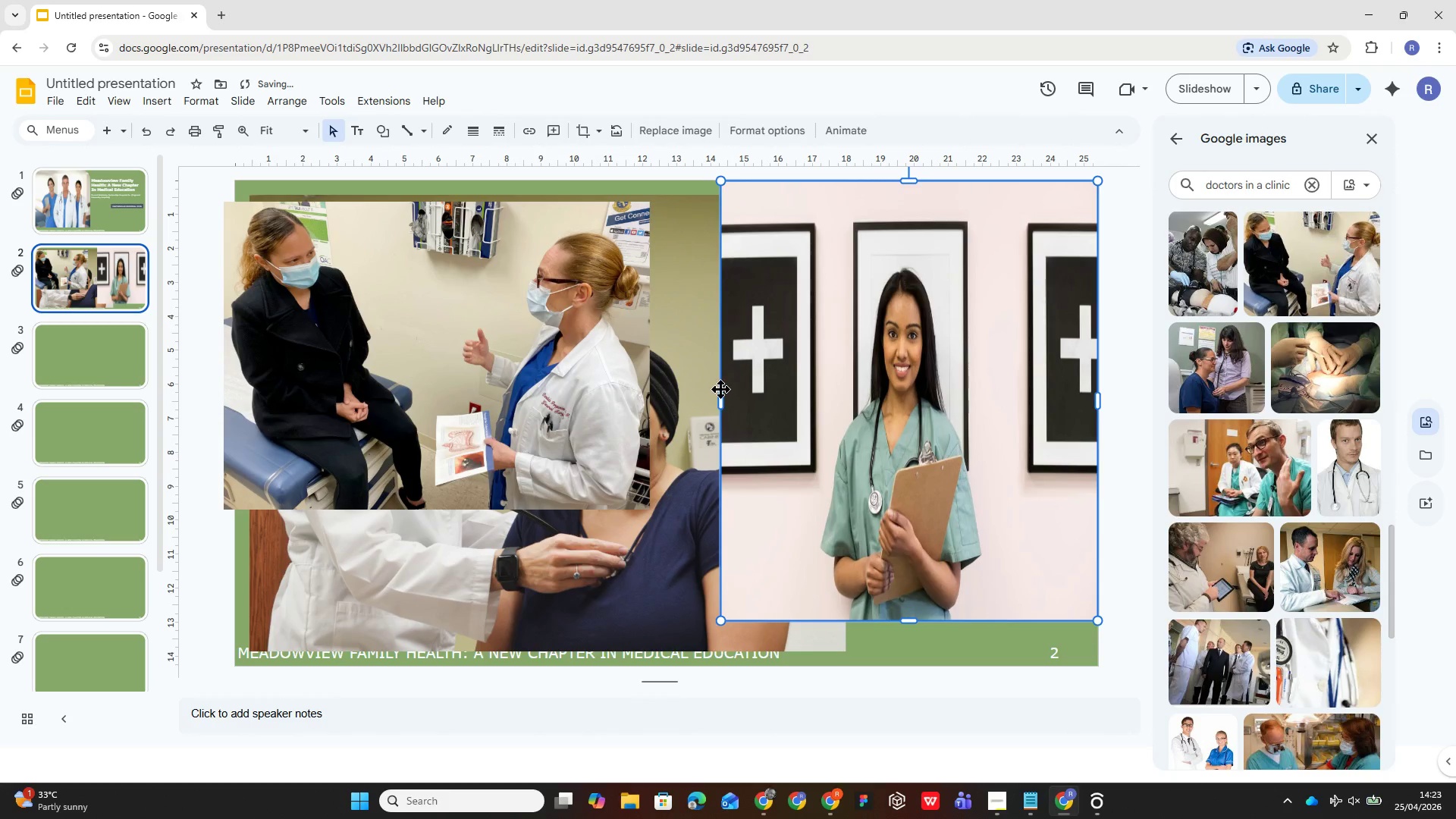 
left_click_drag(start_coordinate=[726, 401], to_coordinate=[720, 402])
 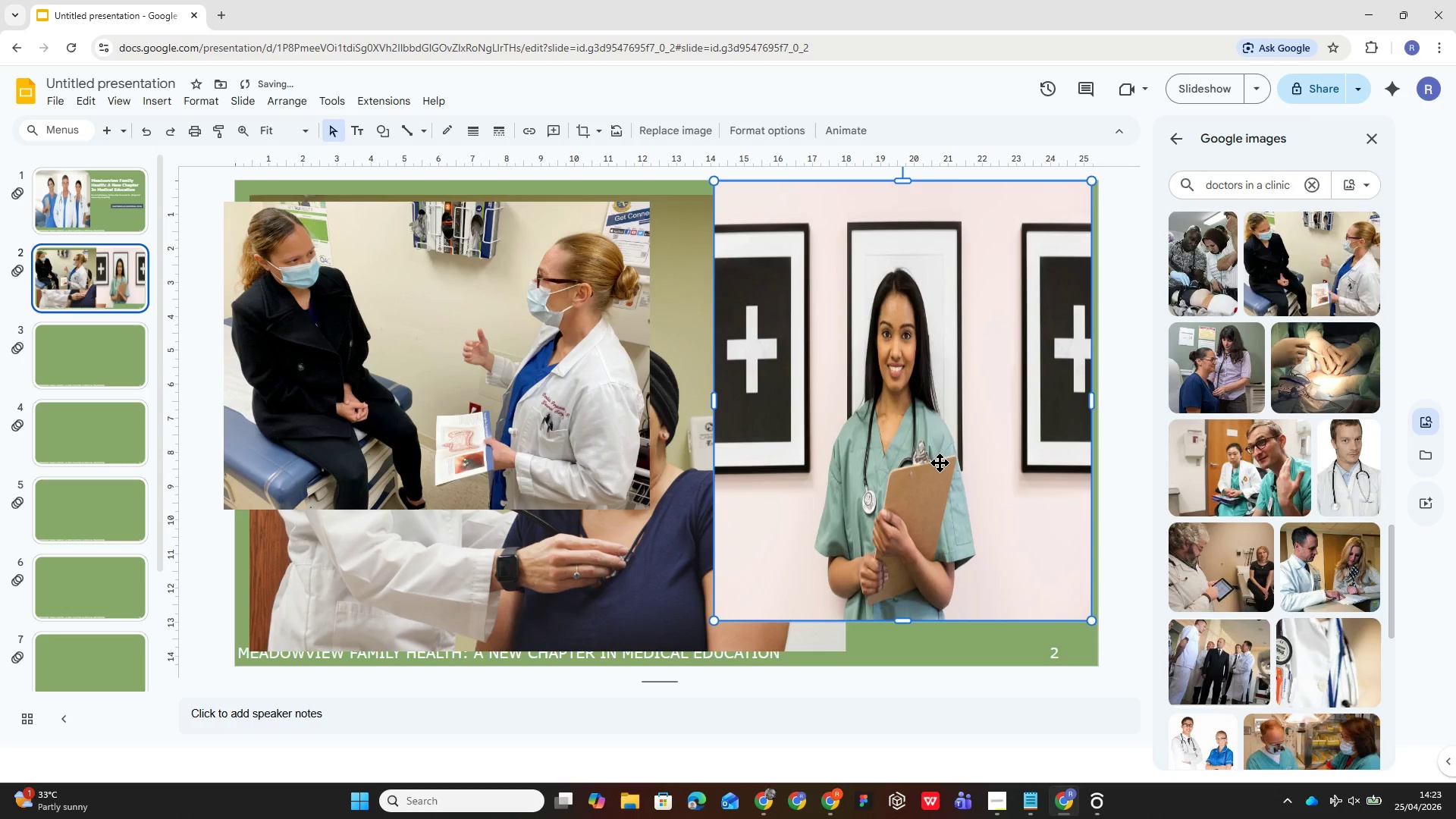 
left_click_drag(start_coordinate=[941, 462], to_coordinate=[966, 461])
 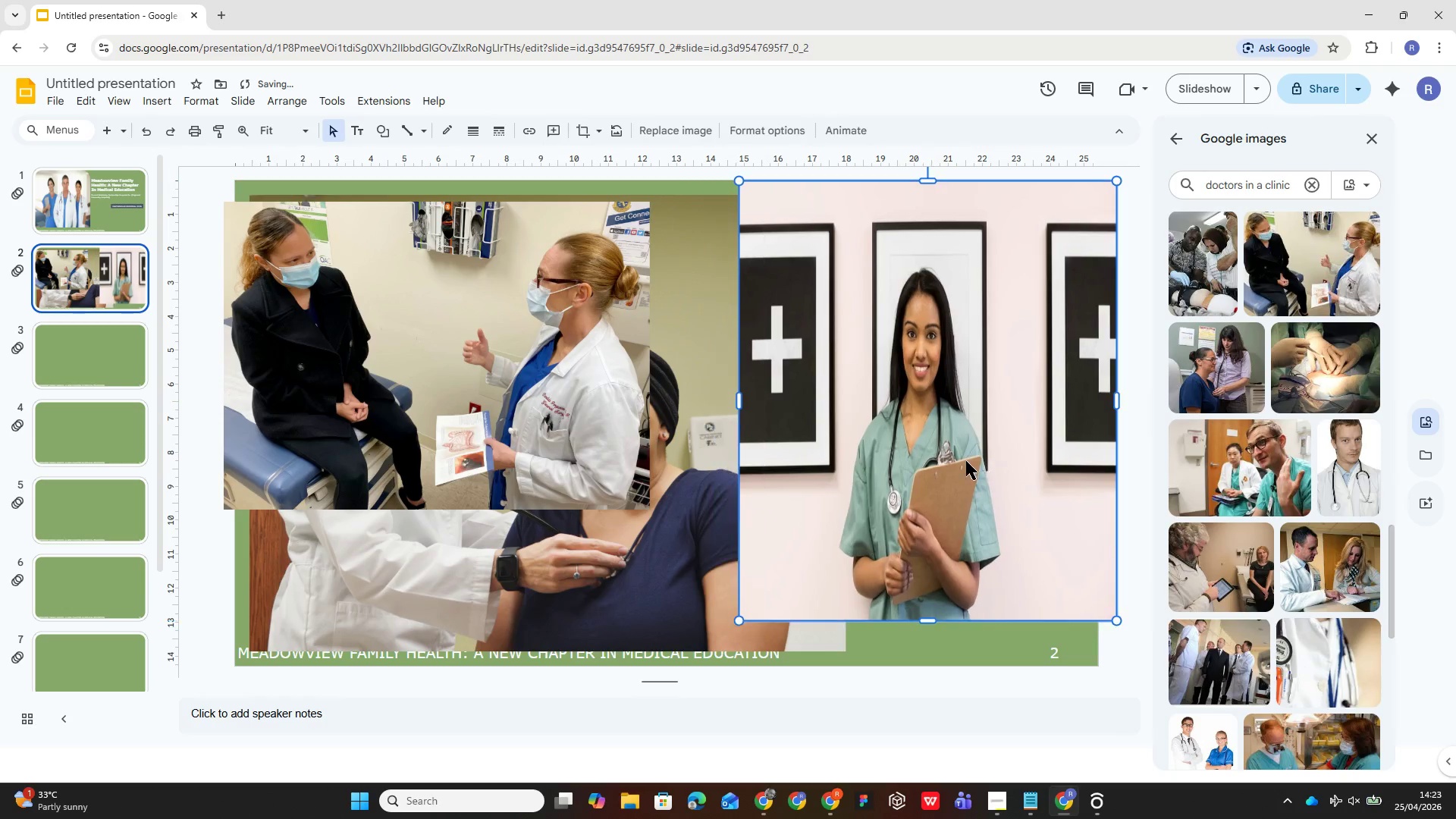 
left_click_drag(start_coordinate=[966, 461], to_coordinate=[962, 461])
 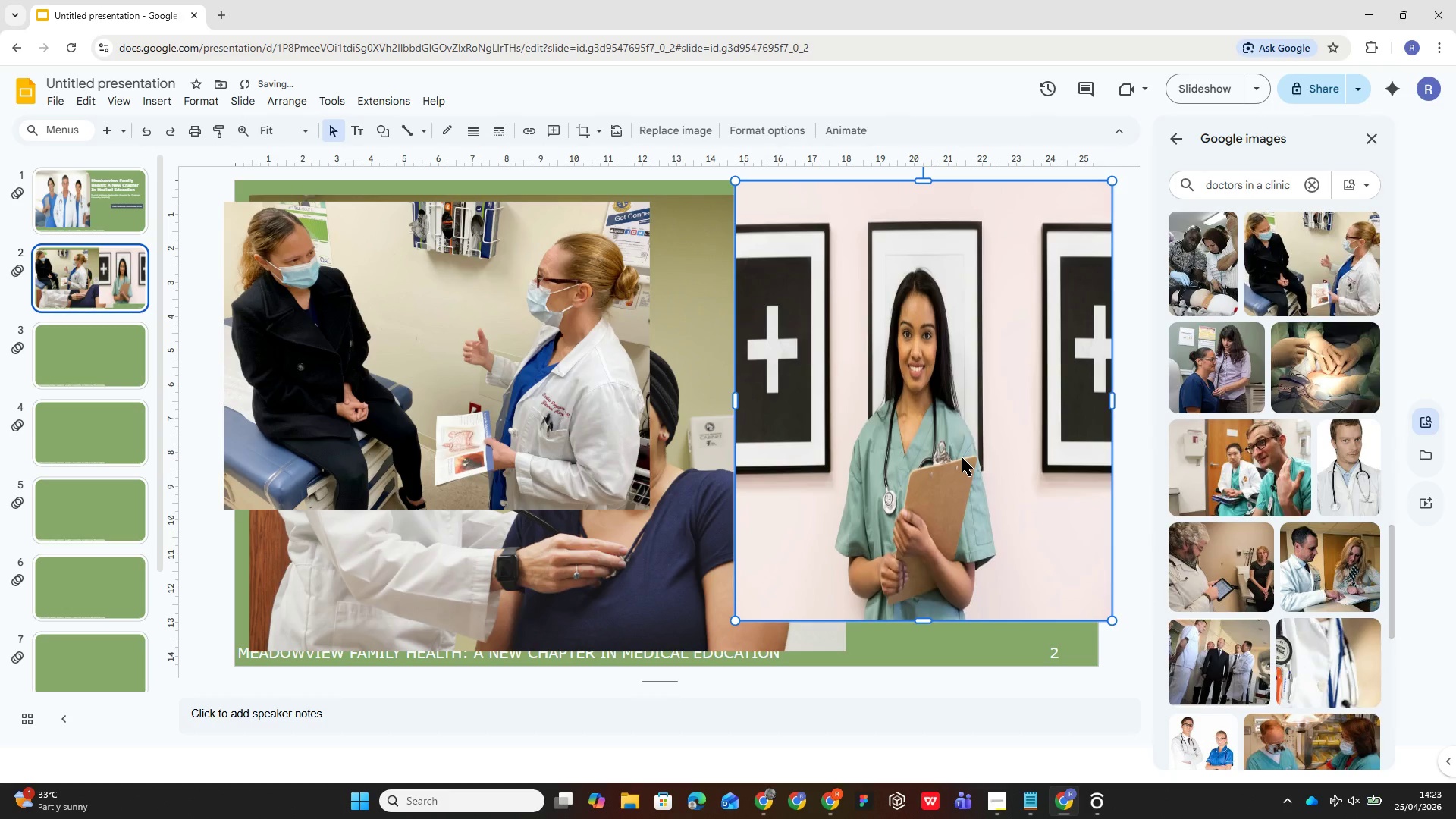 
left_click_drag(start_coordinate=[962, 457], to_coordinate=[945, 441])
 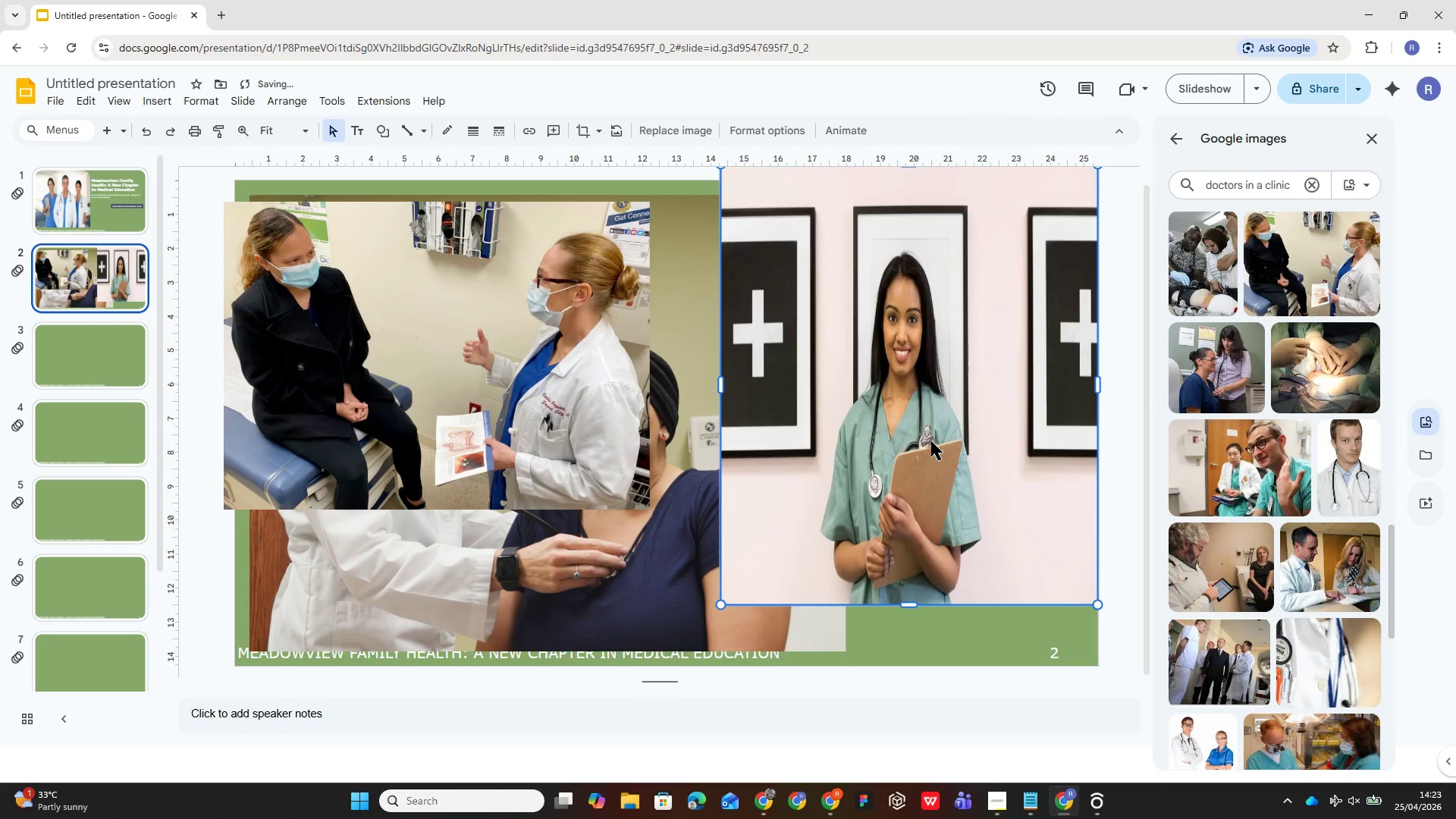 
left_click_drag(start_coordinate=[931, 441], to_coordinate=[930, 473])
 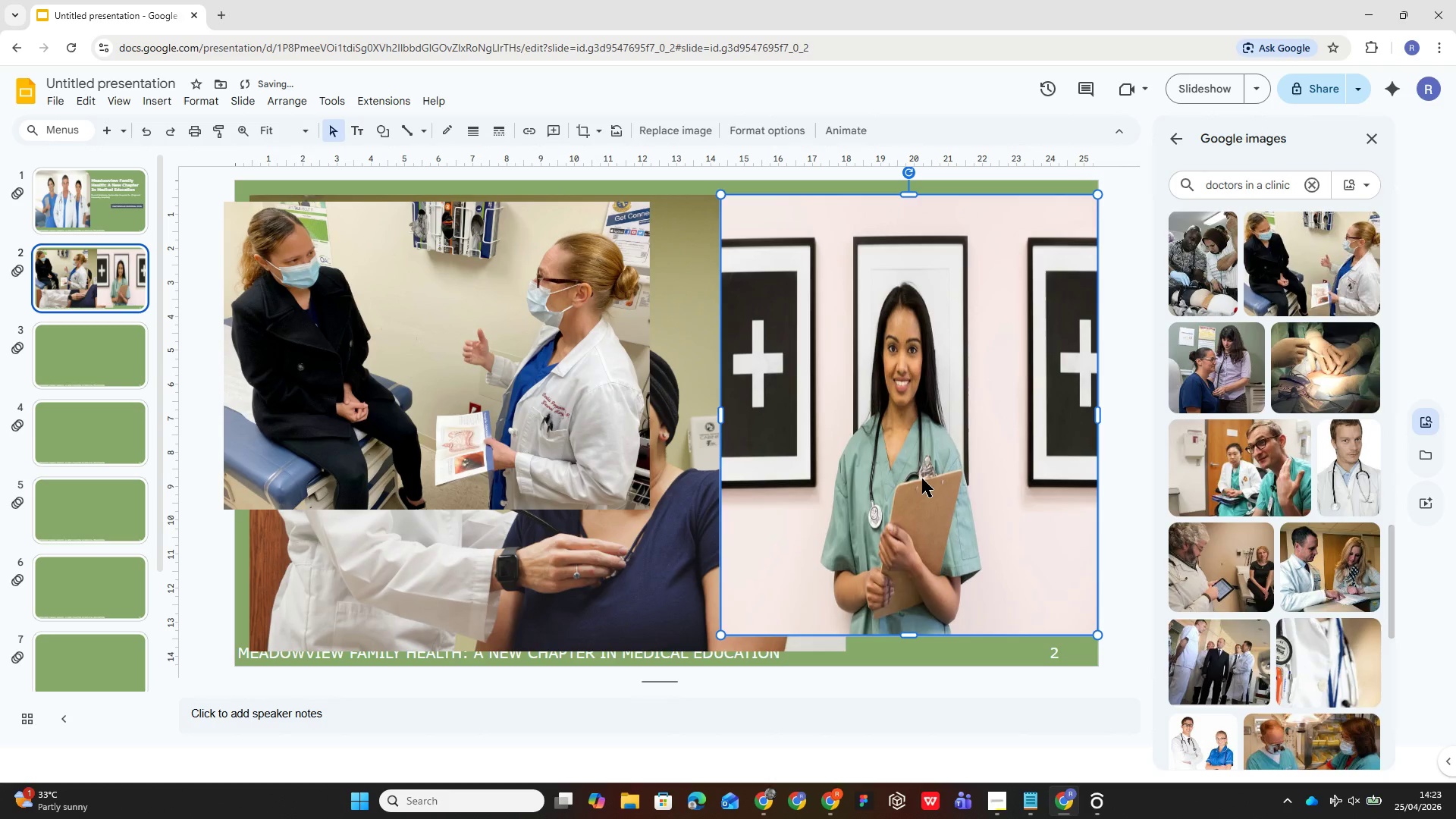 
left_click_drag(start_coordinate=[922, 479], to_coordinate=[918, 475])
 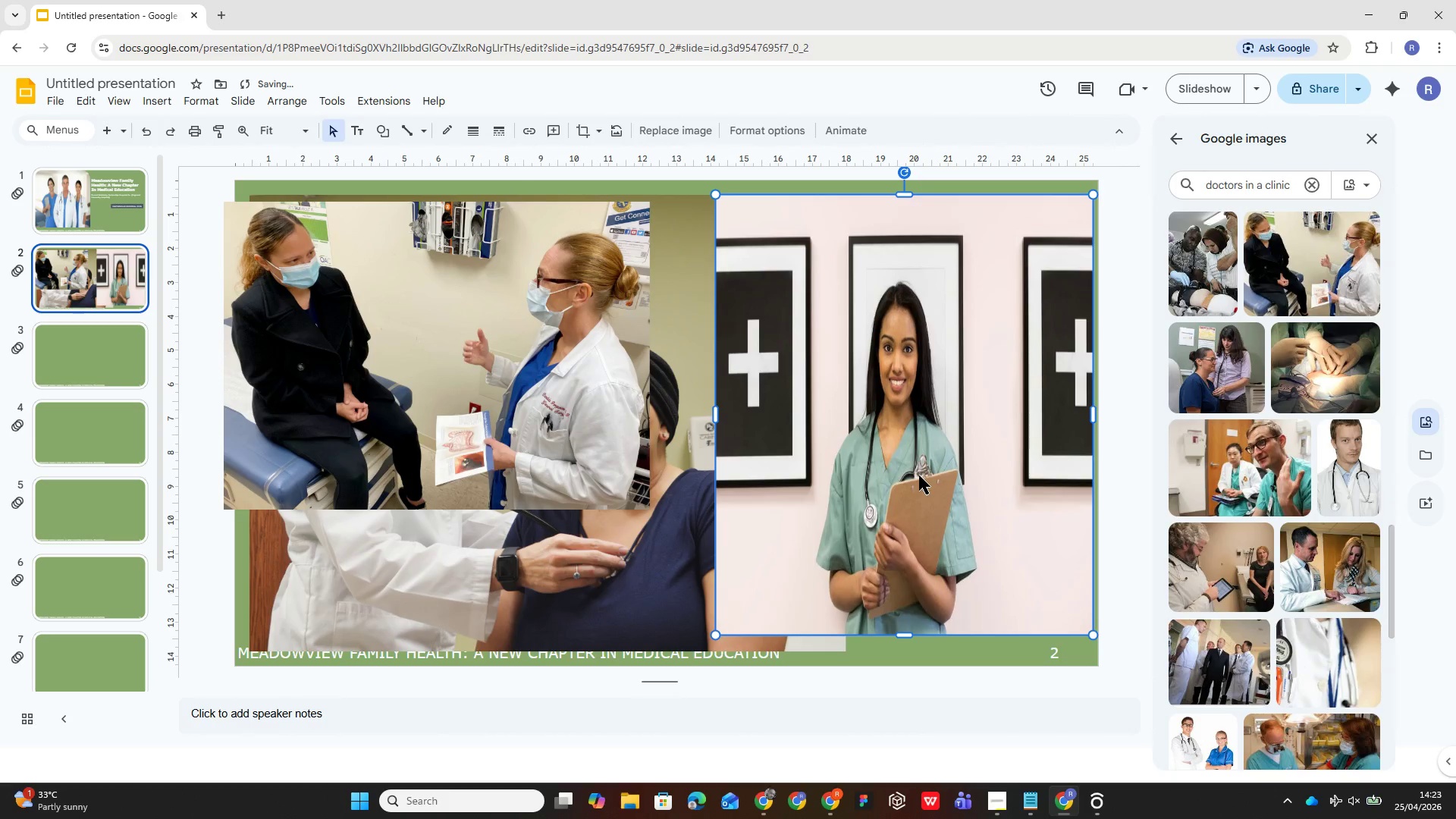 
left_click([919, 475])
 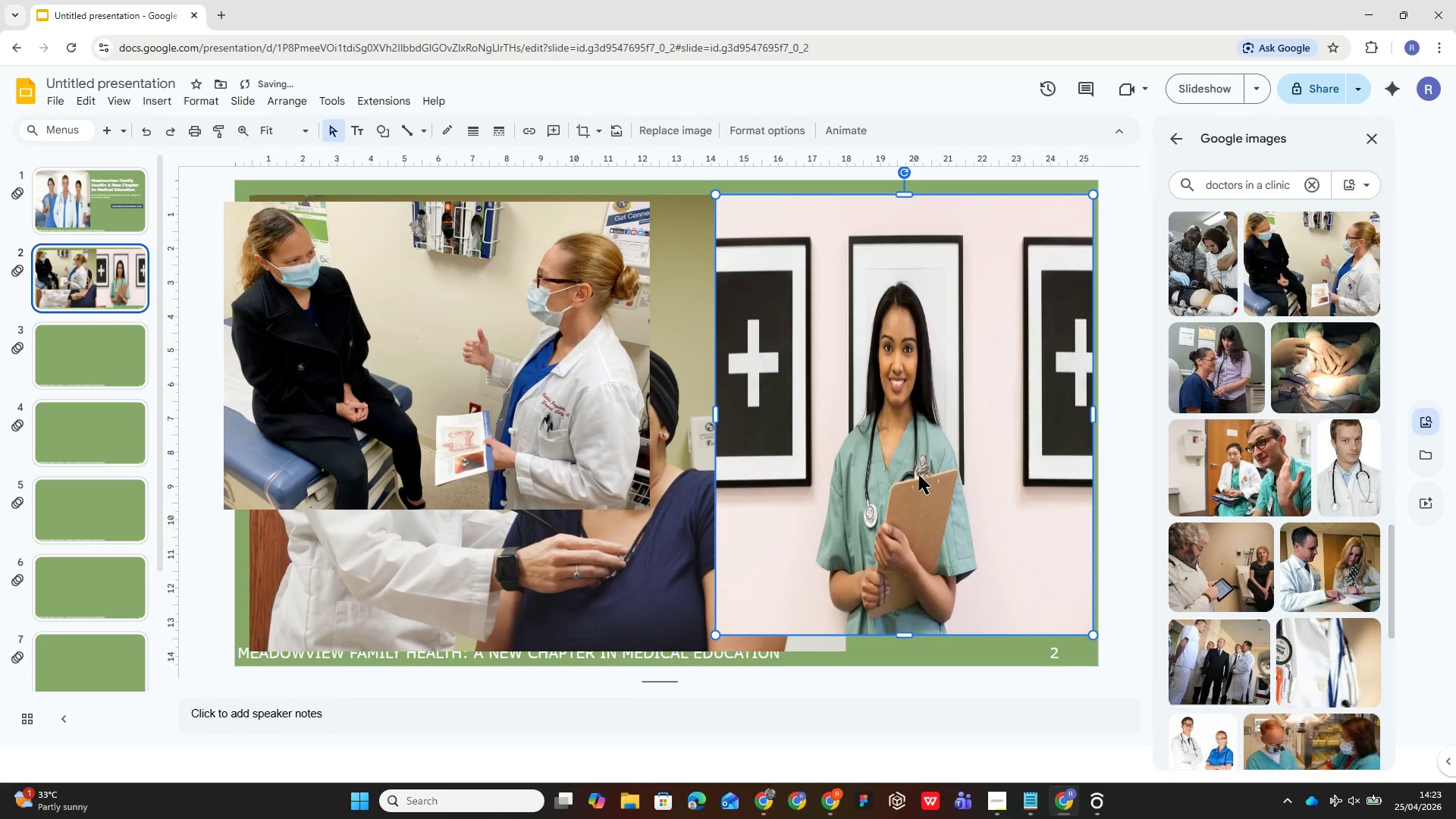 
left_click_drag(start_coordinate=[919, 475], to_coordinate=[924, 478])
 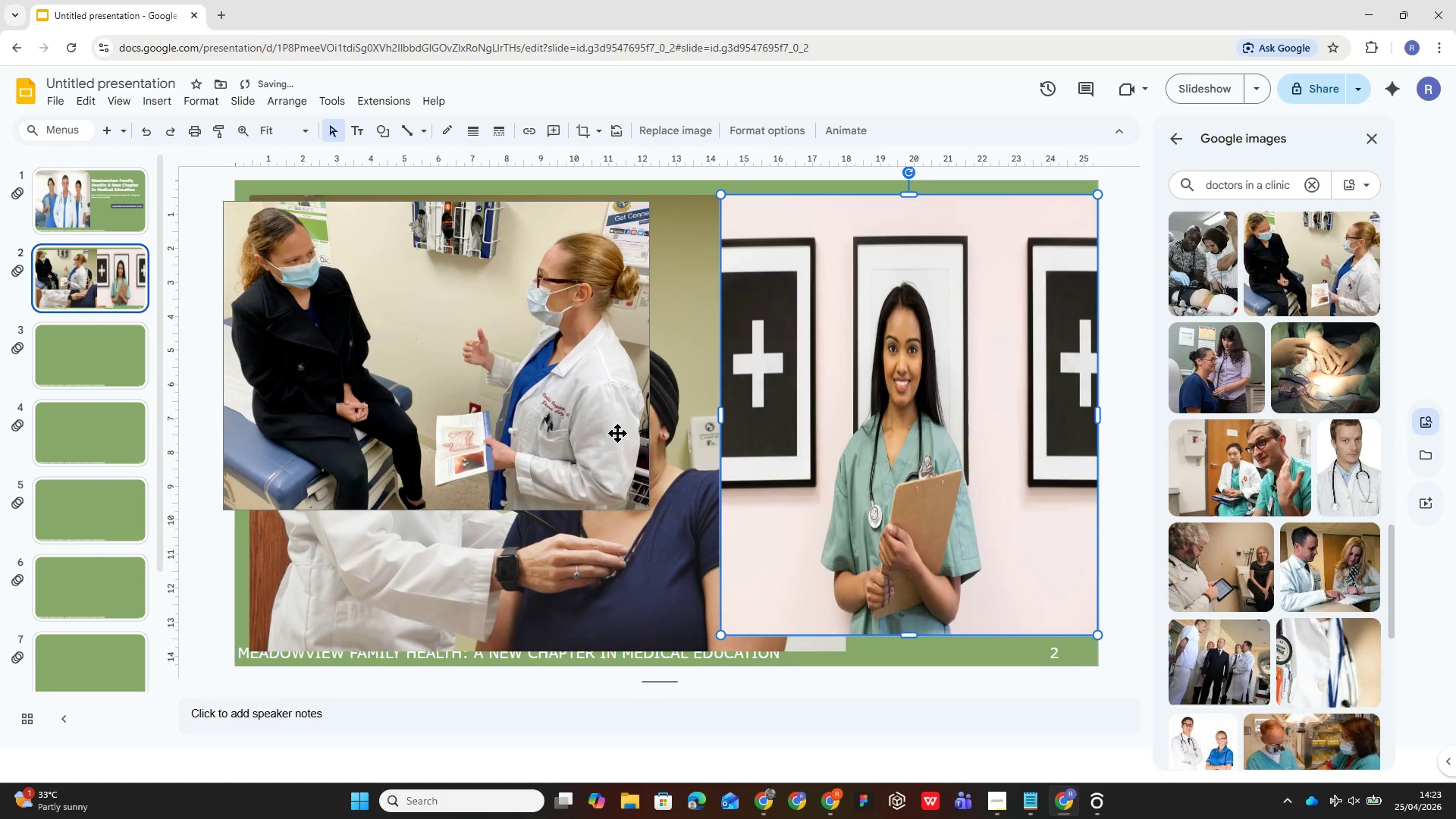 
left_click_drag(start_coordinate=[844, 406], to_coordinate=[843, 394])
 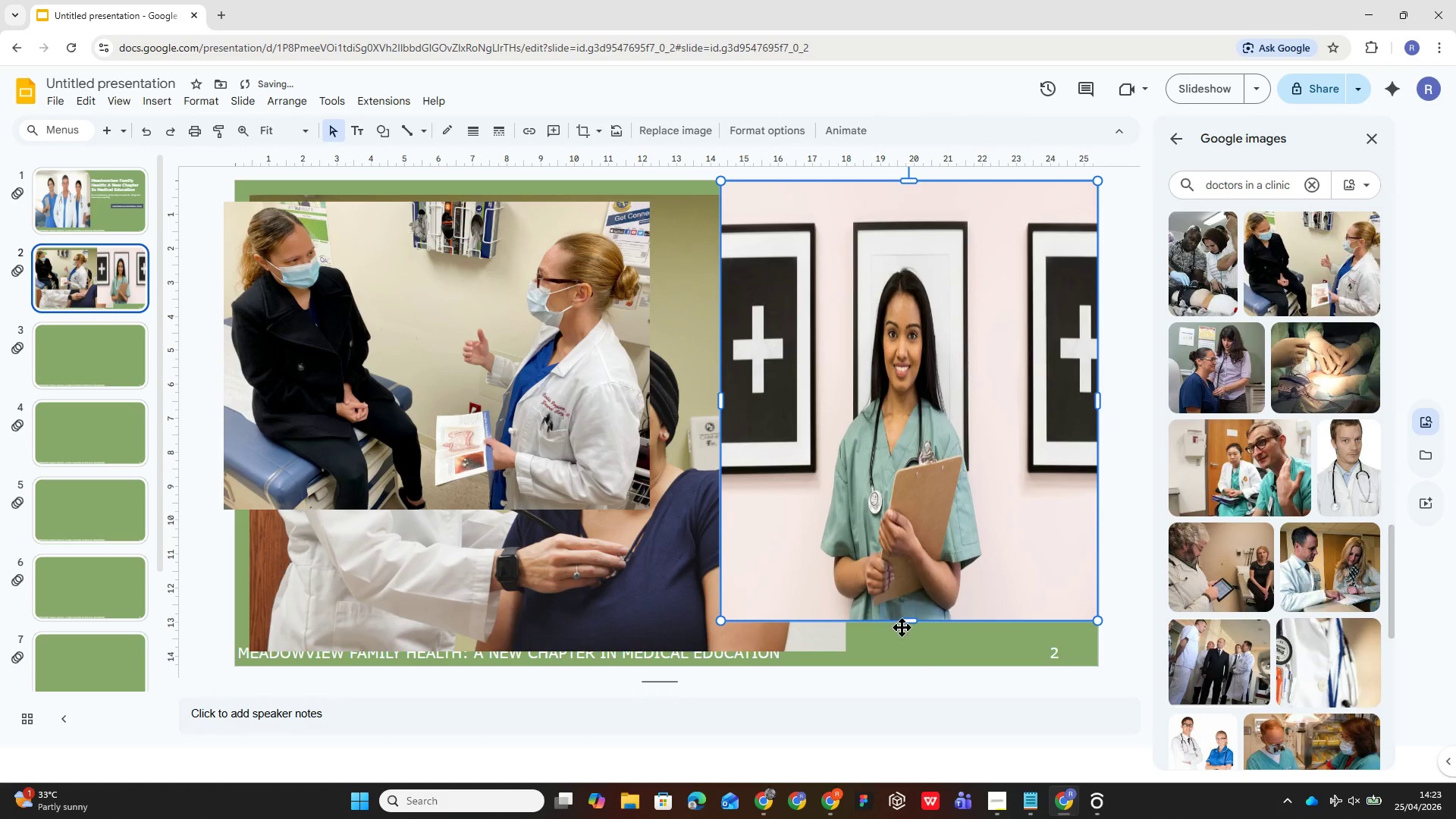 
left_click([914, 644])
 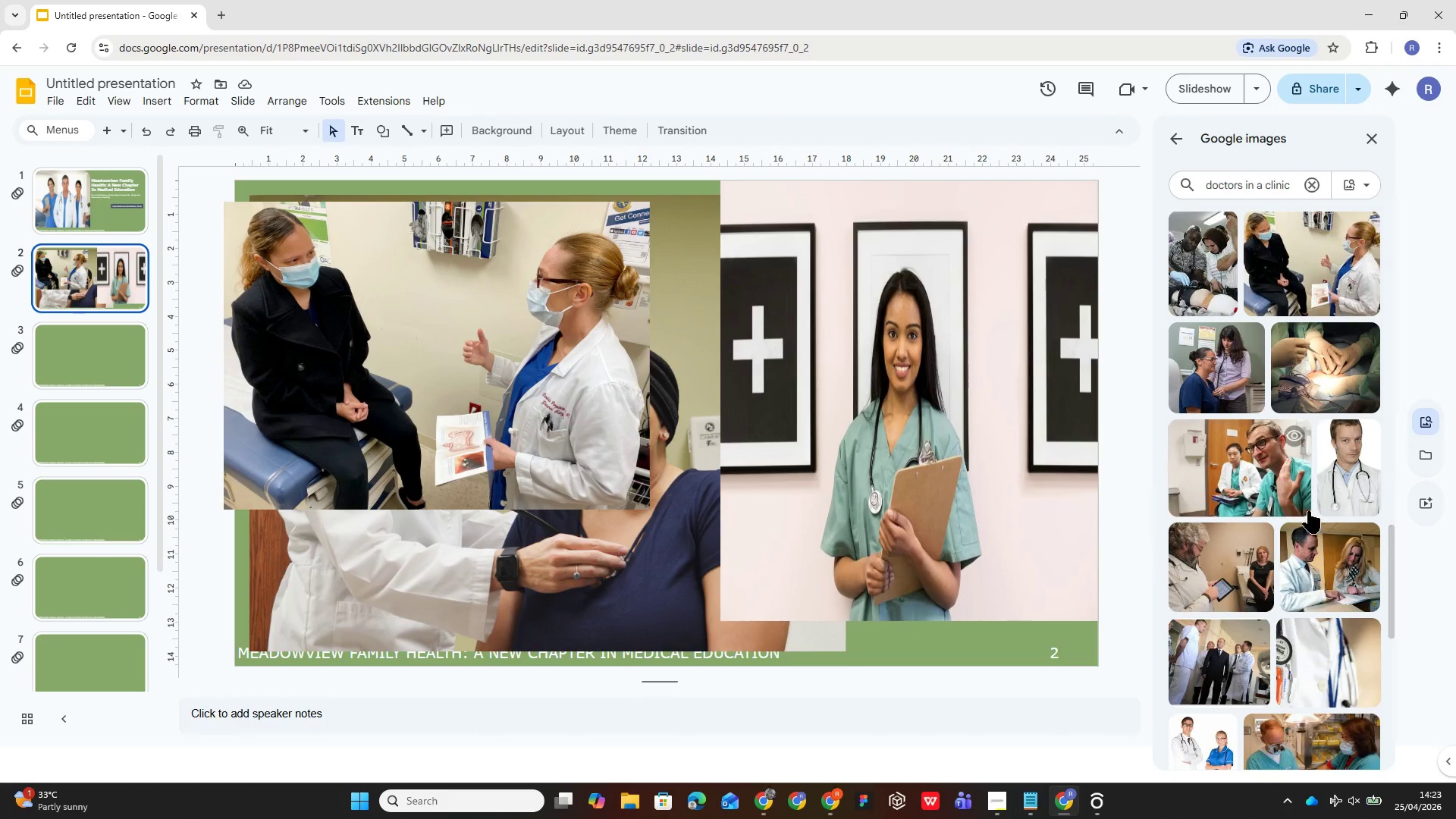 
wait(5.91)
 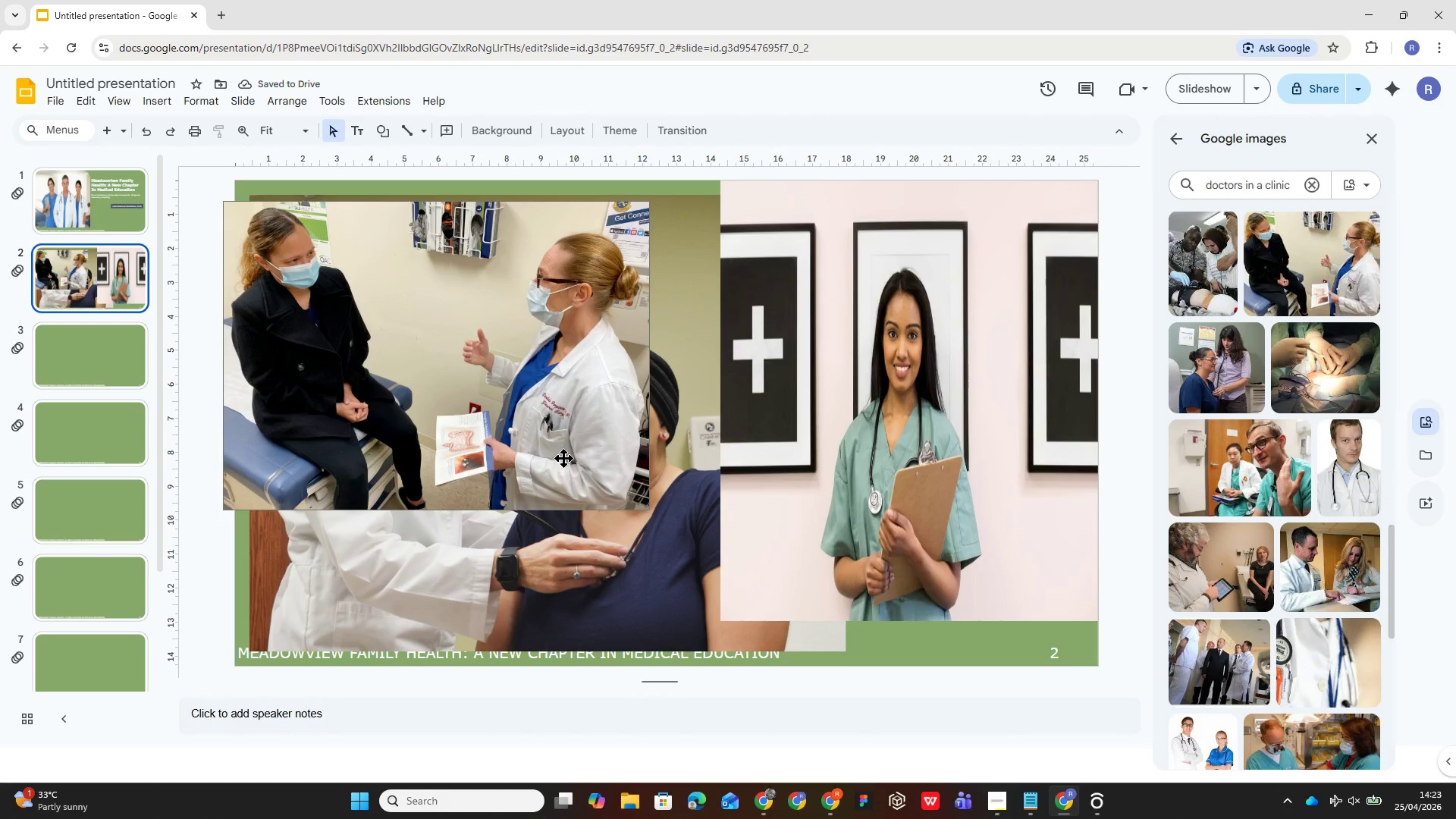 
scroll: coordinate [1291, 570], scroll_direction: down, amount: 6.0
 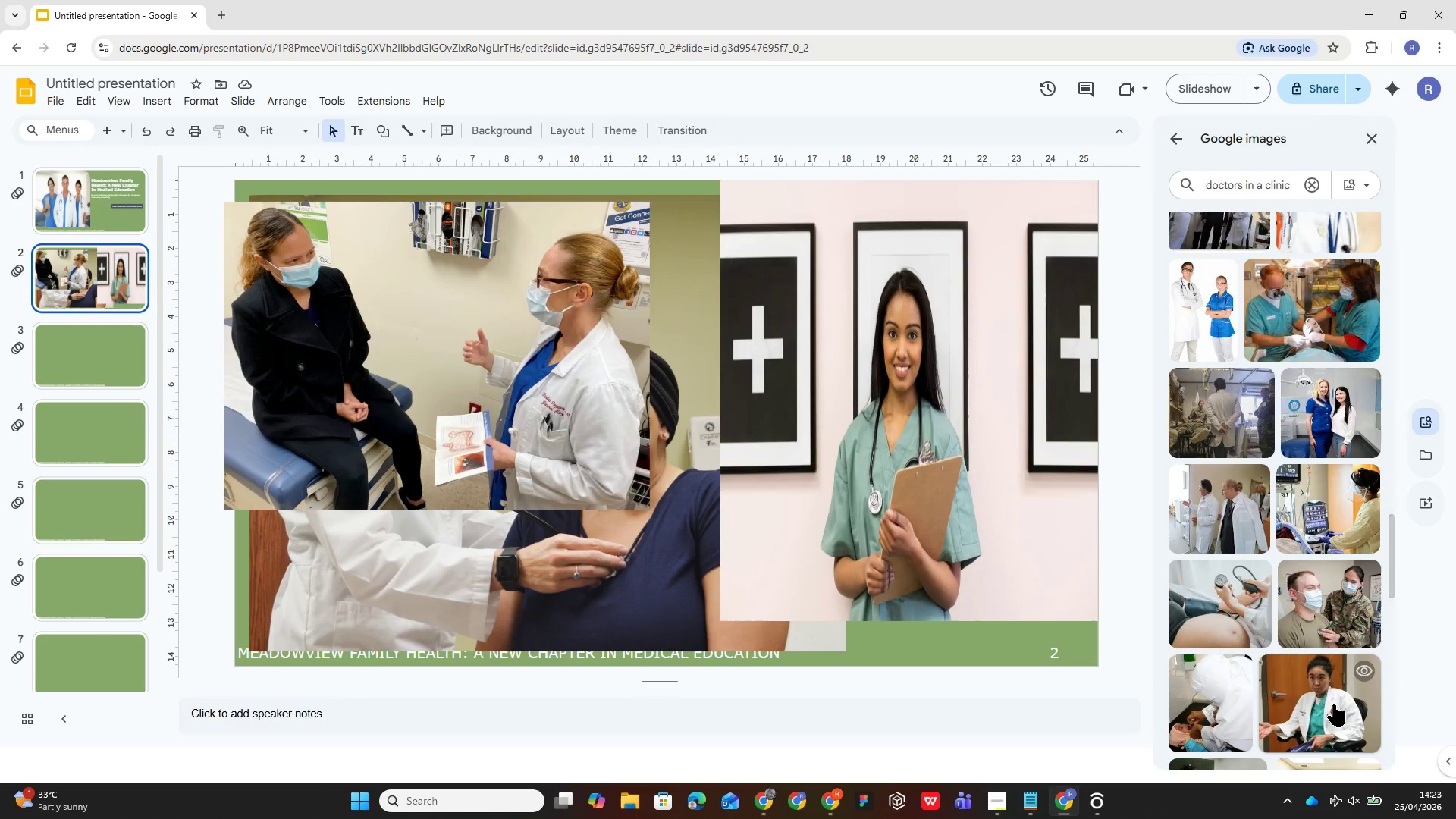 
left_click([1320, 687])
 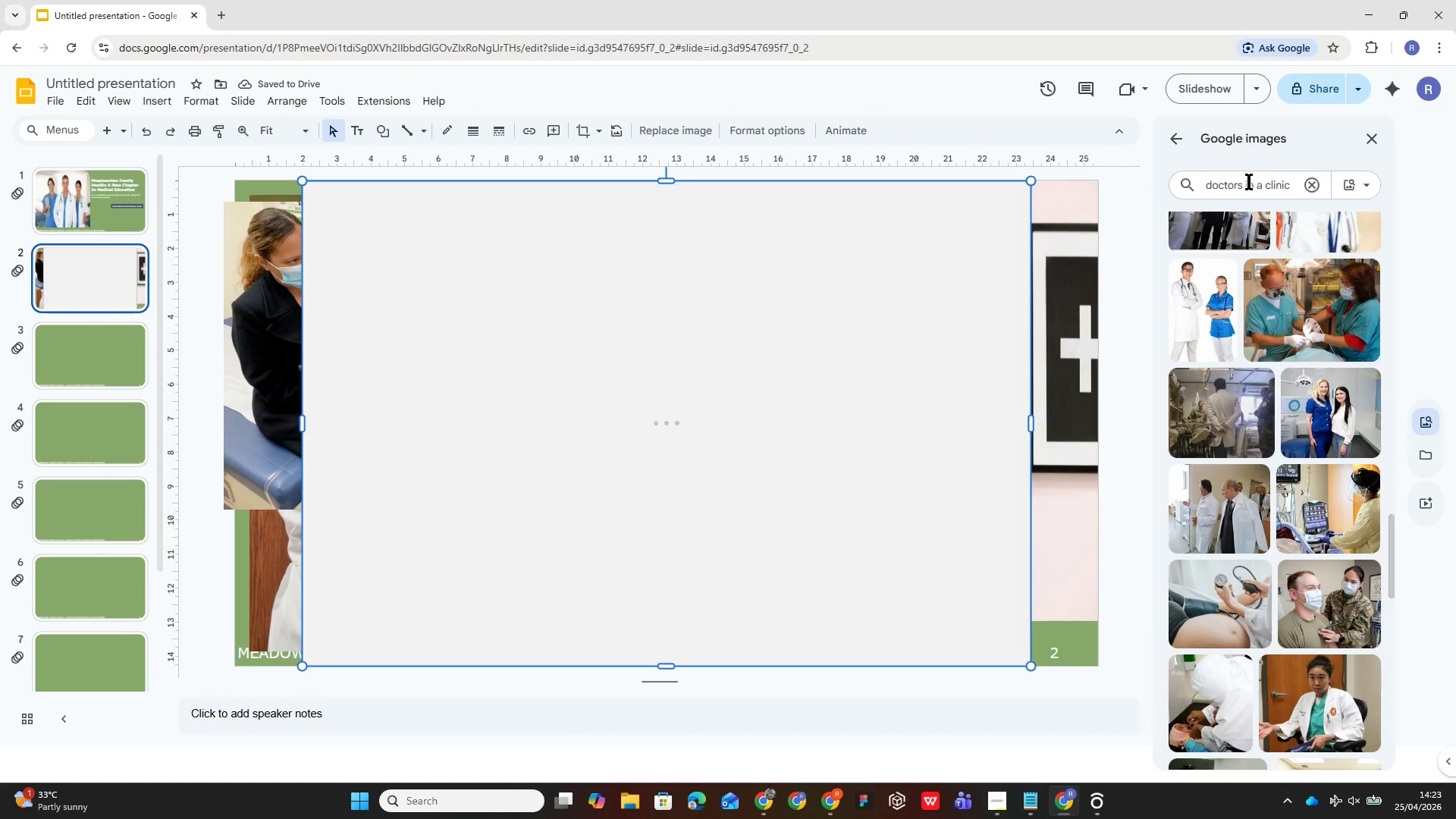 
wait(7.84)
 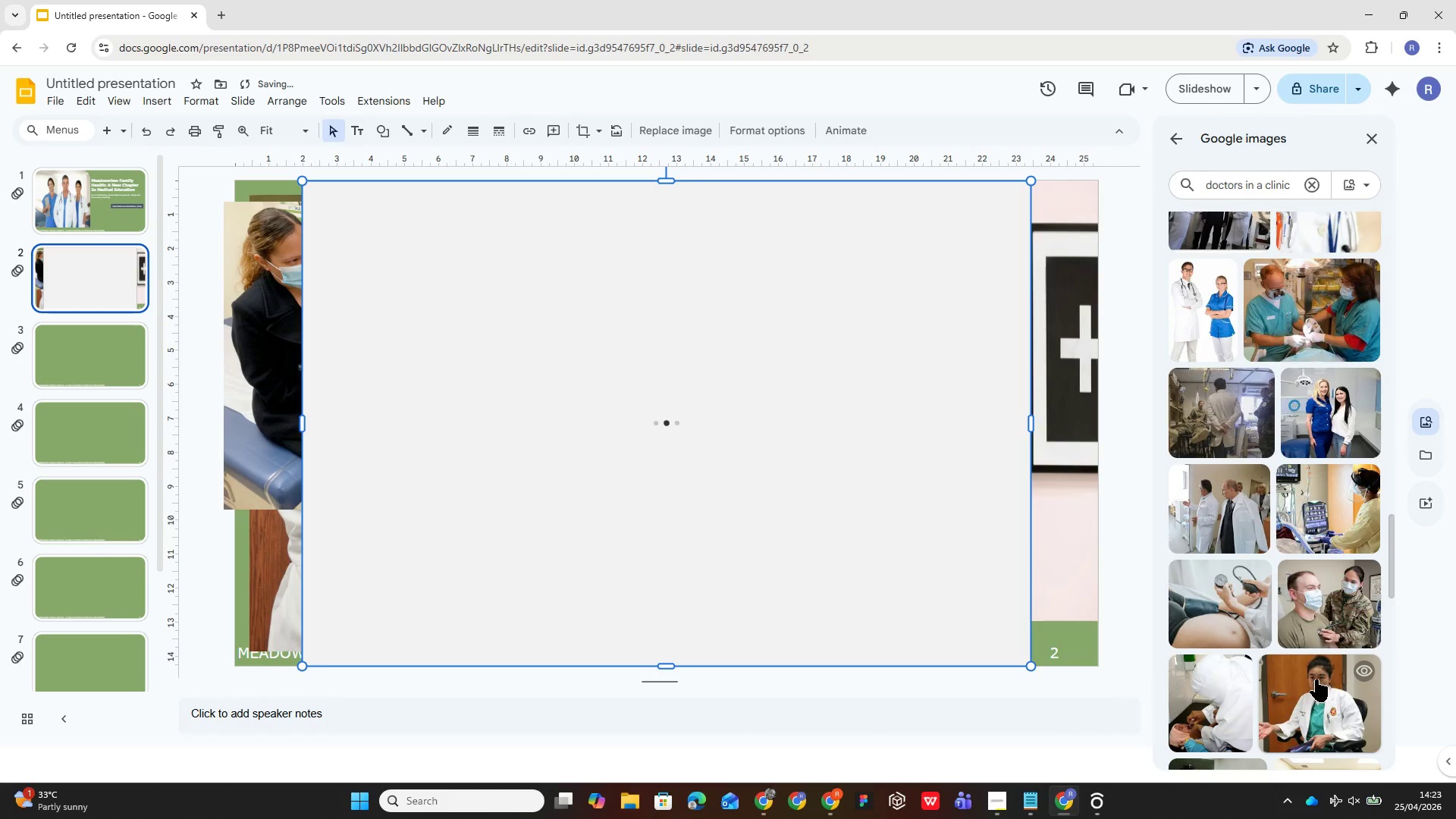 
type( teaching )
 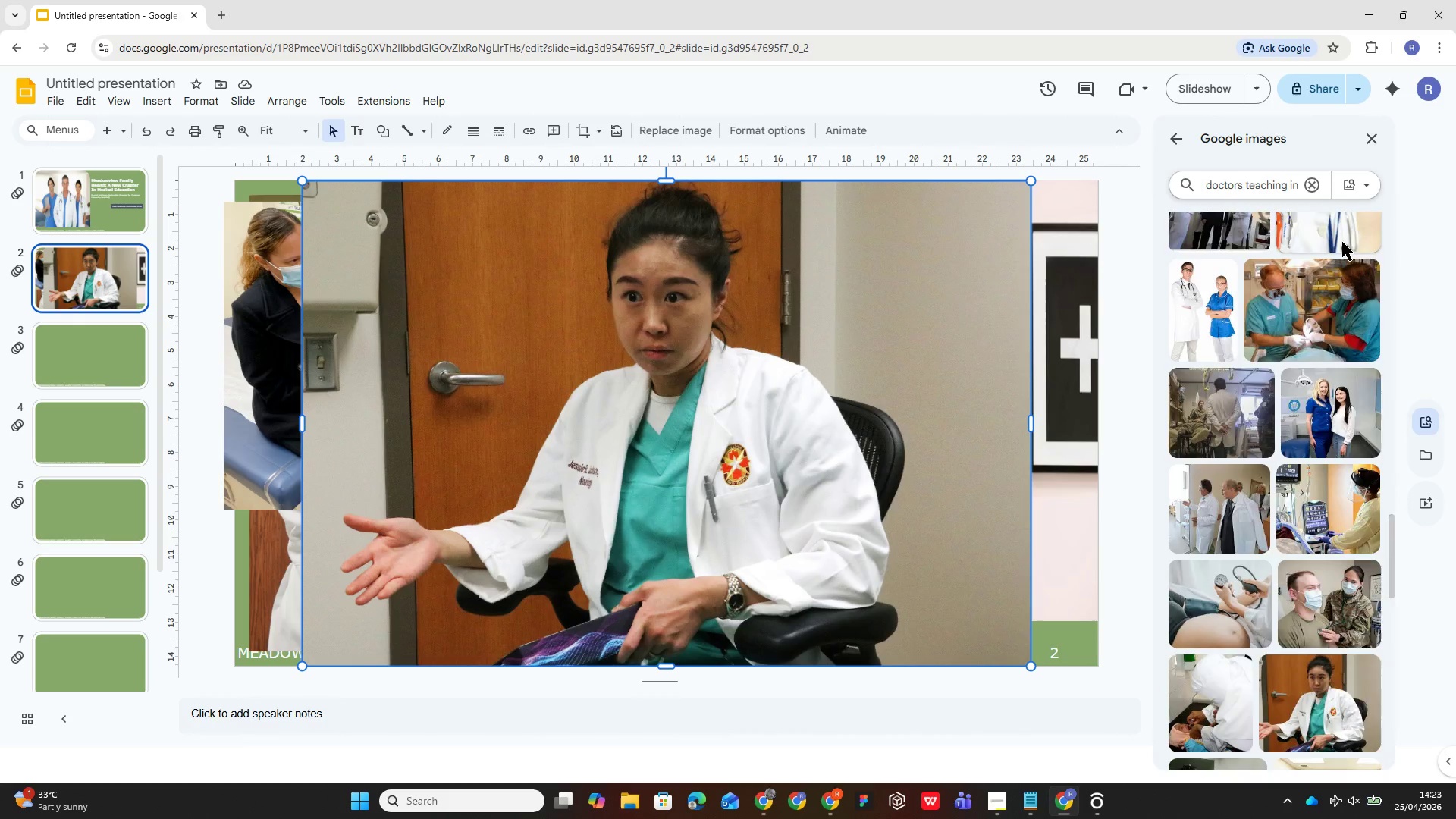 
key(Enter)
 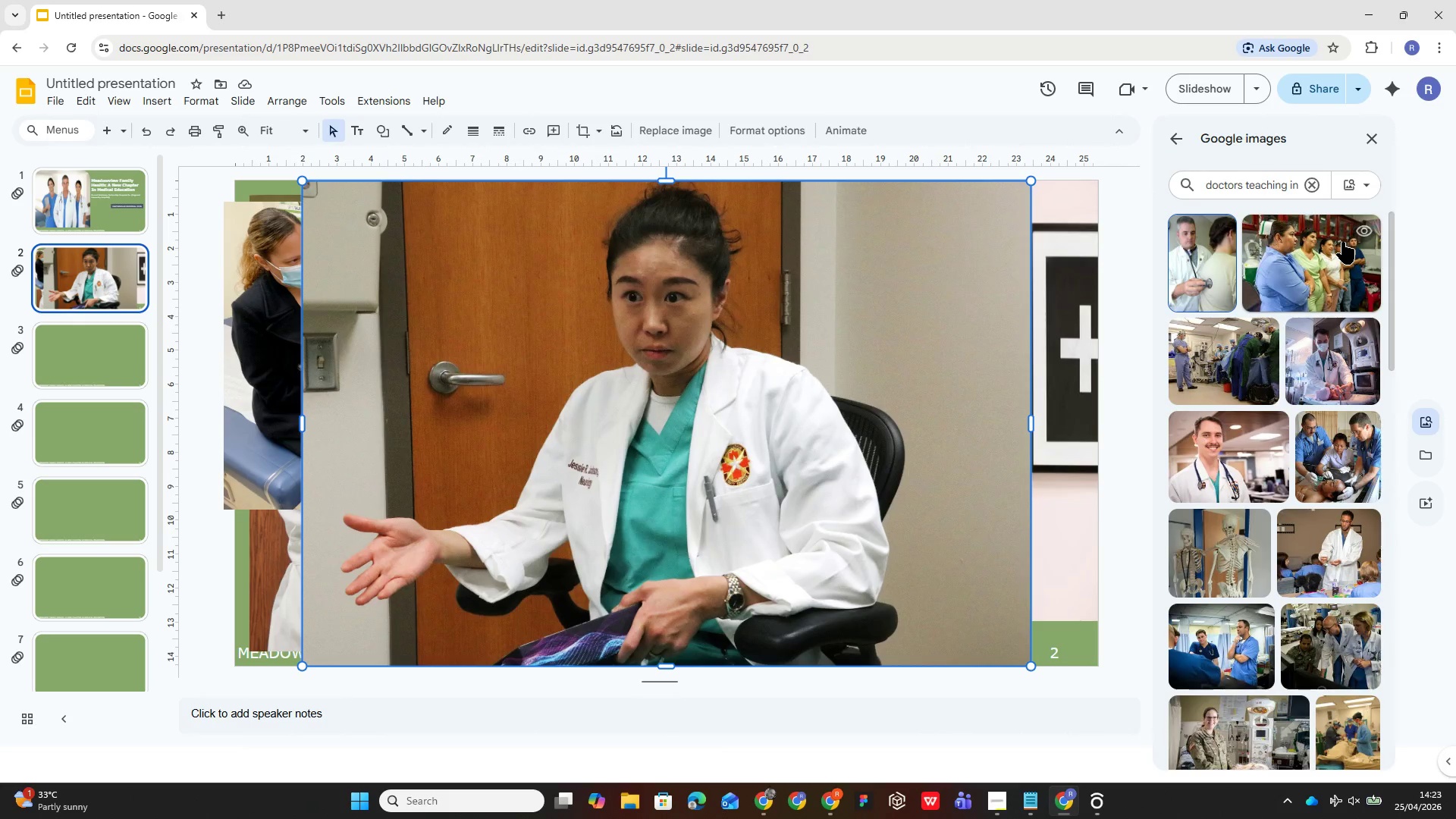 
wait(6.67)
 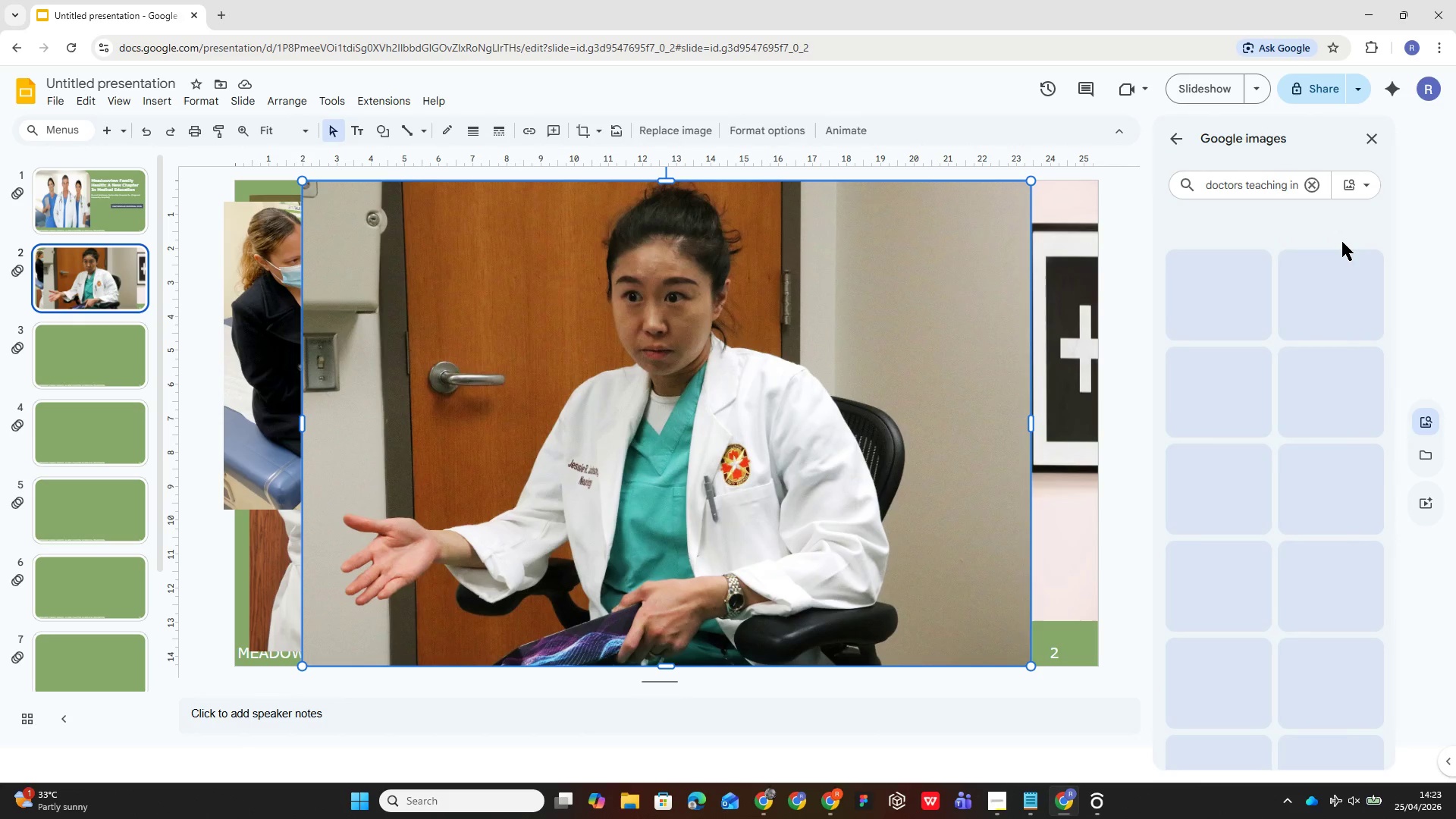 
left_click([1351, 557])
 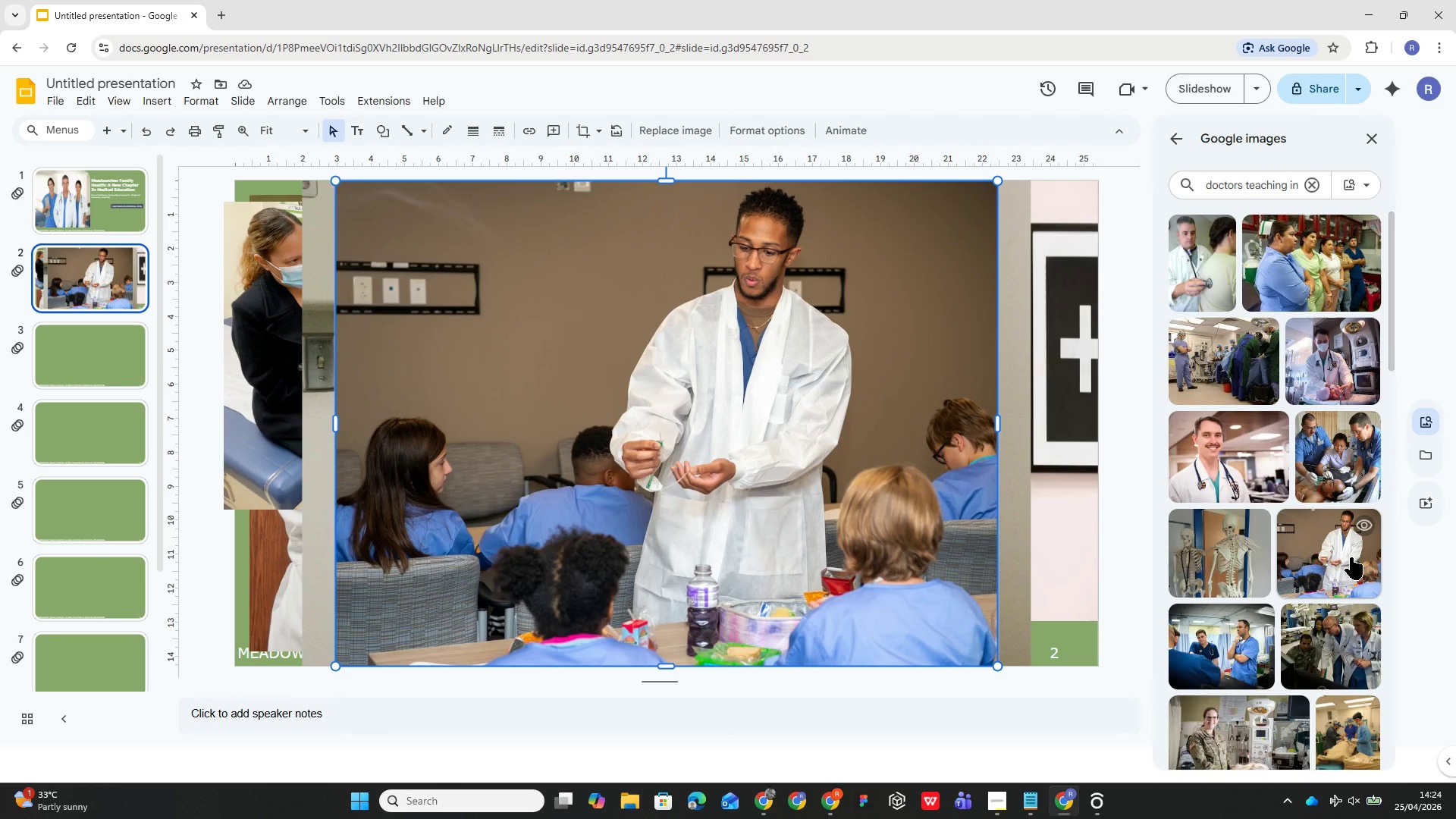 
wait(14.81)
 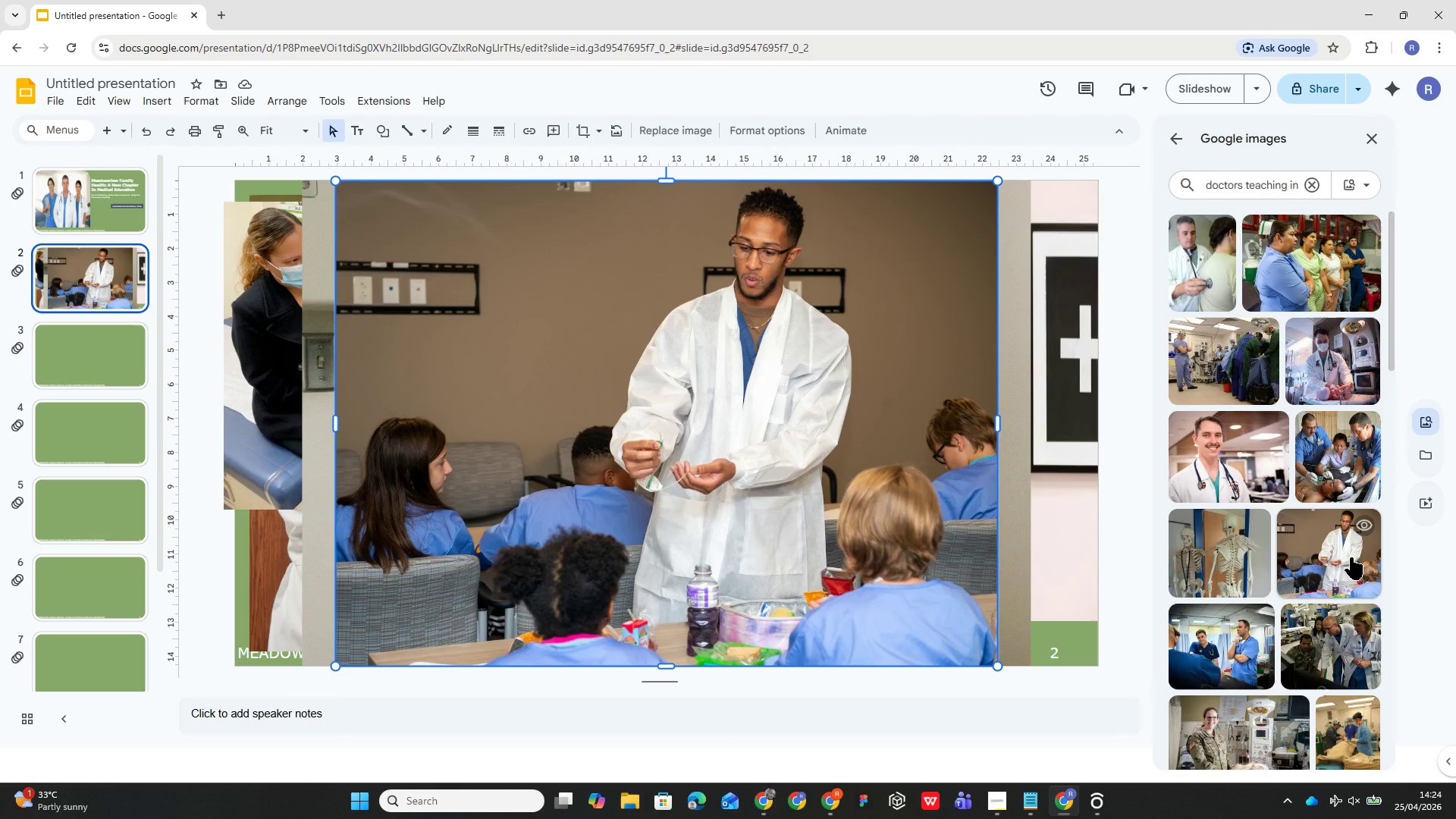 
left_click([1223, 655])
 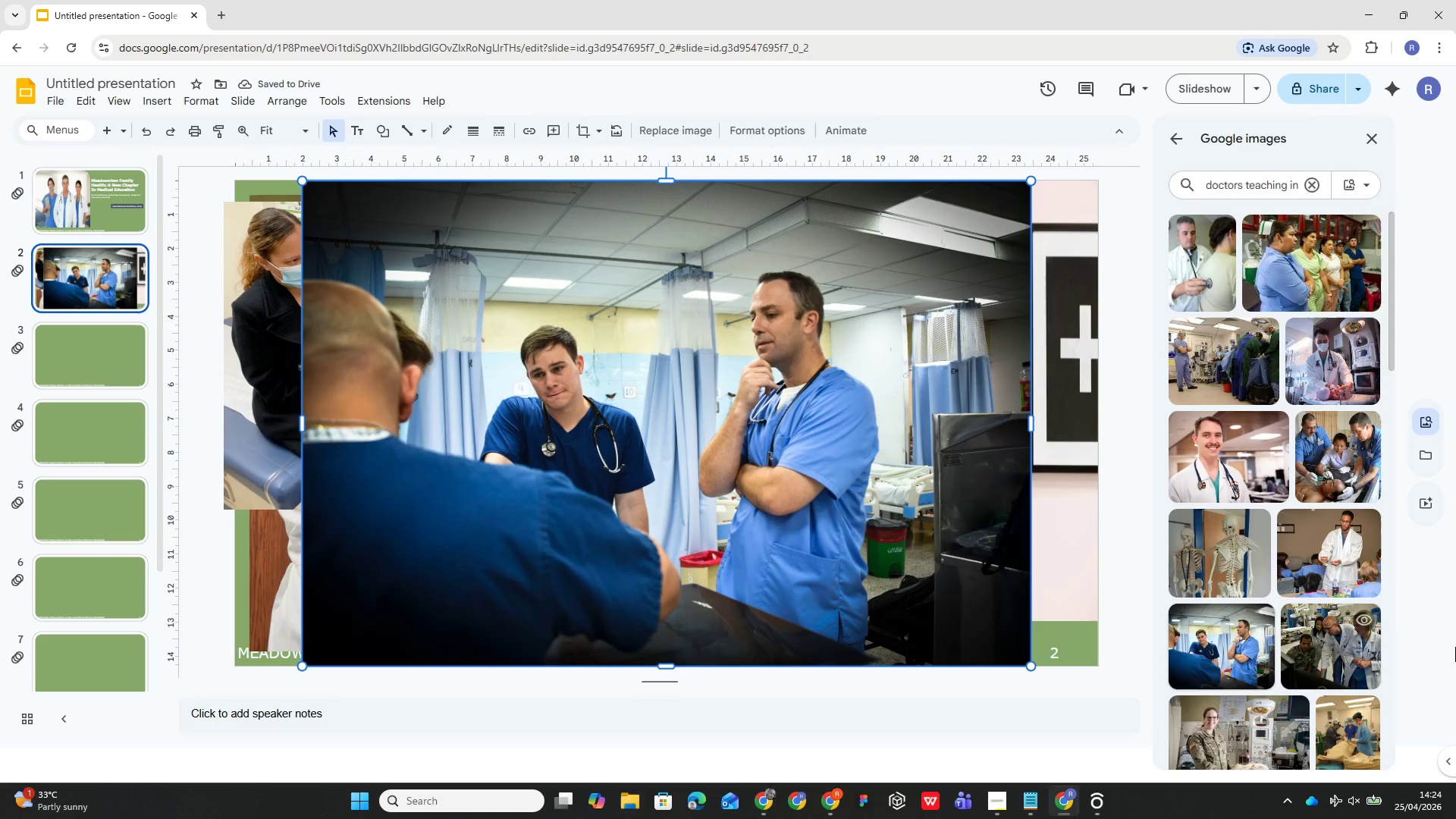 
left_click([1339, 662])
 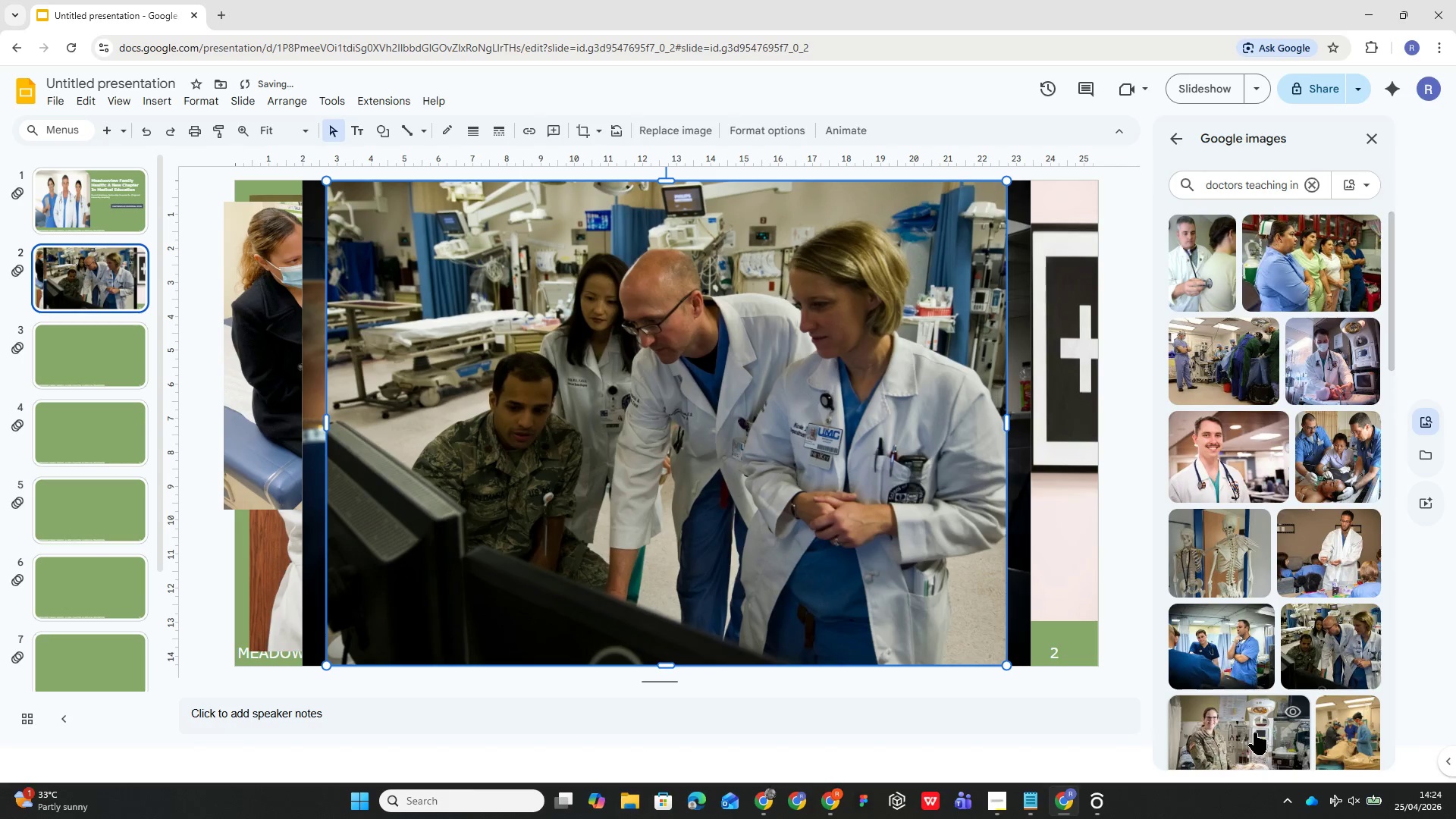 
scroll: coordinate [1263, 730], scroll_direction: down, amount: 6.0
 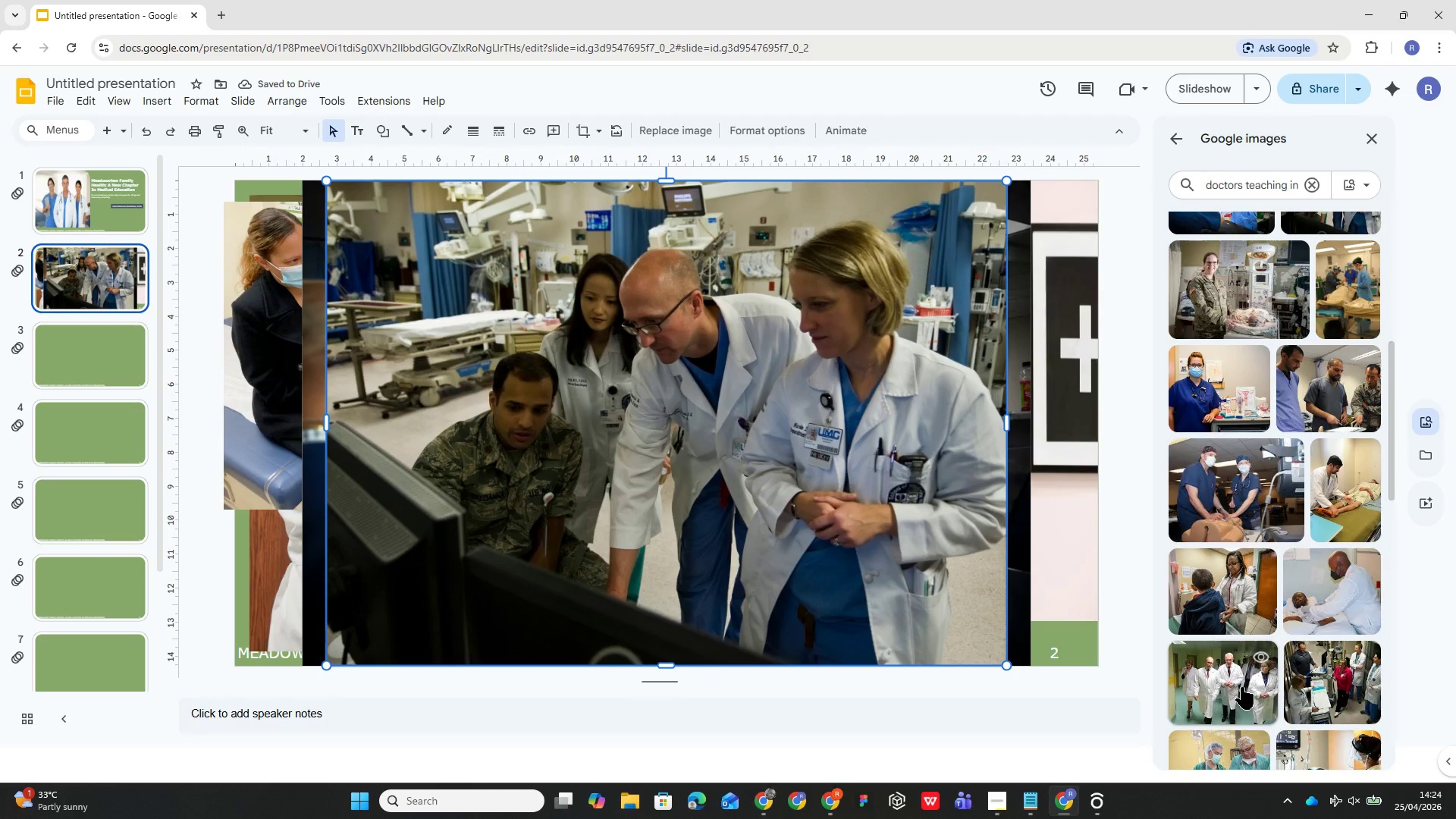 
left_click([1241, 687])
 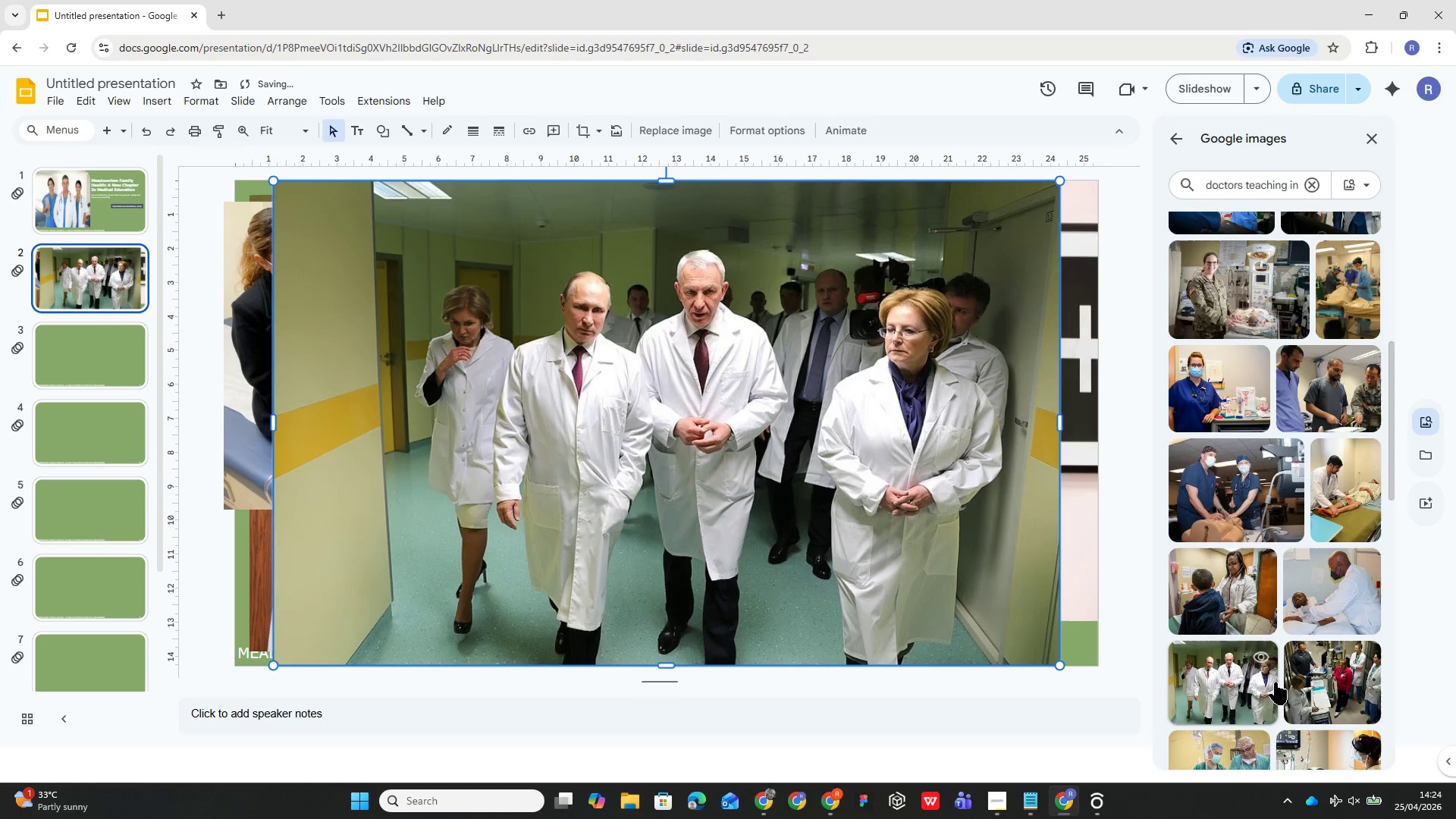 
scroll: coordinate [1330, 694], scroll_direction: down, amount: 11.0
 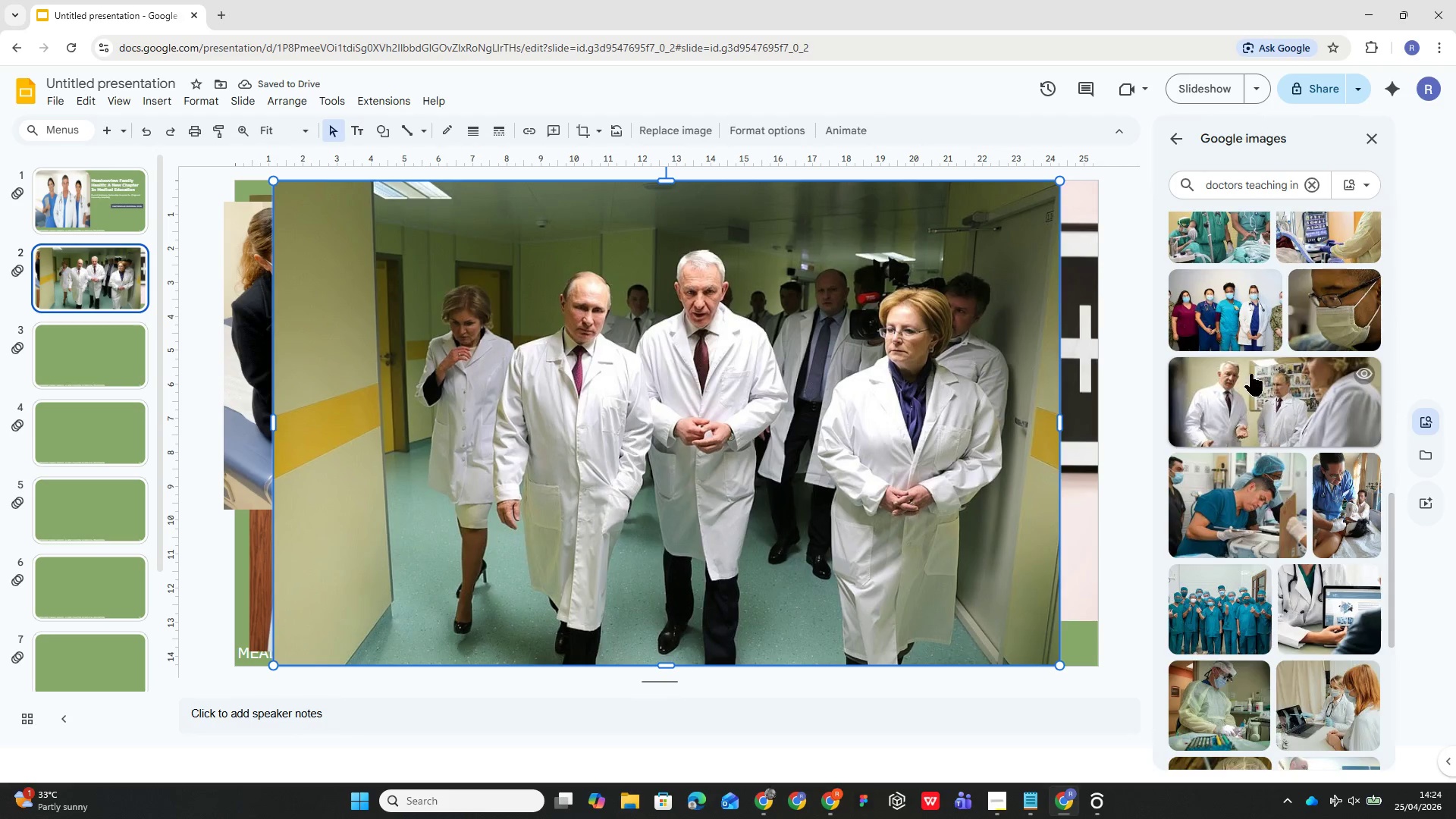 
scroll: coordinate [1251, 333], scroll_direction: up, amount: 1.0
 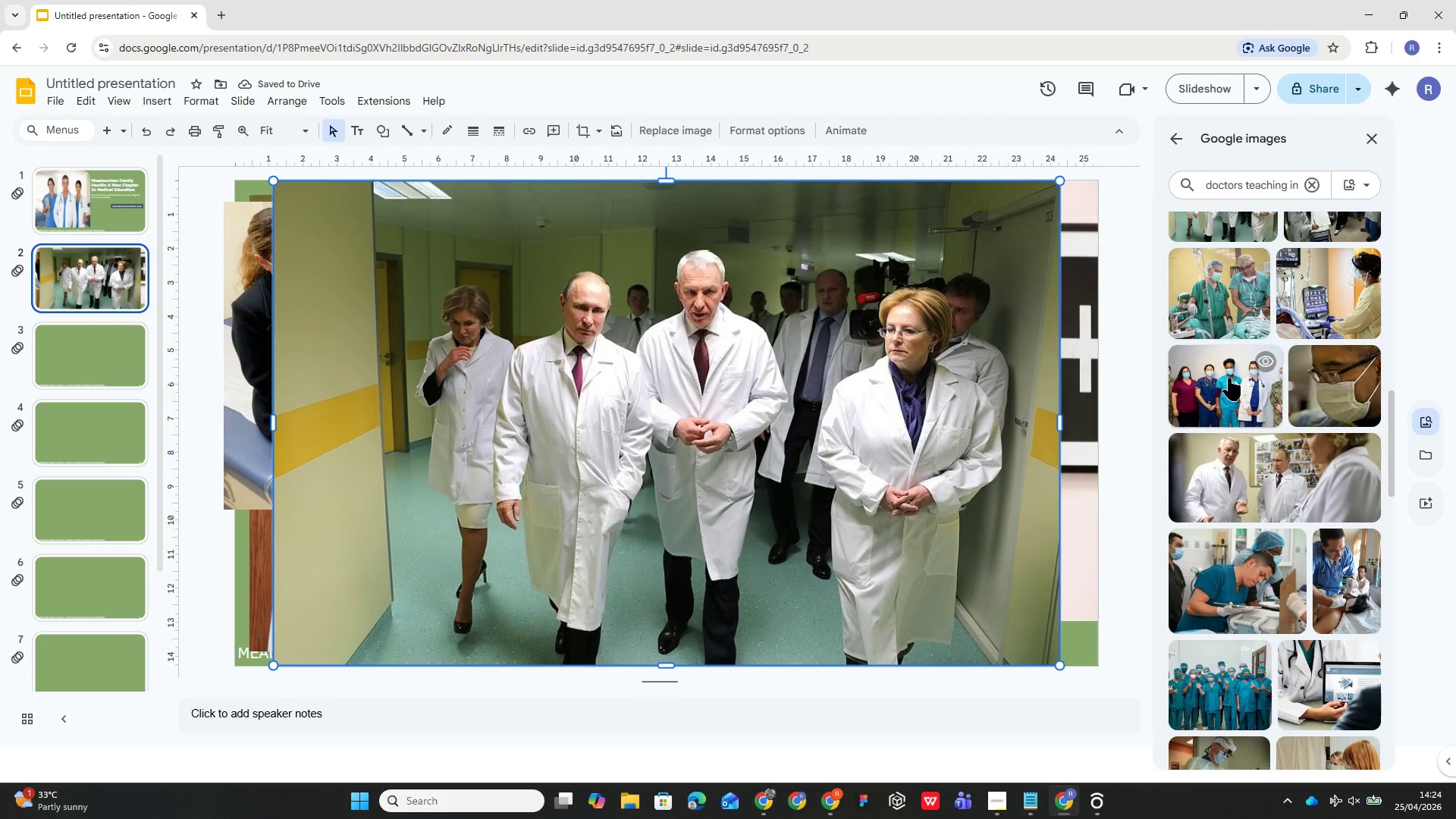 
left_click([1228, 378])
 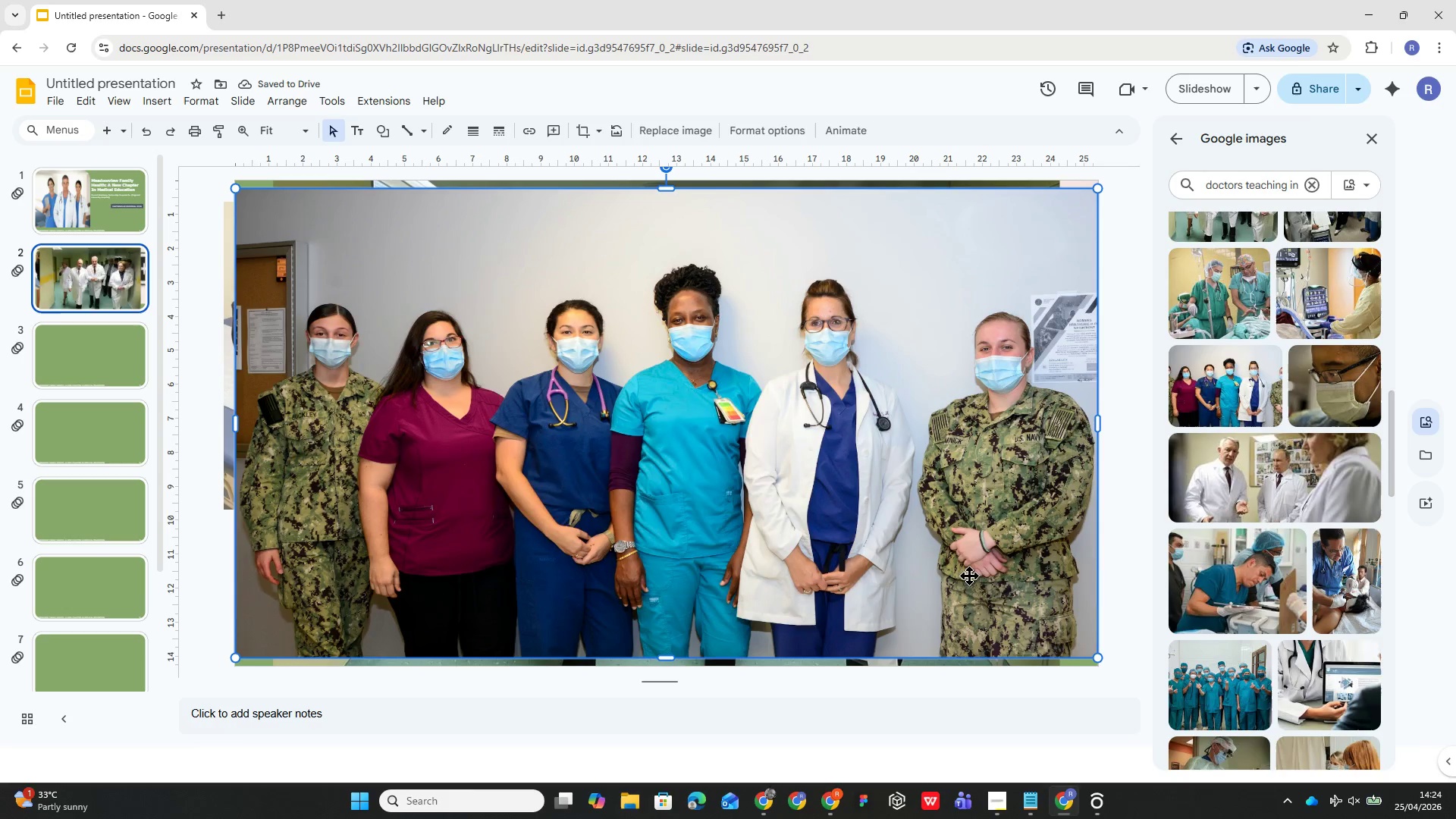 
left_click([1196, 677])
 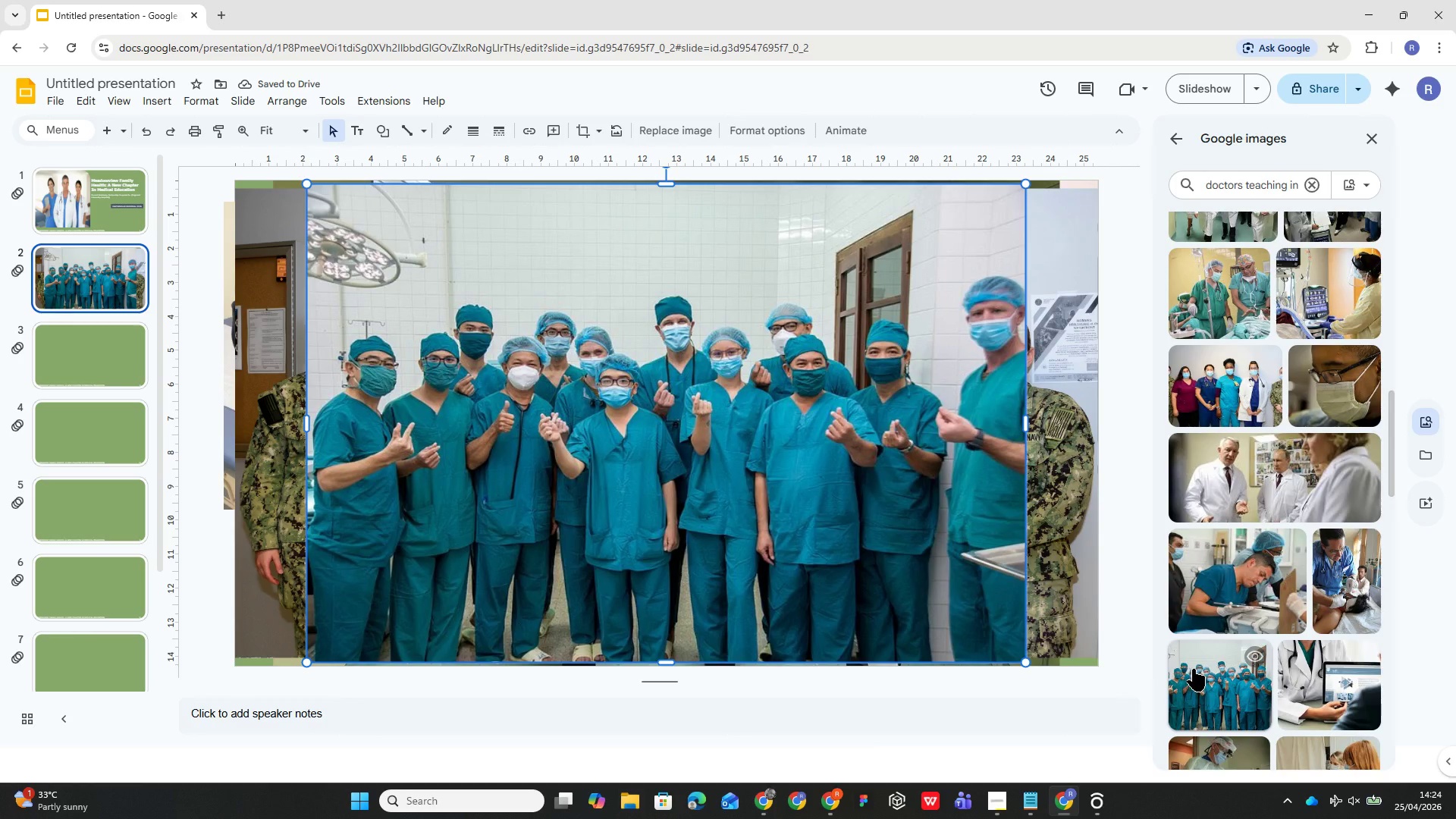 
wait(5.11)
 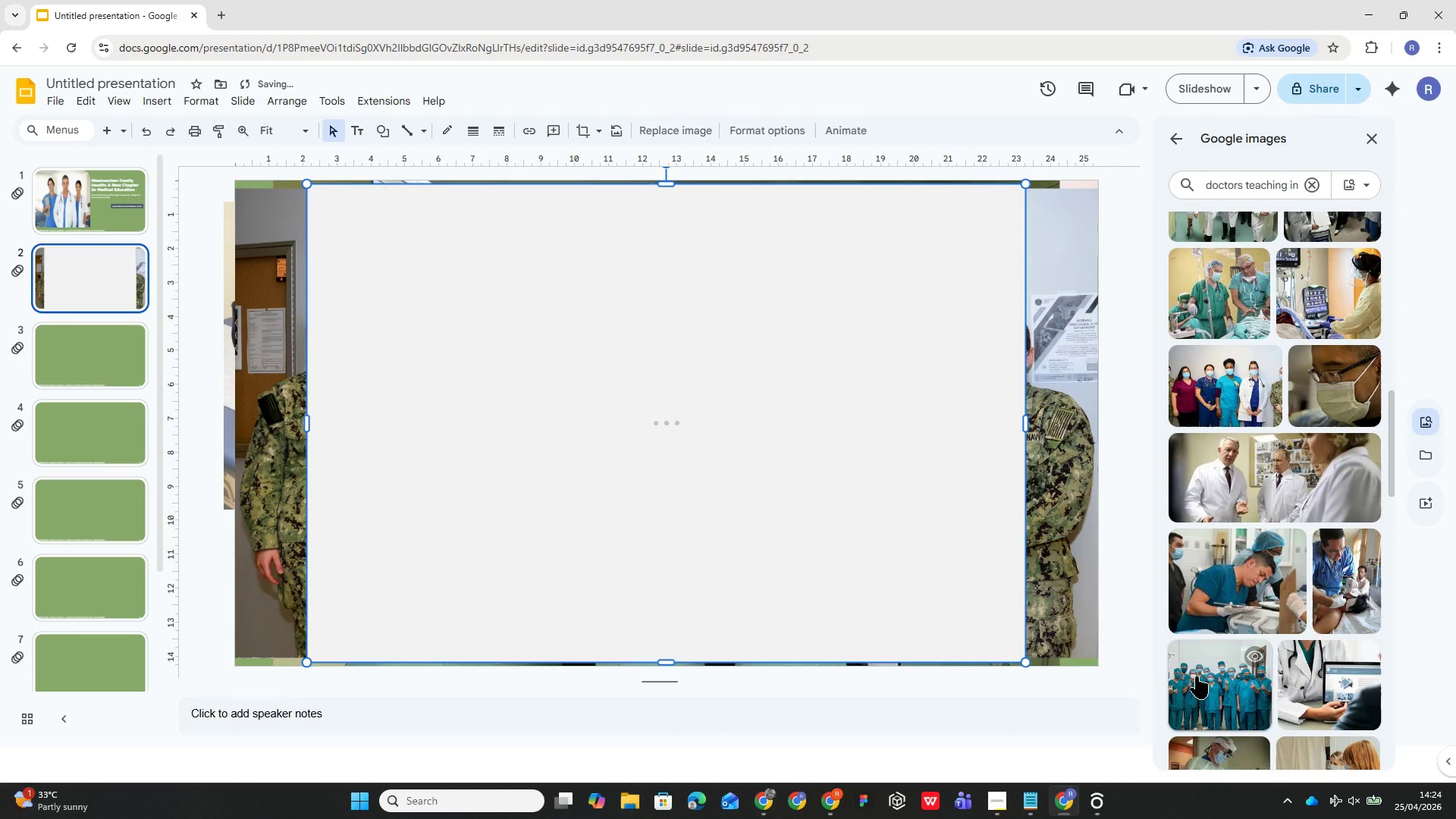 
scroll: coordinate [1282, 632], scroll_direction: down, amount: 7.0
 